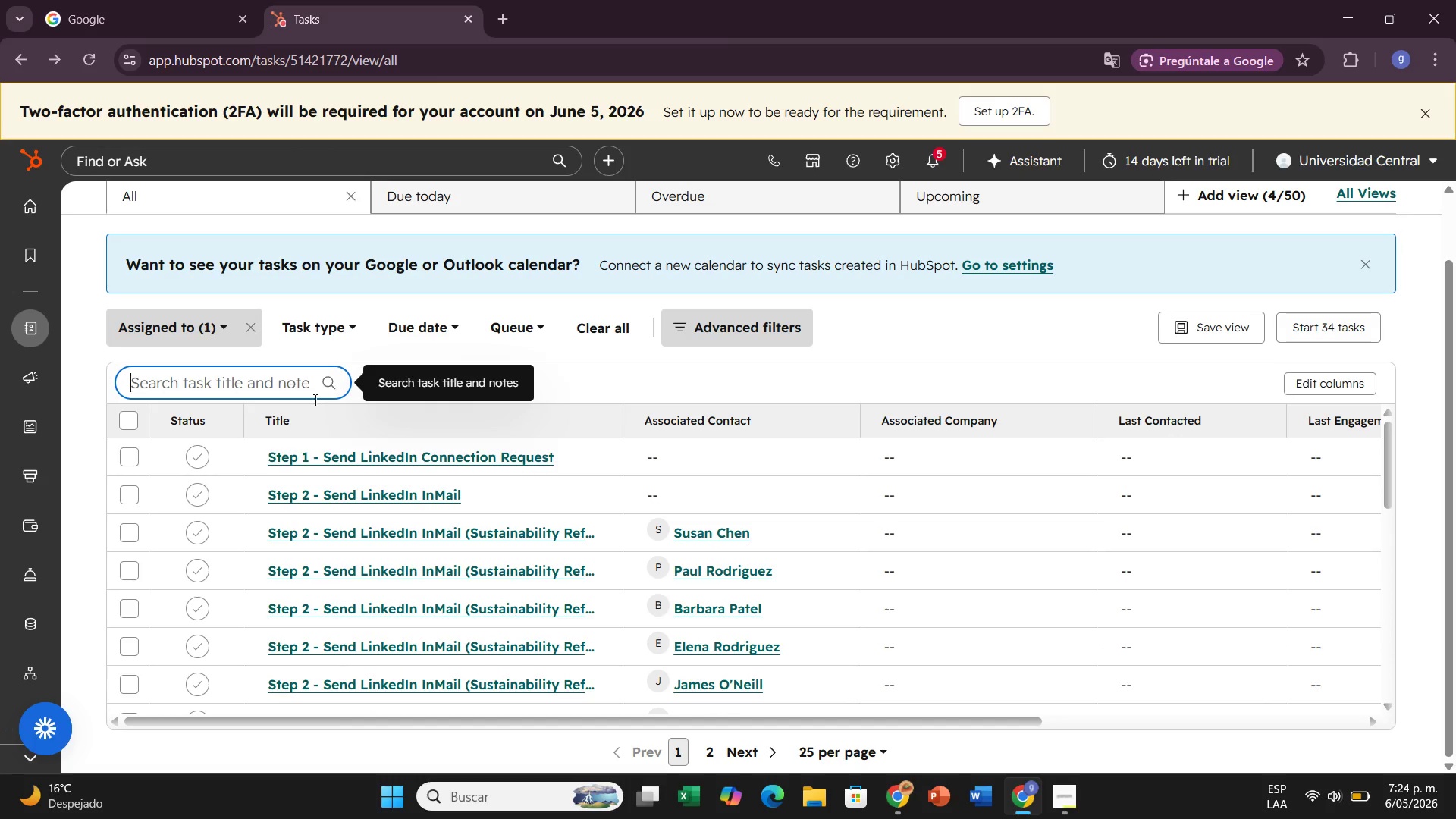 
type(Steo 2)
key(Backspace)
key(Backspace)
key(Backspace)
type(p 2)
 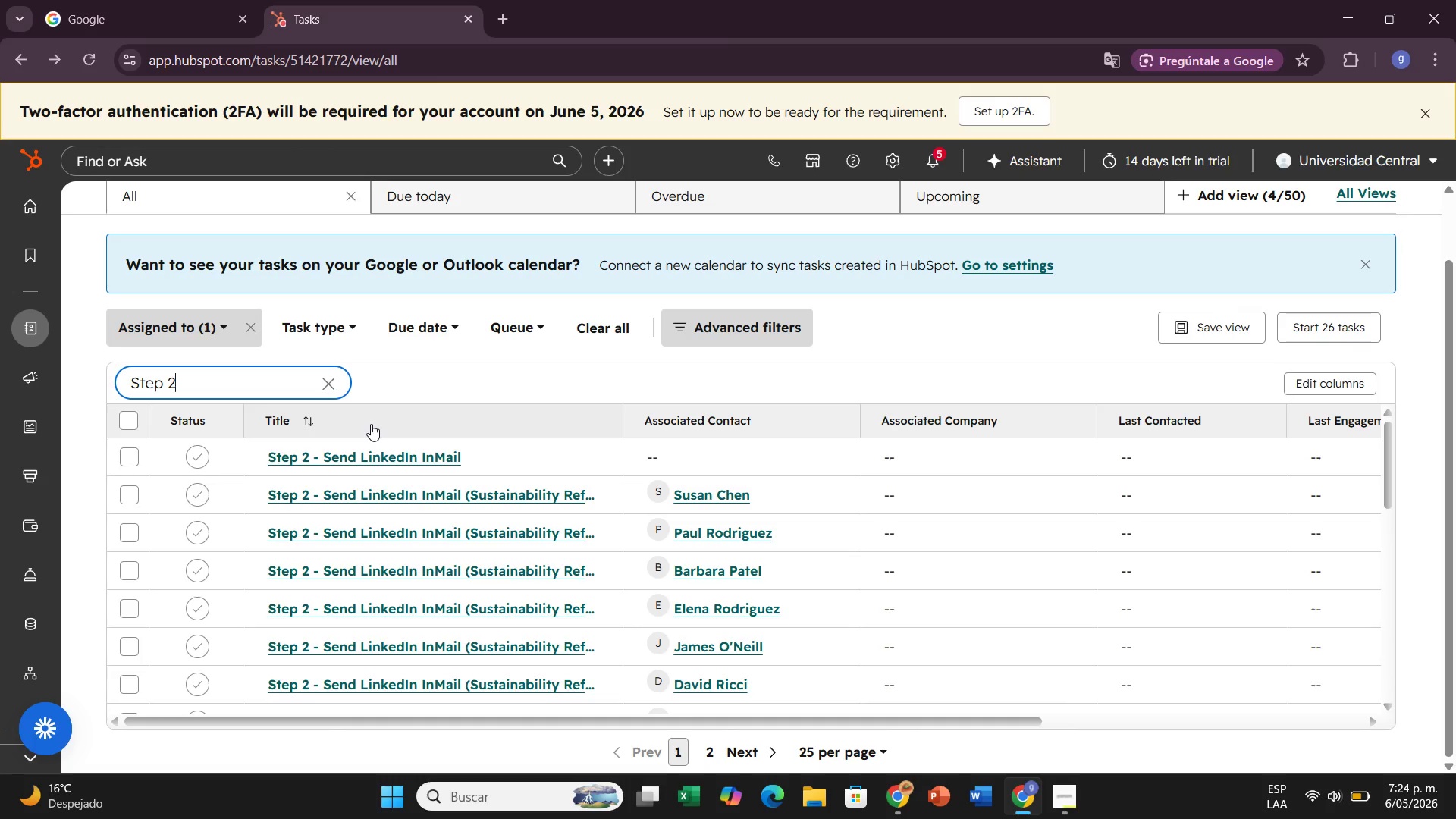 
scroll: coordinate [358, 438], scroll_direction: down, amount: 1.0
 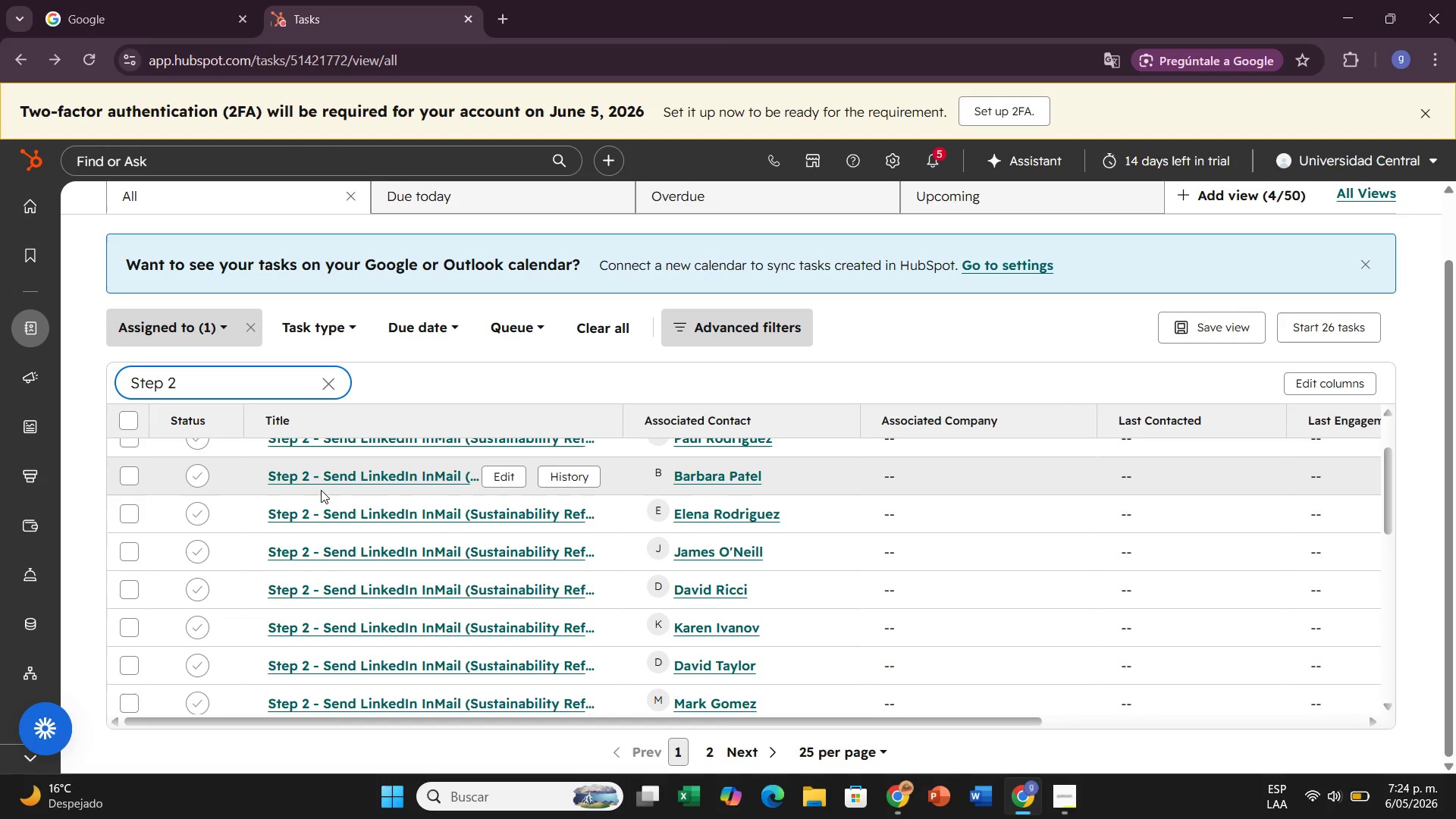 
scroll: coordinate [321, 490], scroll_direction: up, amount: 2.0
 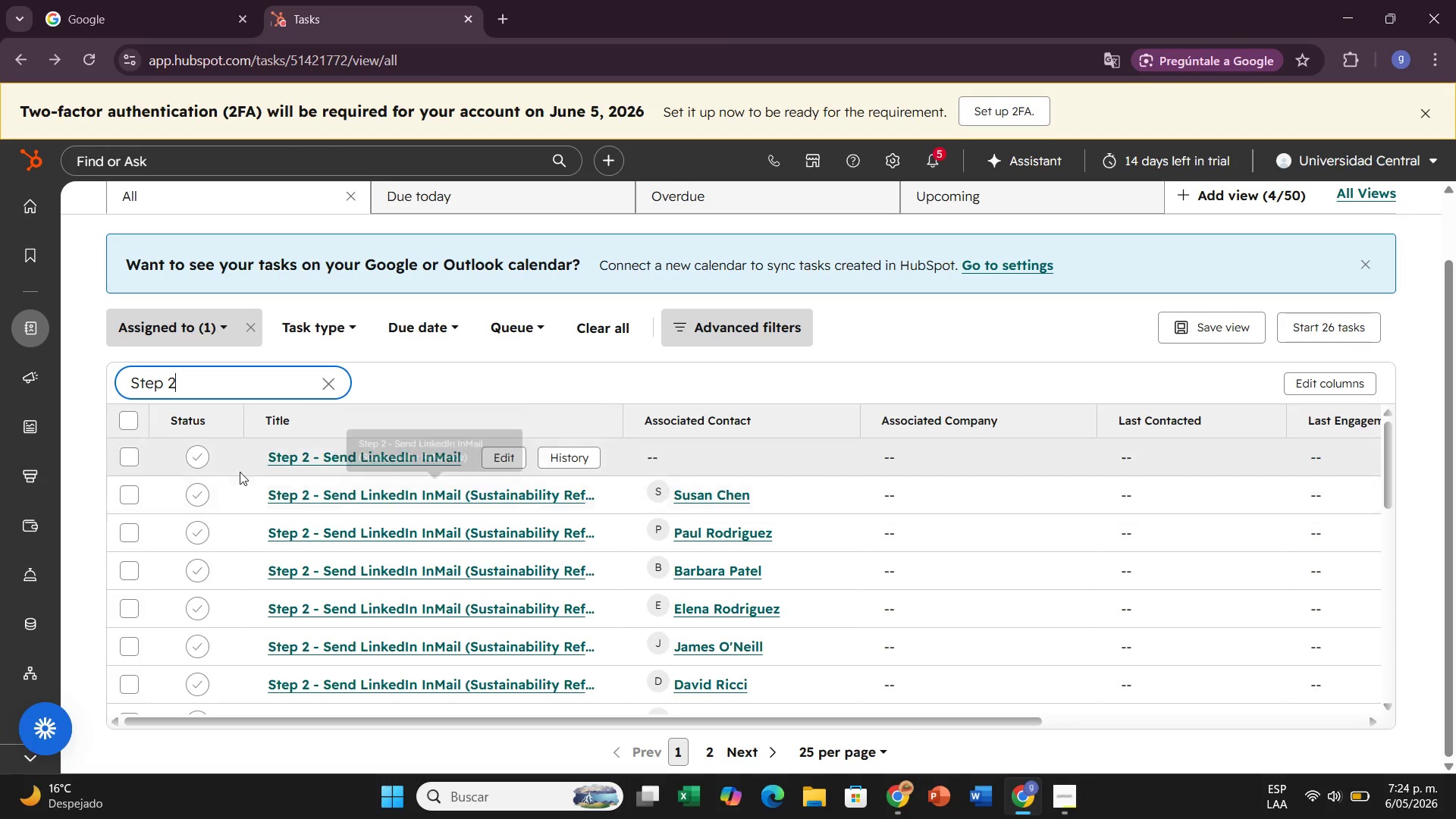 
scroll: coordinate [159, 496], scroll_direction: down, amount: 13.0
 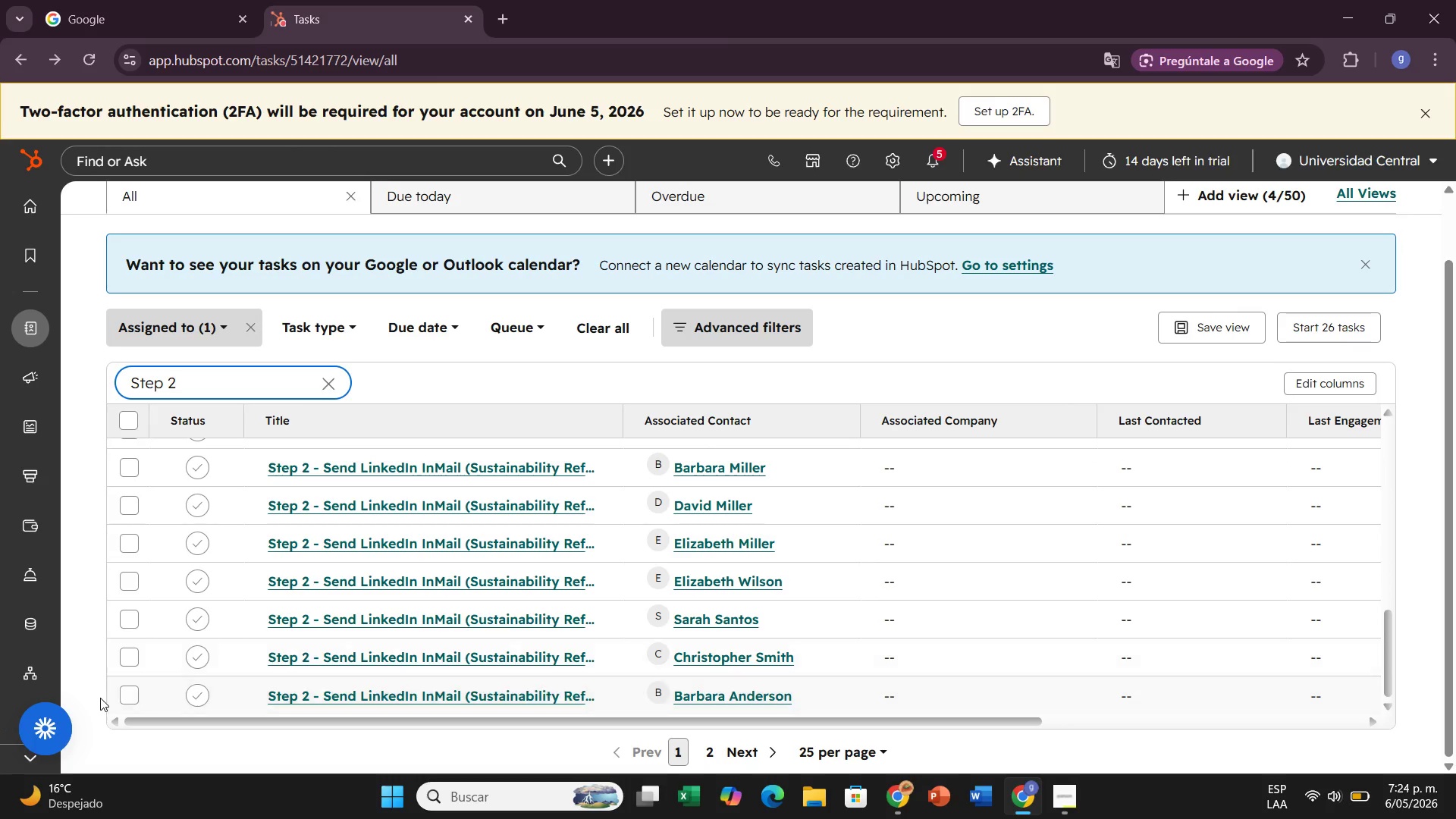 
left_click([124, 698])
 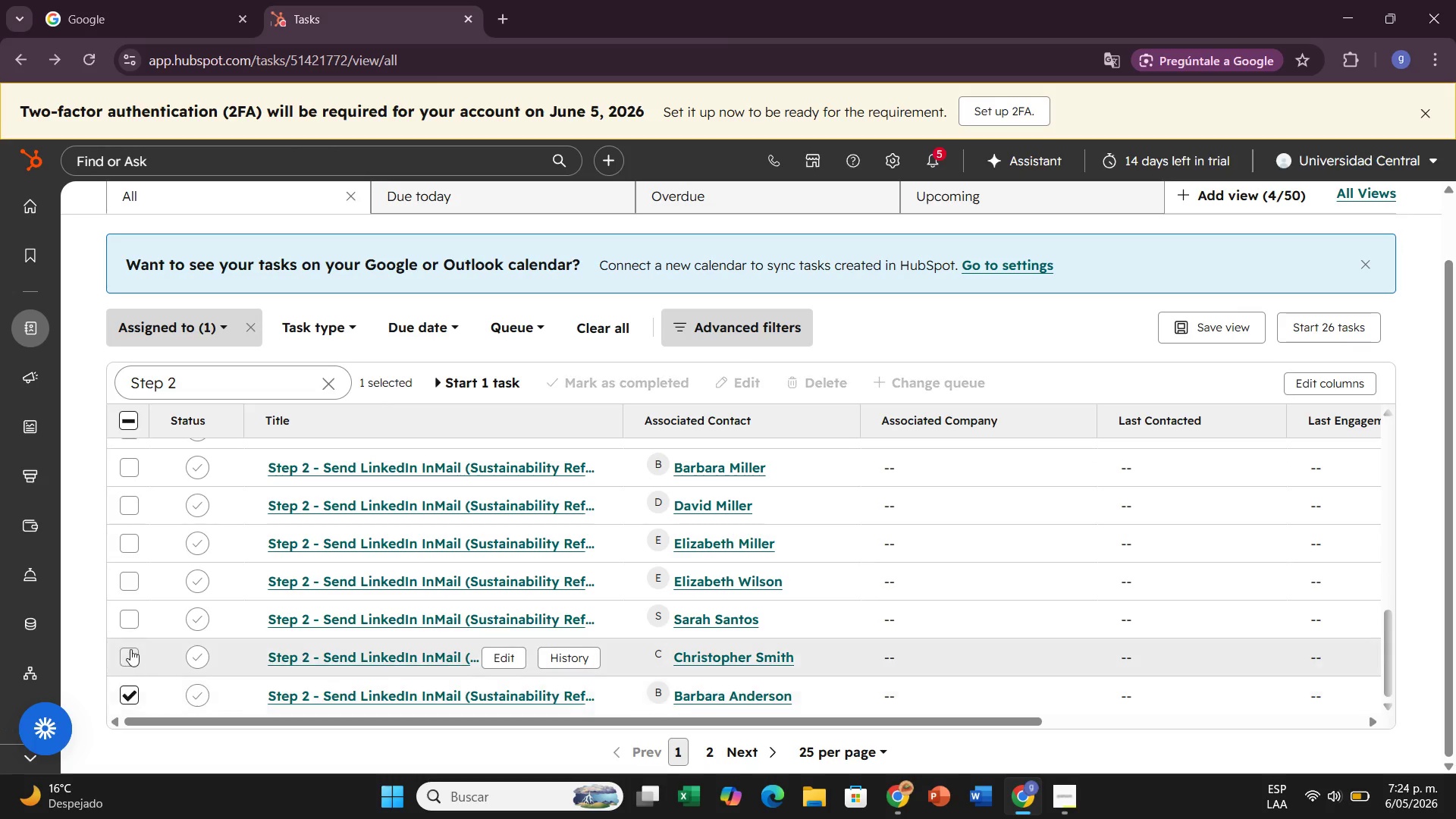 
left_click([130, 649])
 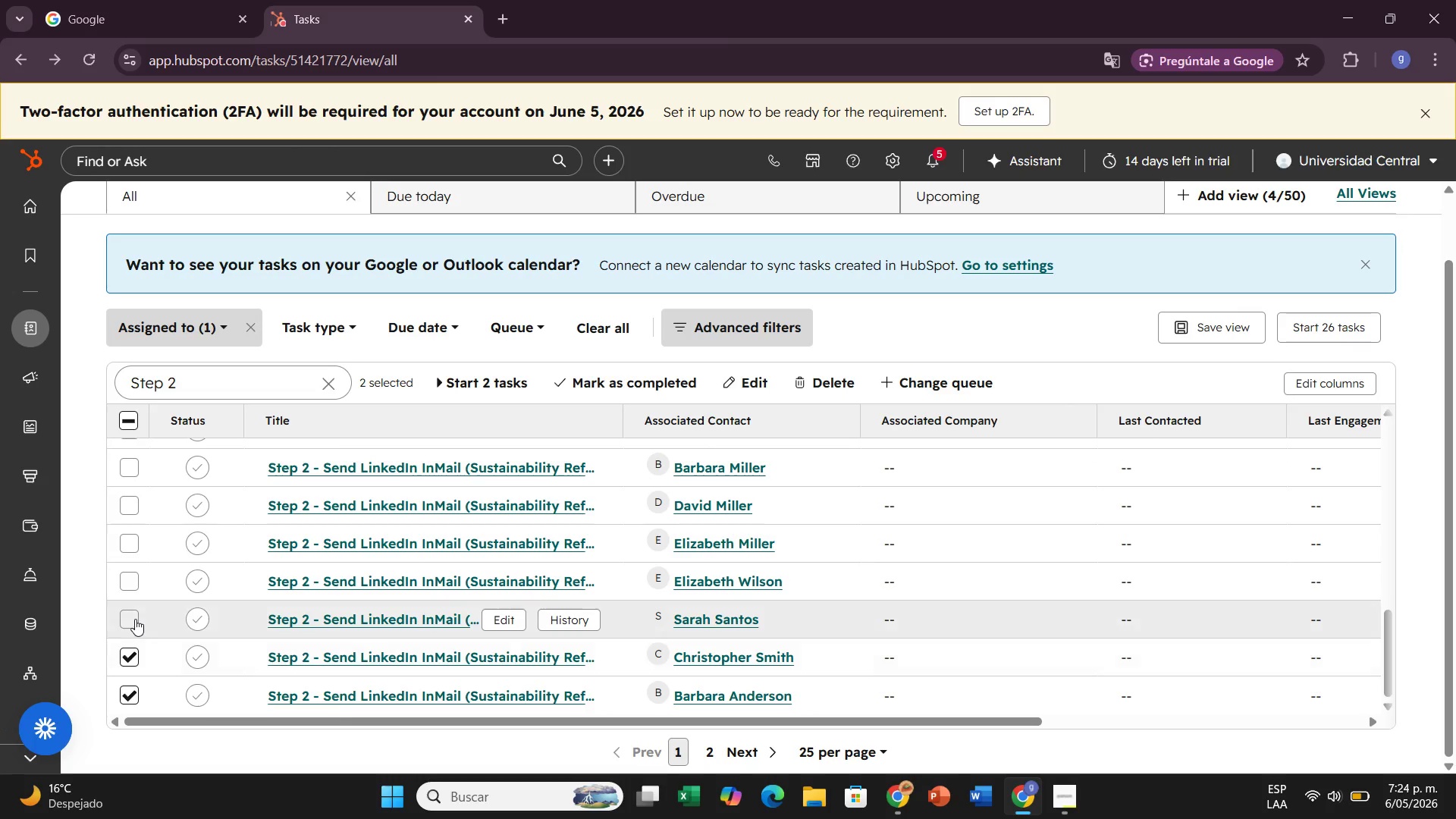 
left_click([135, 619])
 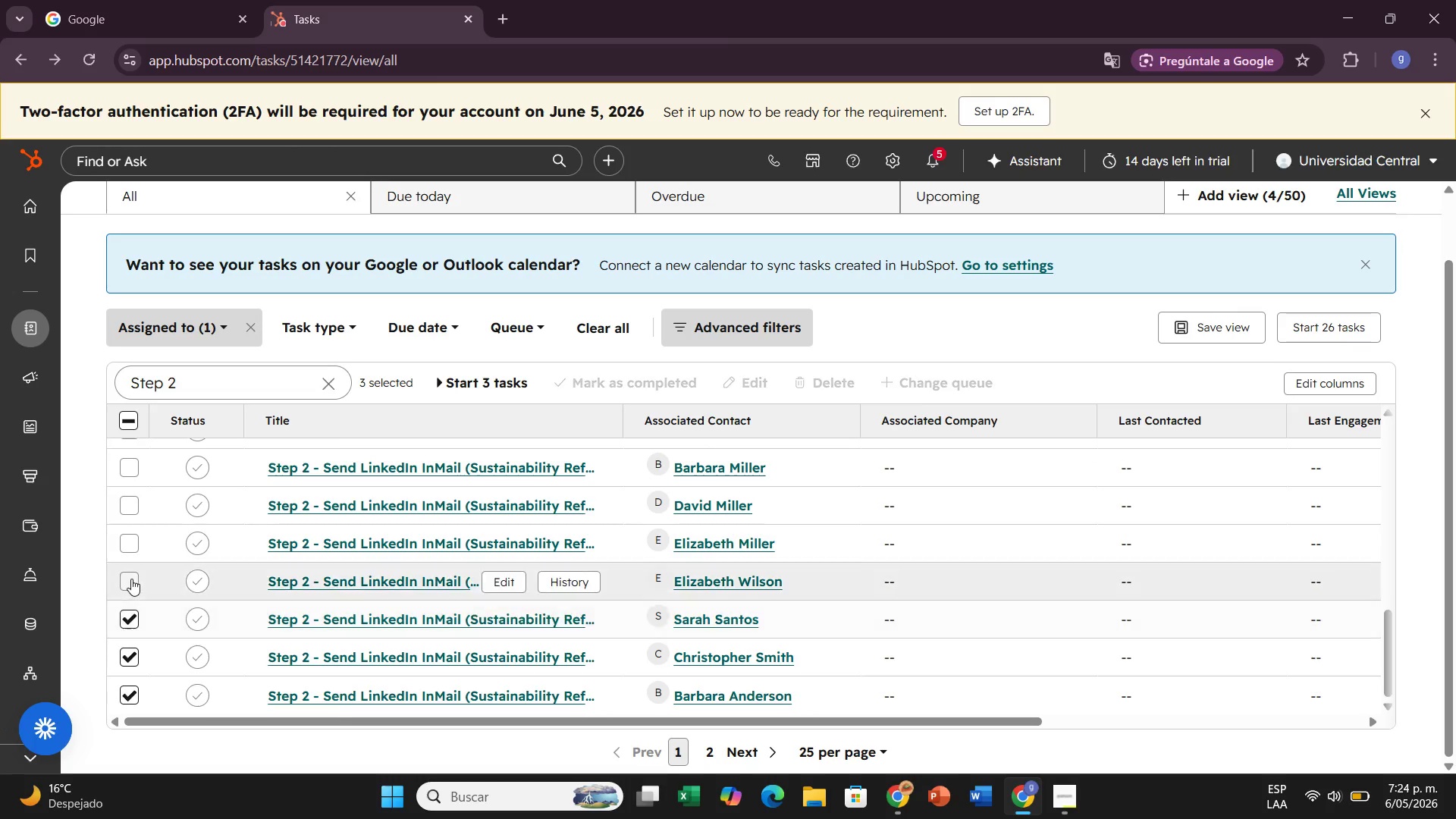 
left_click([131, 579])
 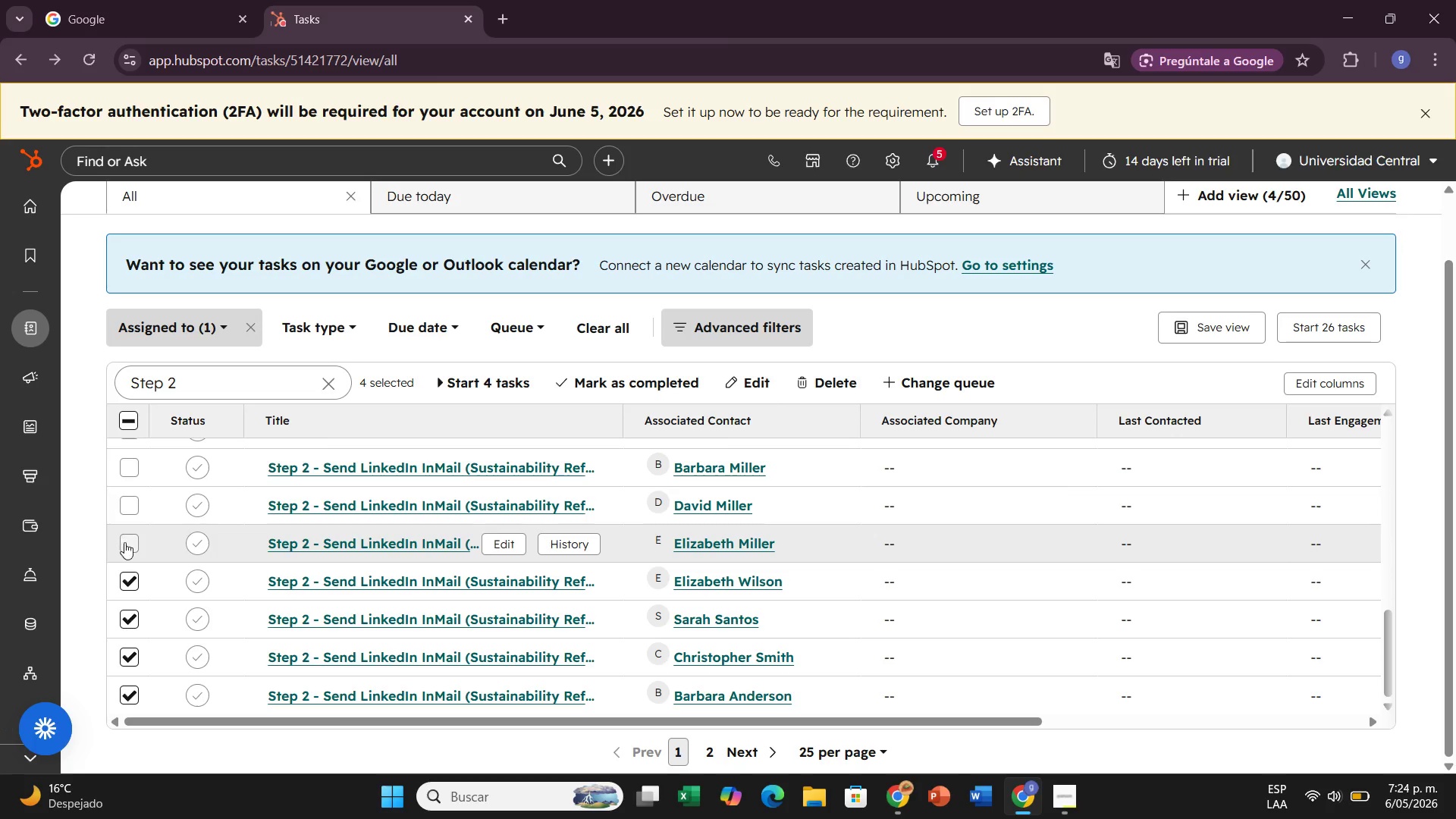 
left_click([128, 542])
 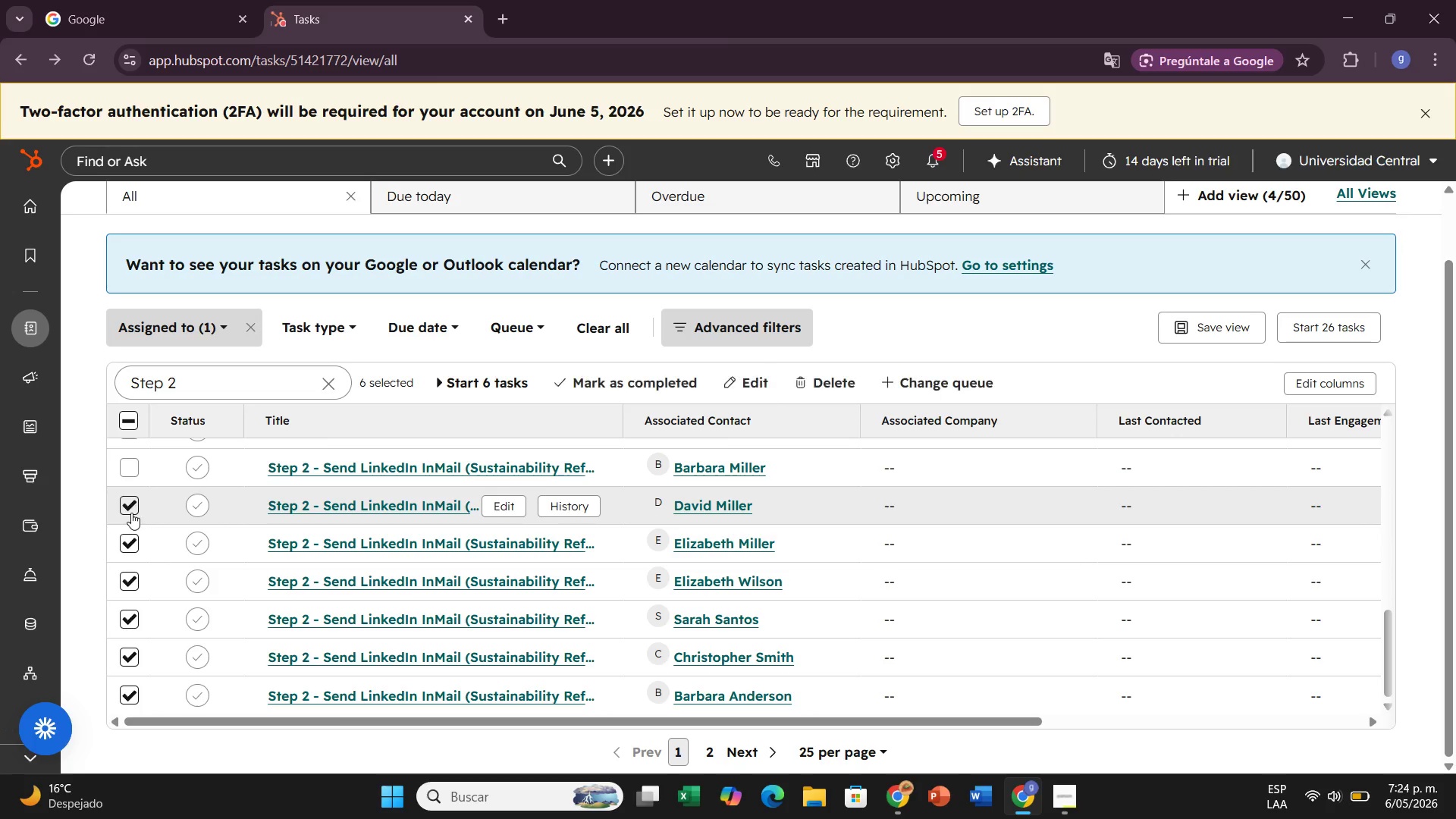 
scroll: coordinate [131, 513], scroll_direction: up, amount: 1.0
 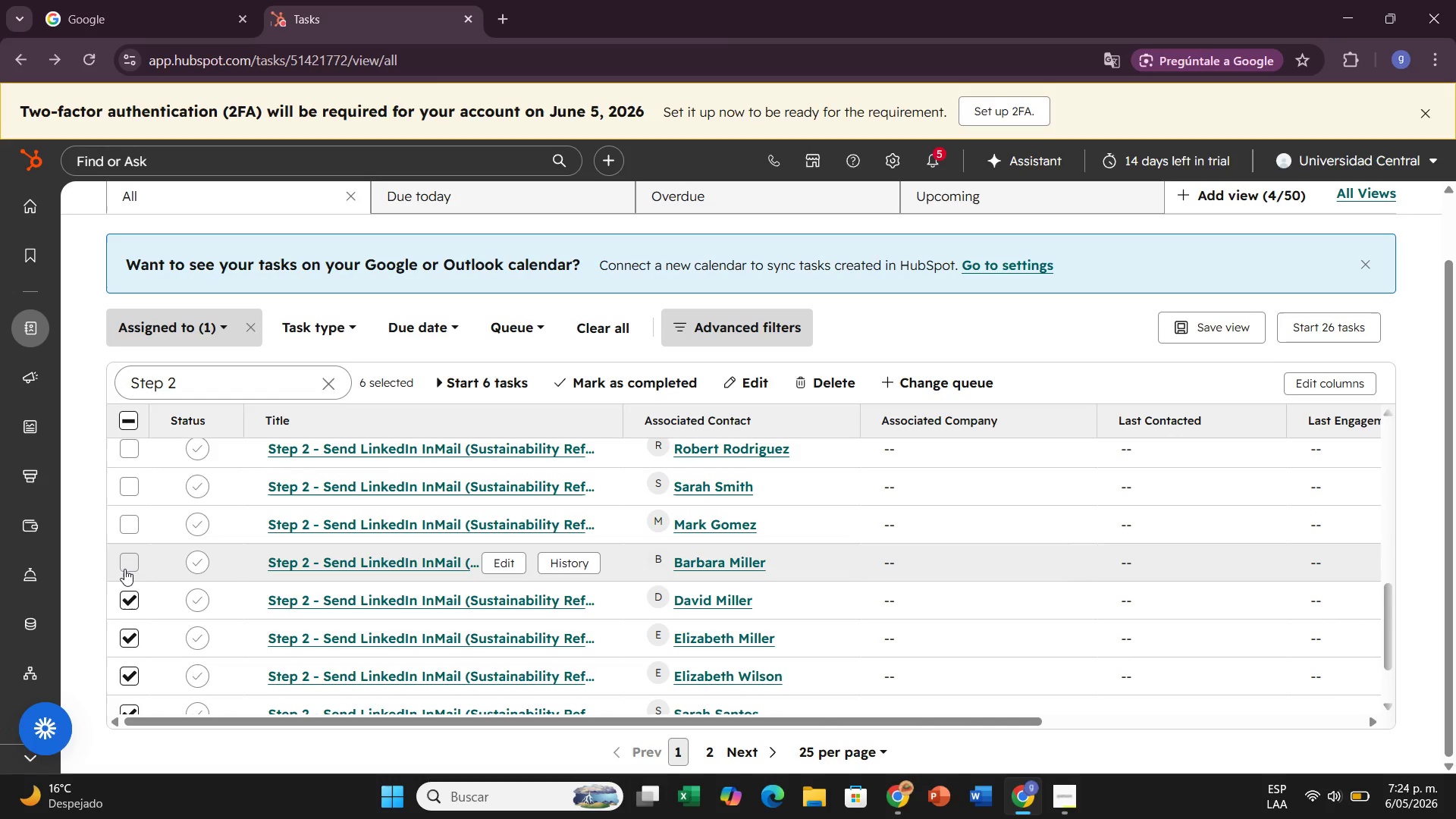 
left_click([124, 569])
 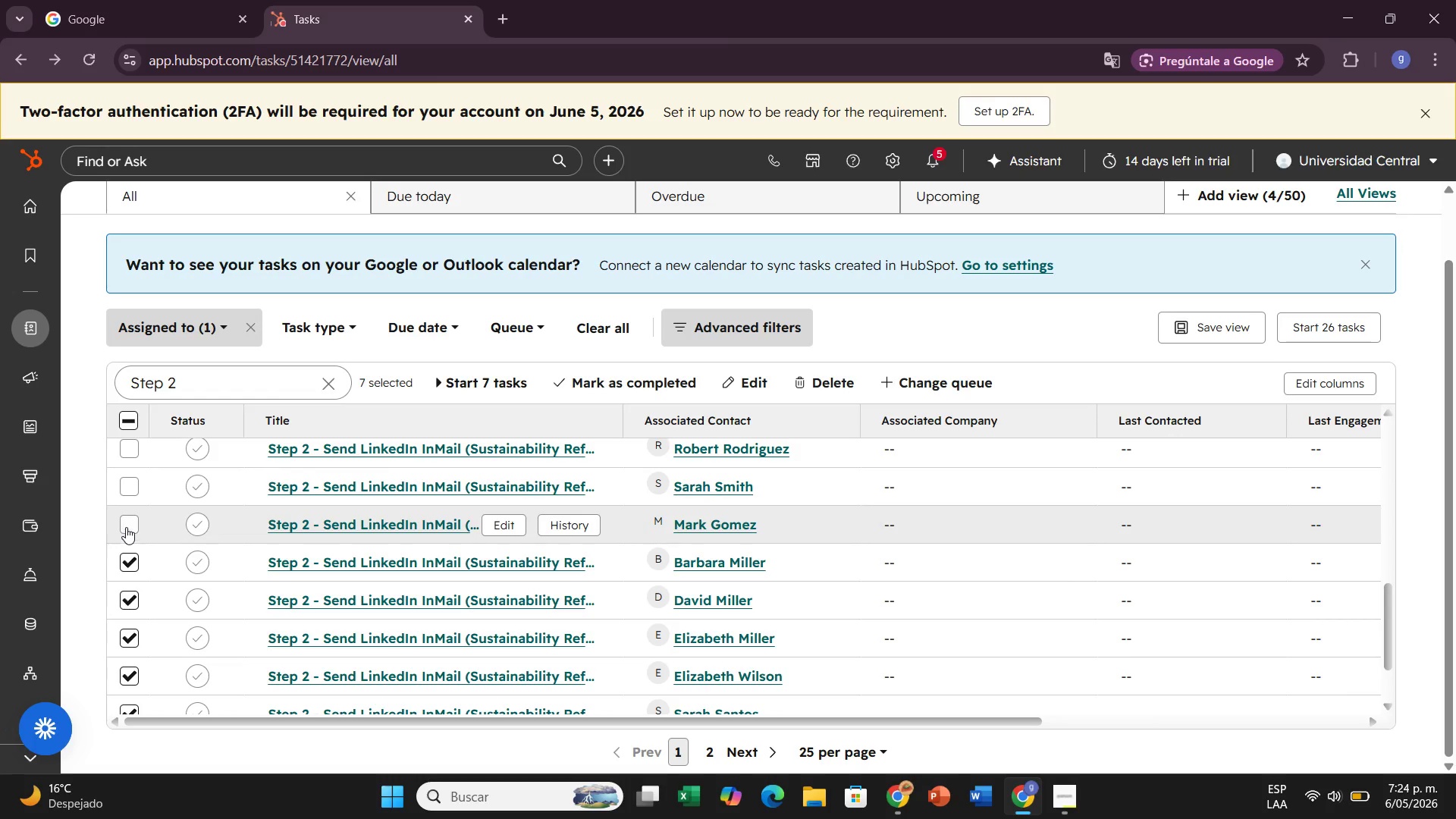 
left_click([126, 527])
 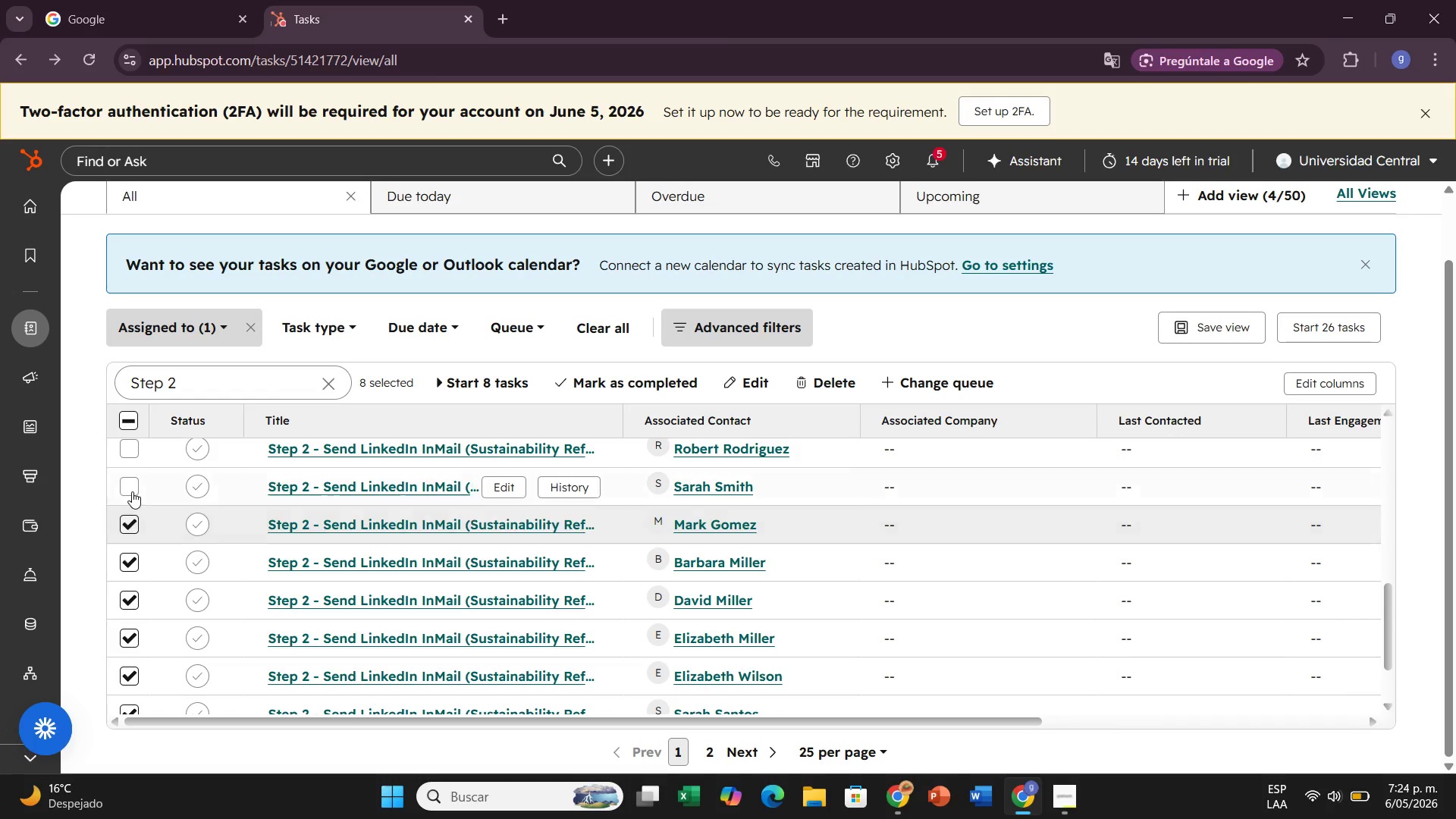 
left_click([133, 490])
 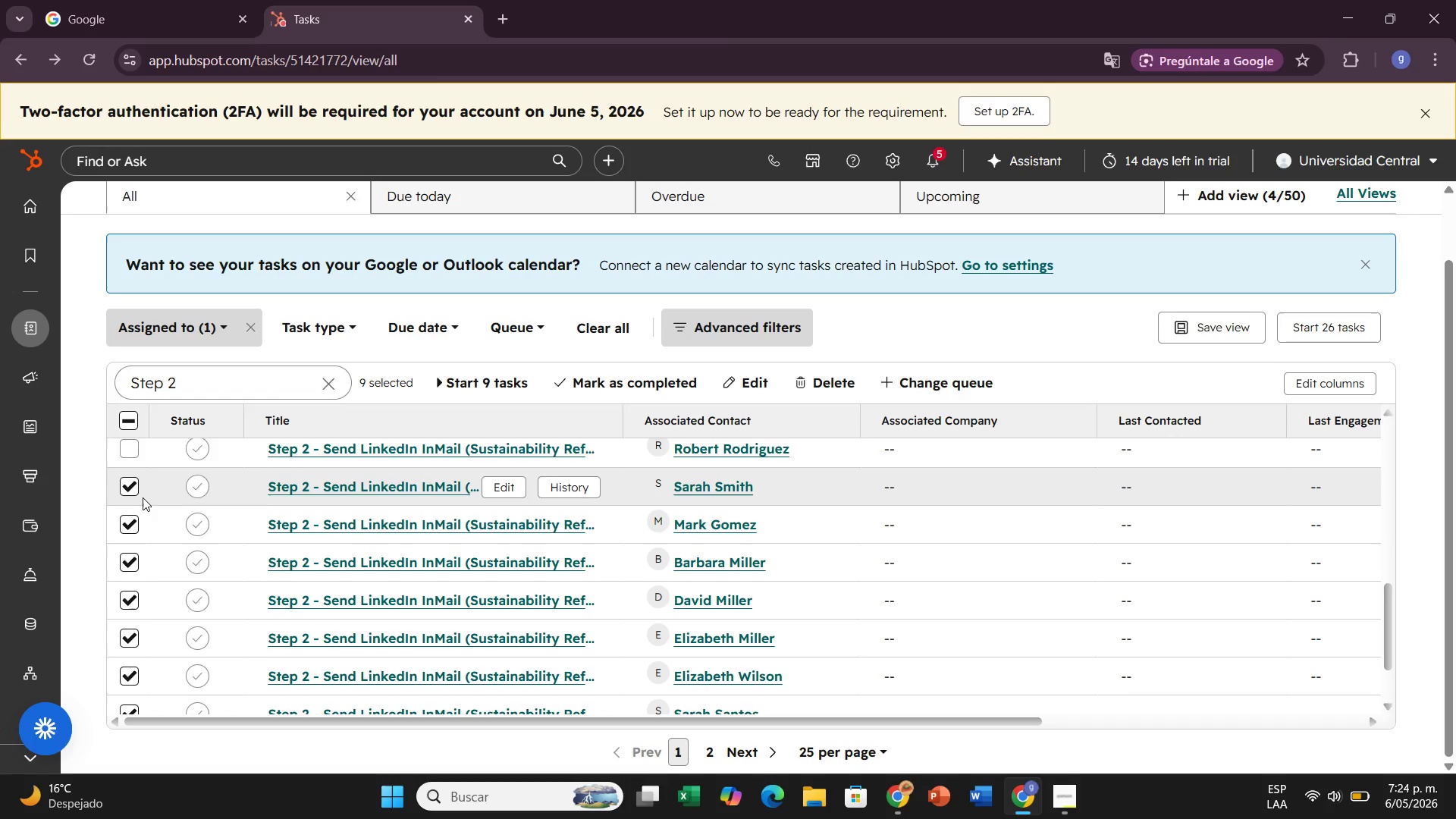 
scroll: coordinate [143, 497], scroll_direction: up, amount: 1.0
 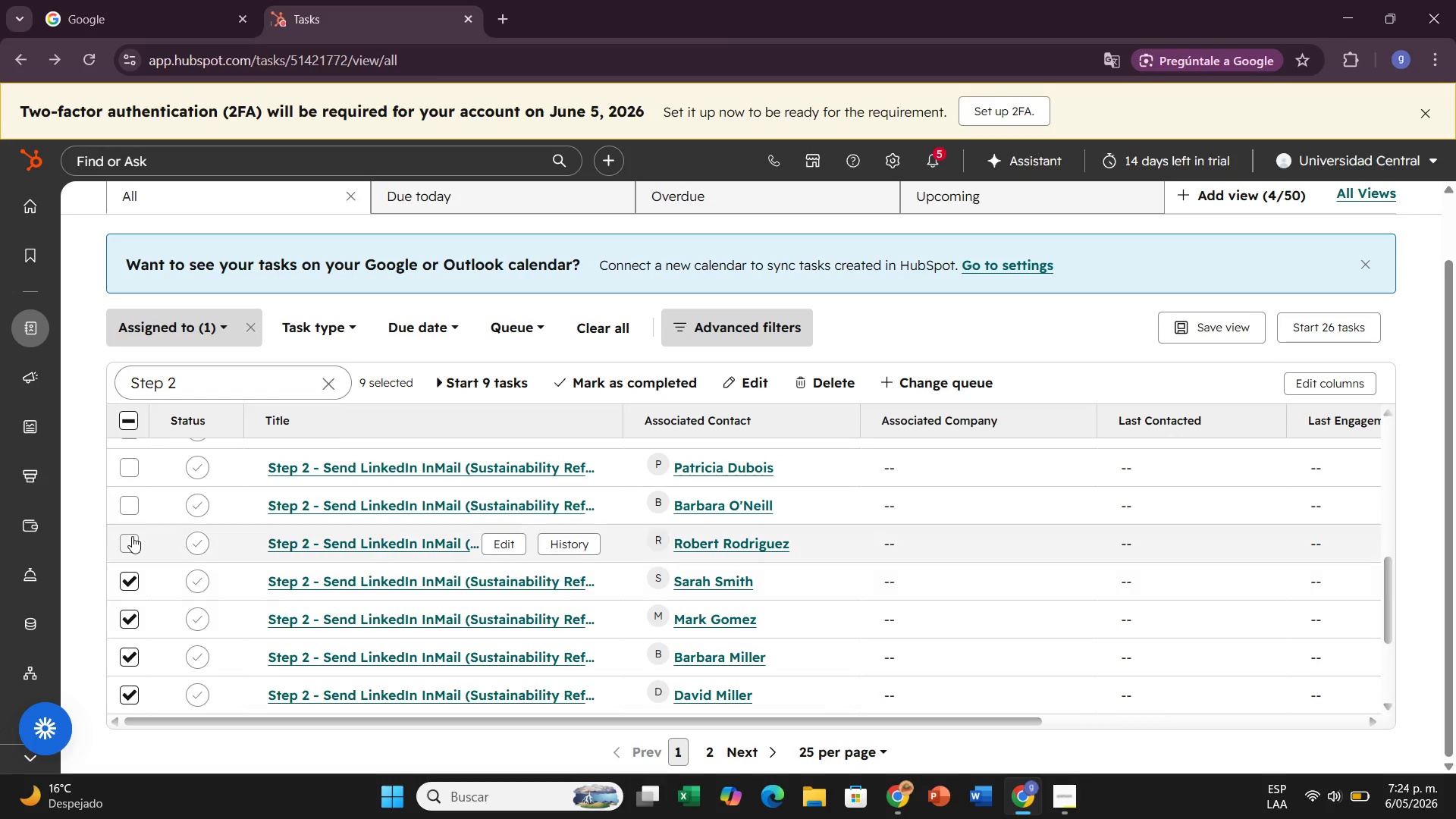 
left_click([132, 536])
 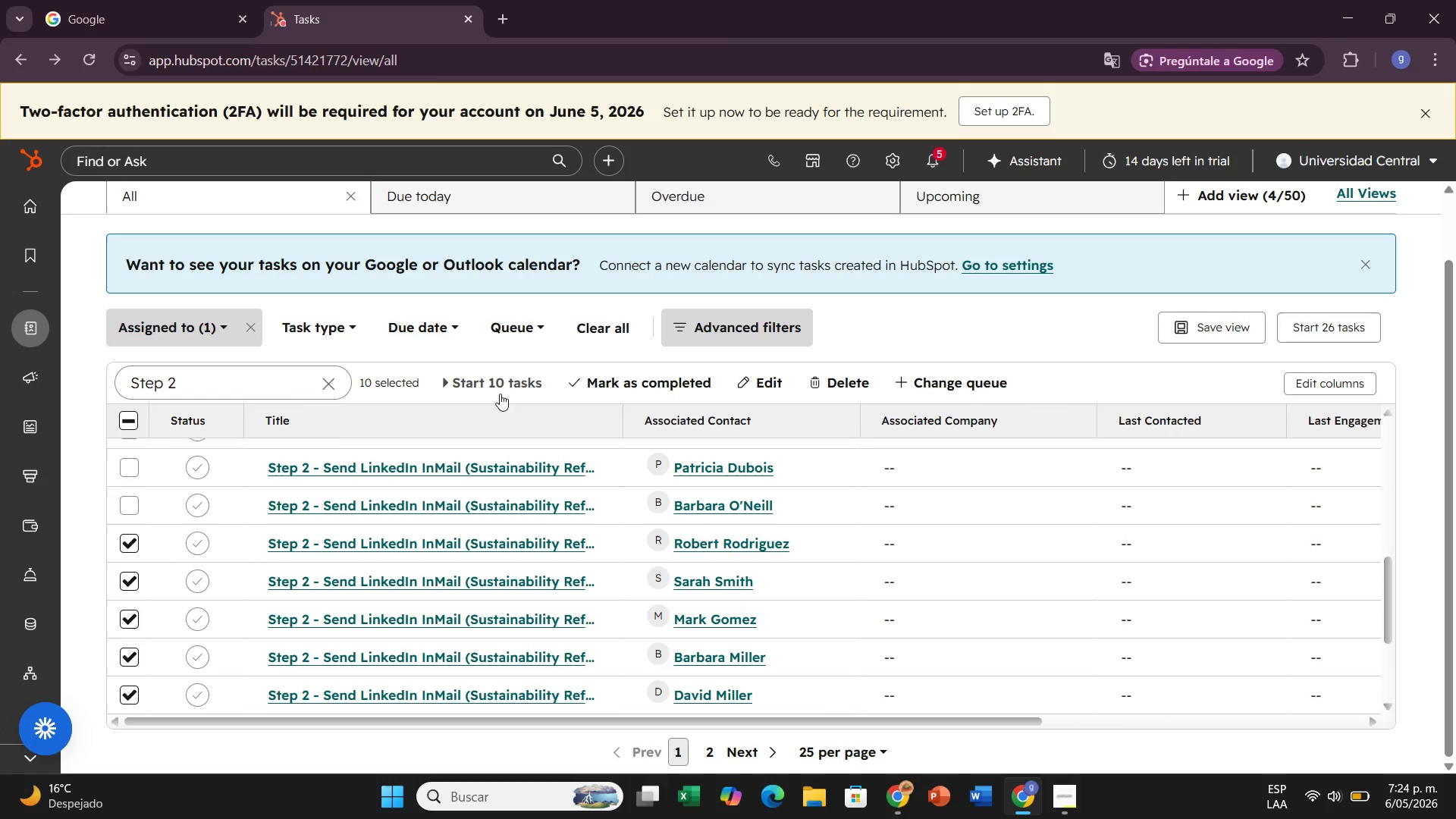 
left_click([500, 366])
 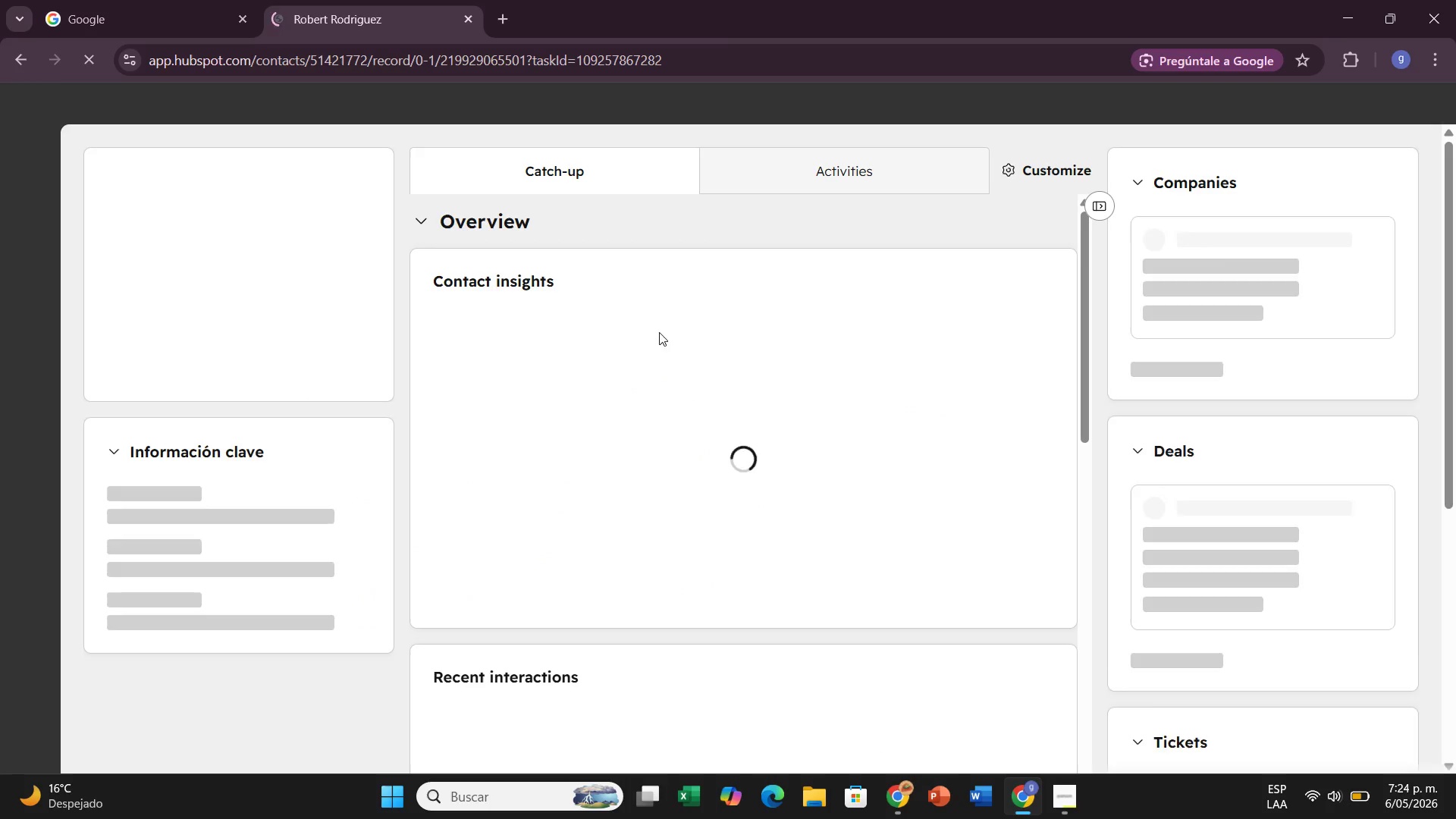 
mouse_move([543, 316])
 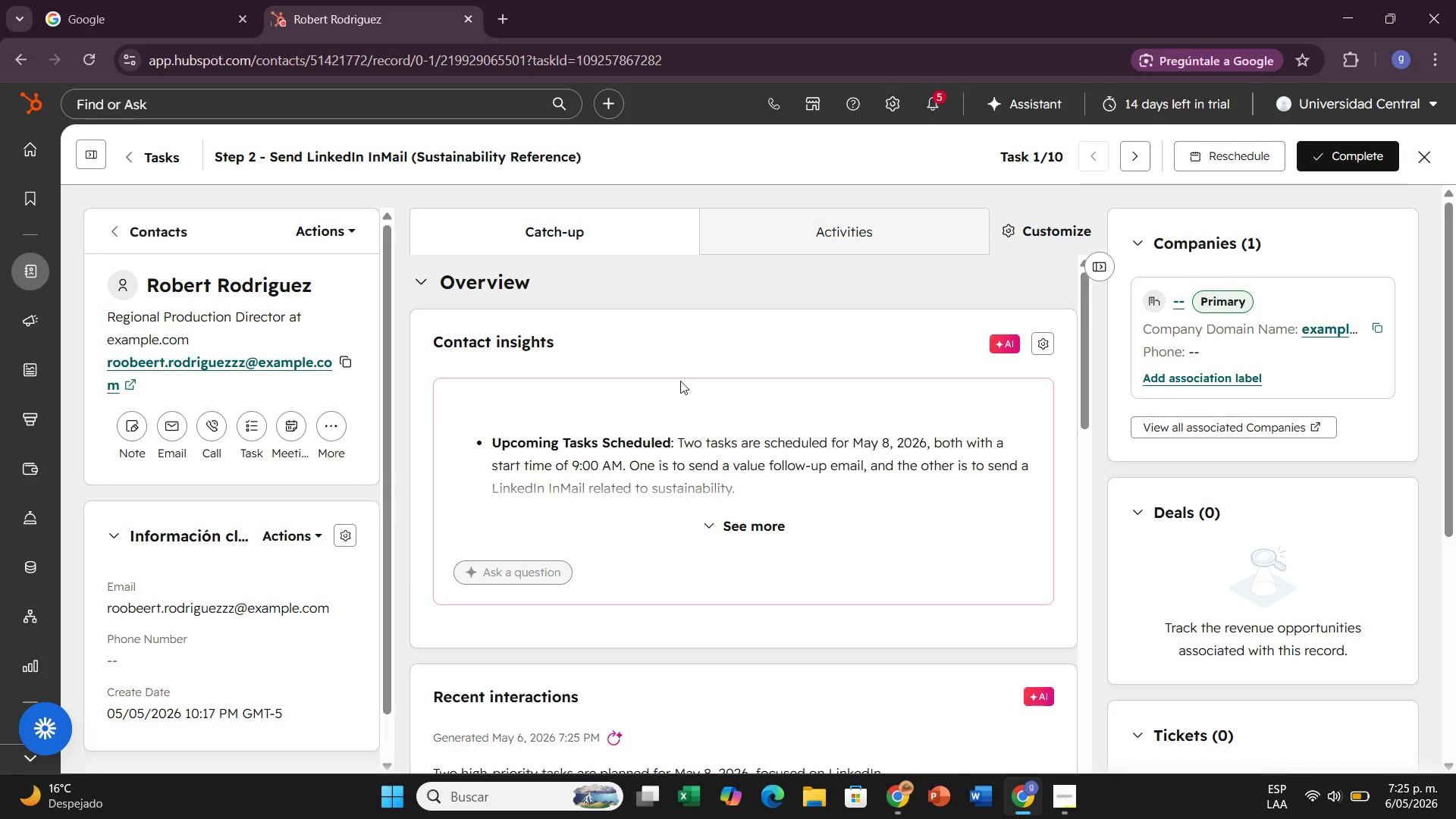 
scroll: coordinate [330, 507], scroll_direction: down, amount: 12.0
 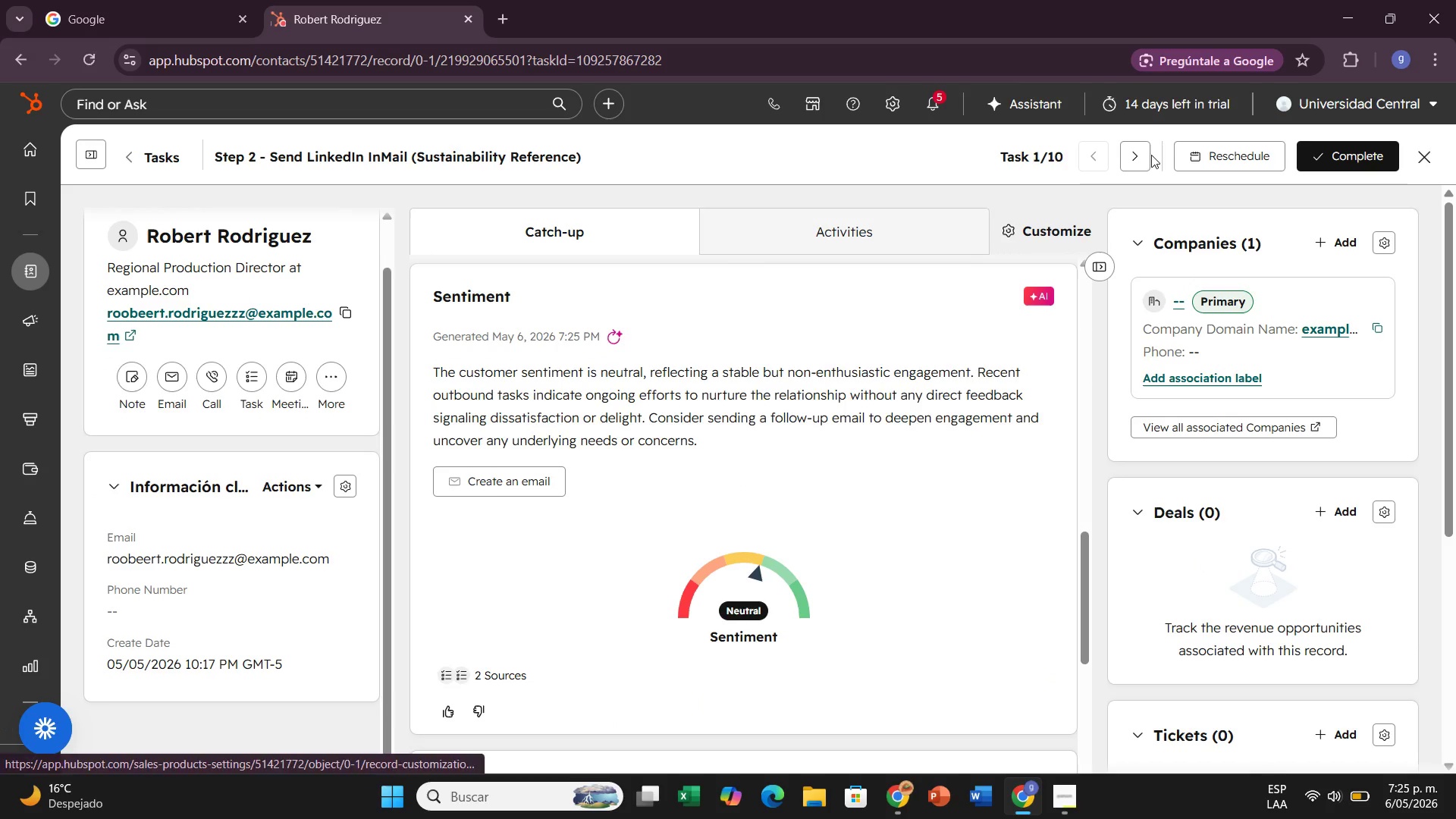 
left_click([1134, 157])
 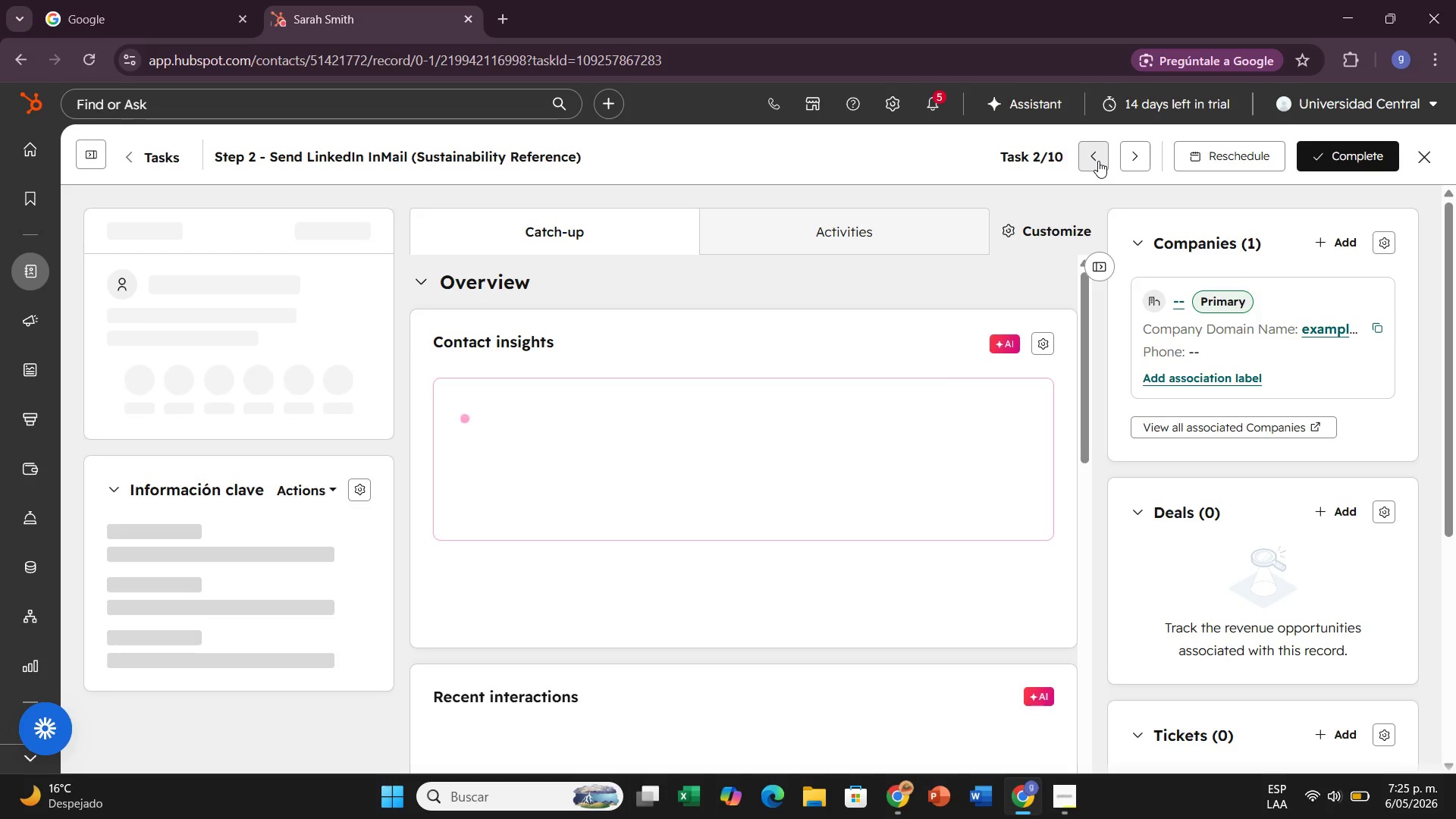 
mouse_move([1128, 173])
 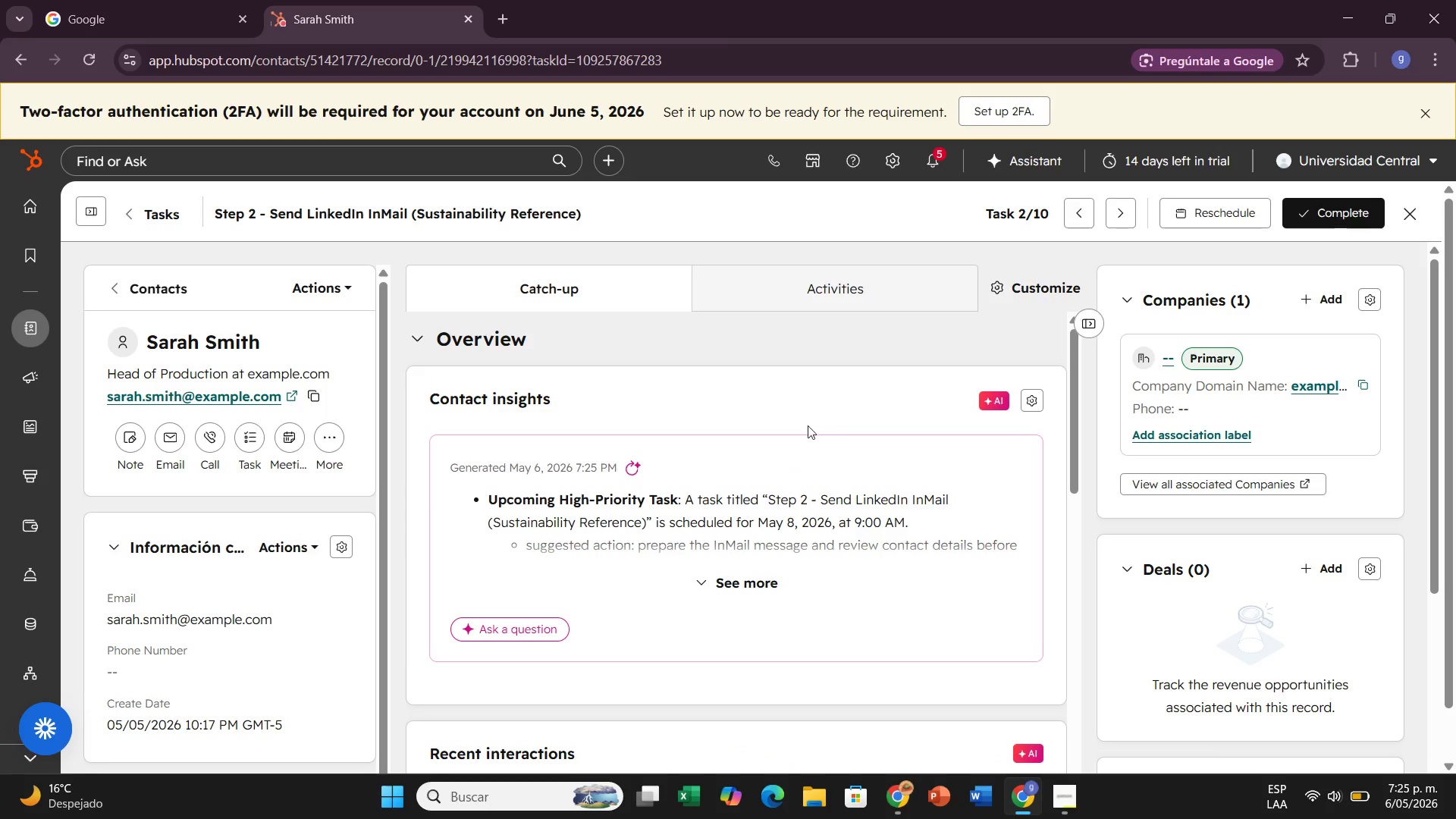 
scroll: coordinate [791, 431], scroll_direction: down, amount: 2.0
 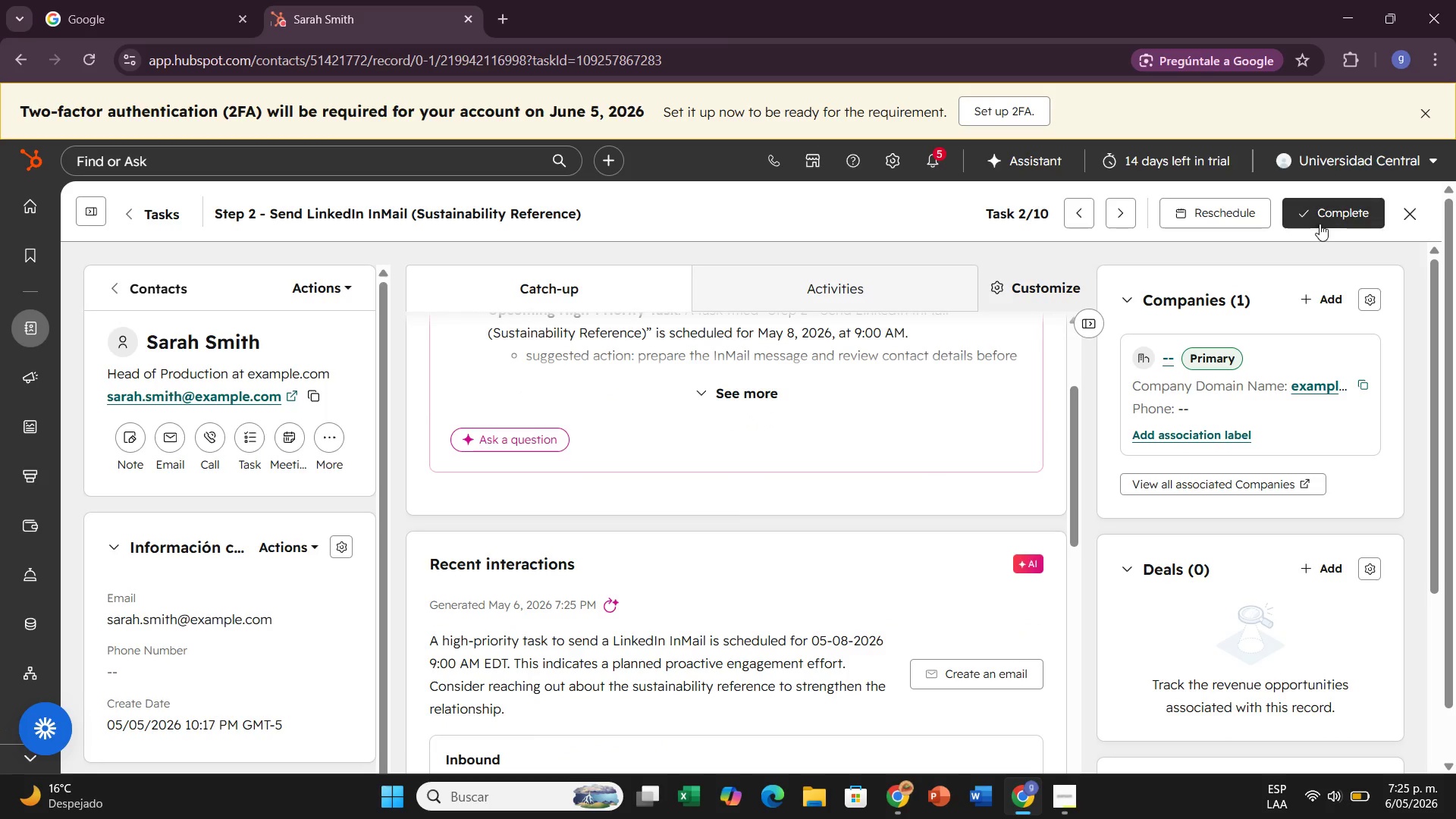 
left_click([1319, 223])
 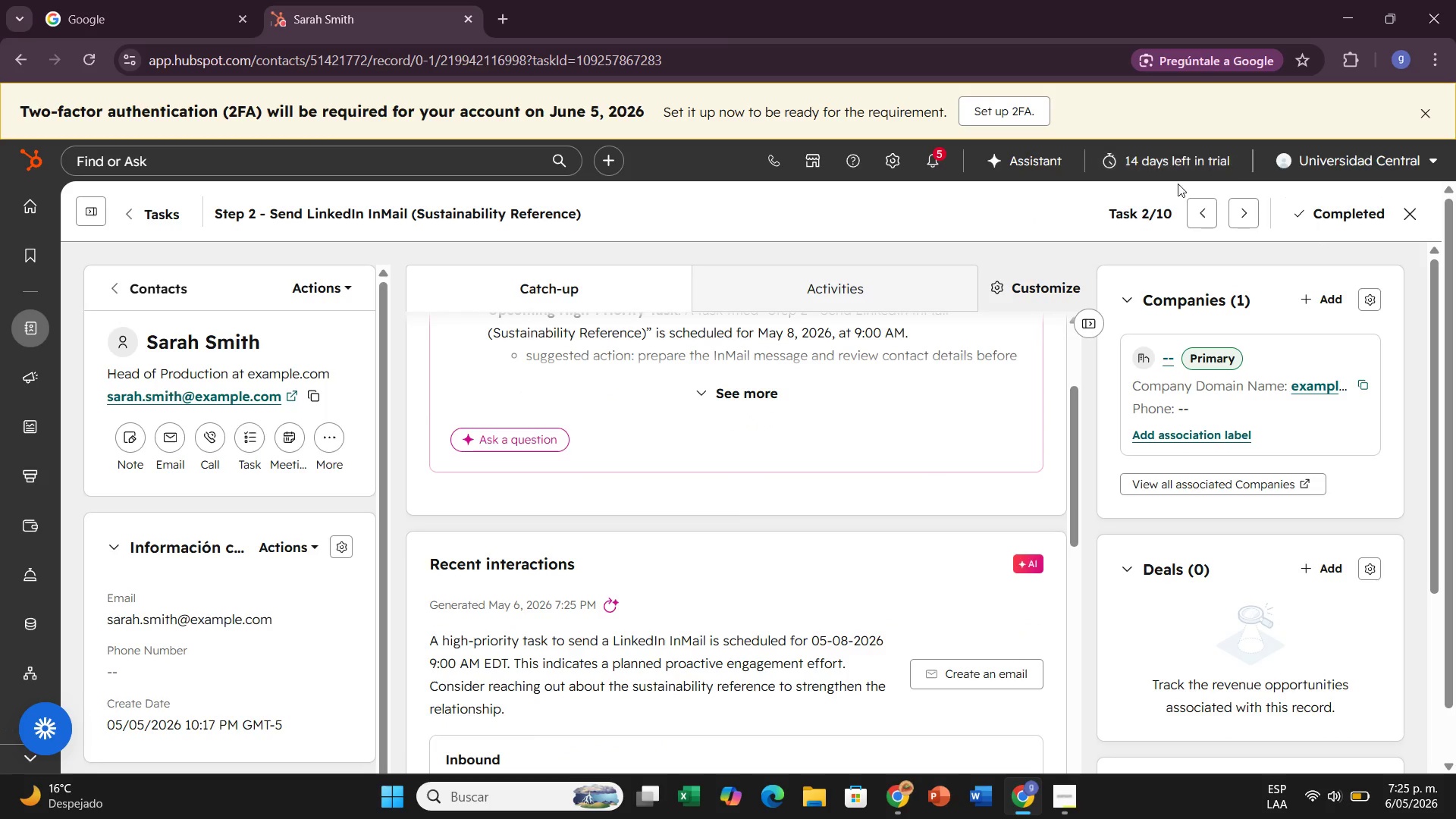 
left_click([1237, 212])
 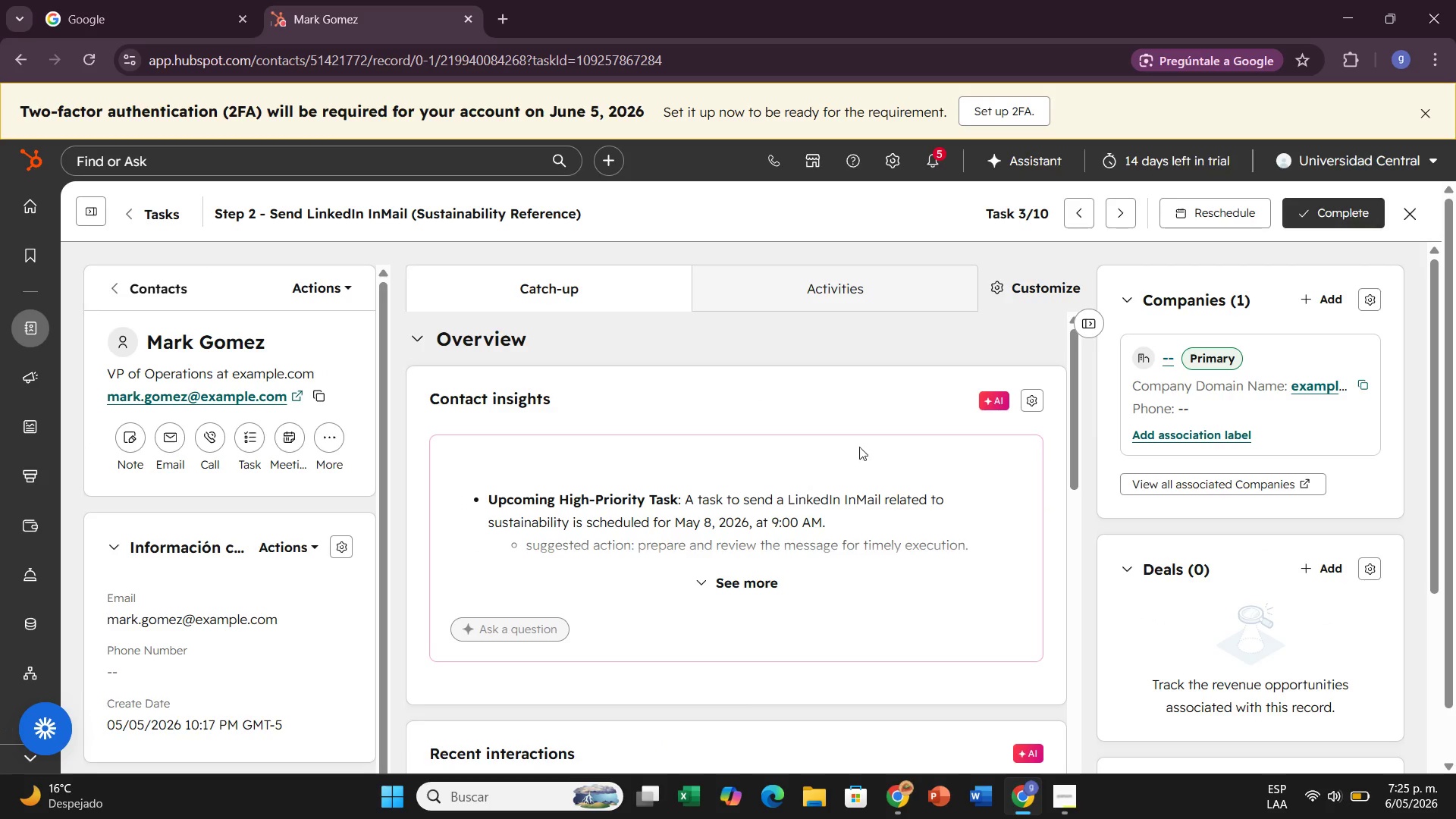 
wait(5.23)
 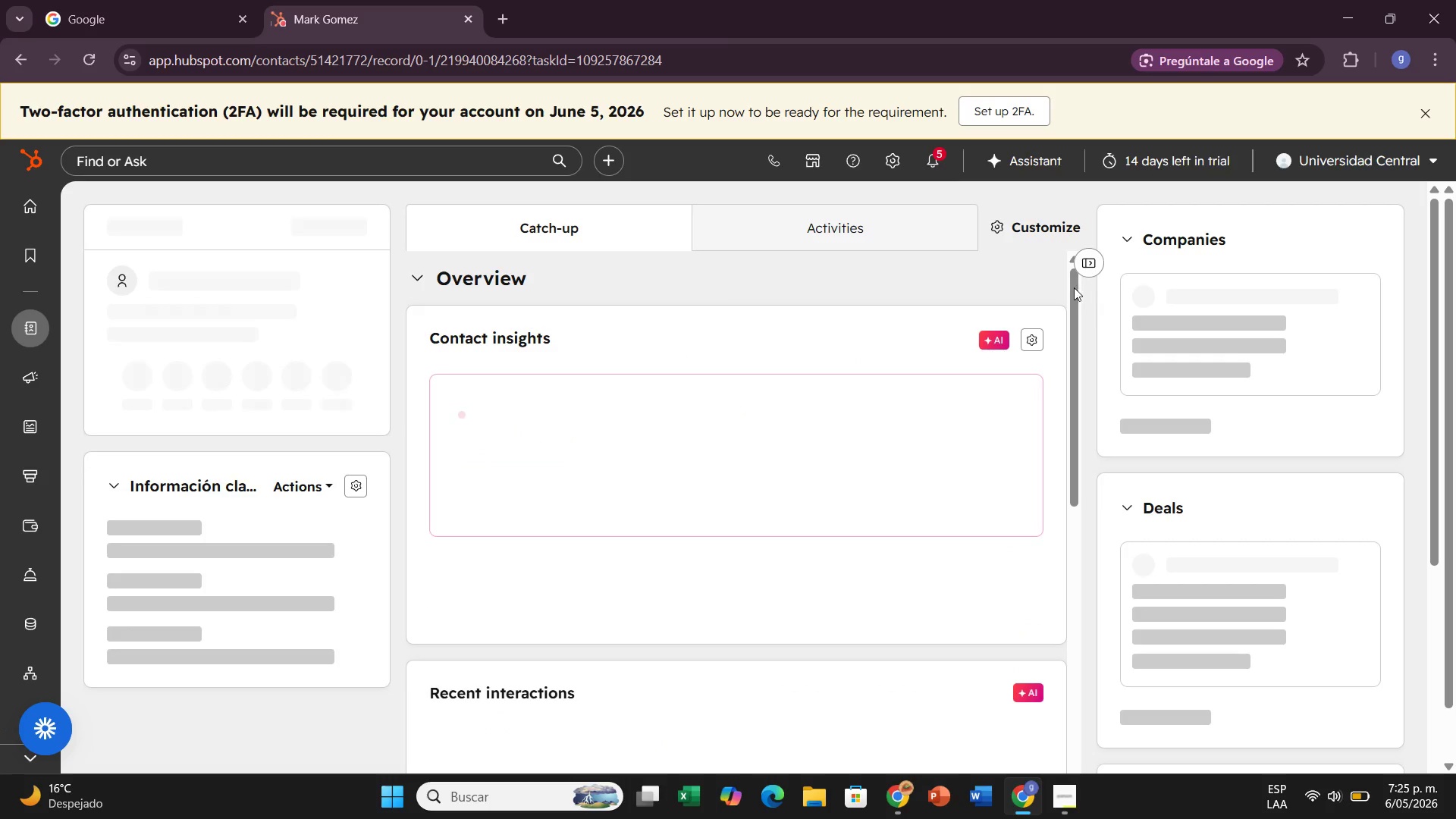 
left_click([758, 574])
 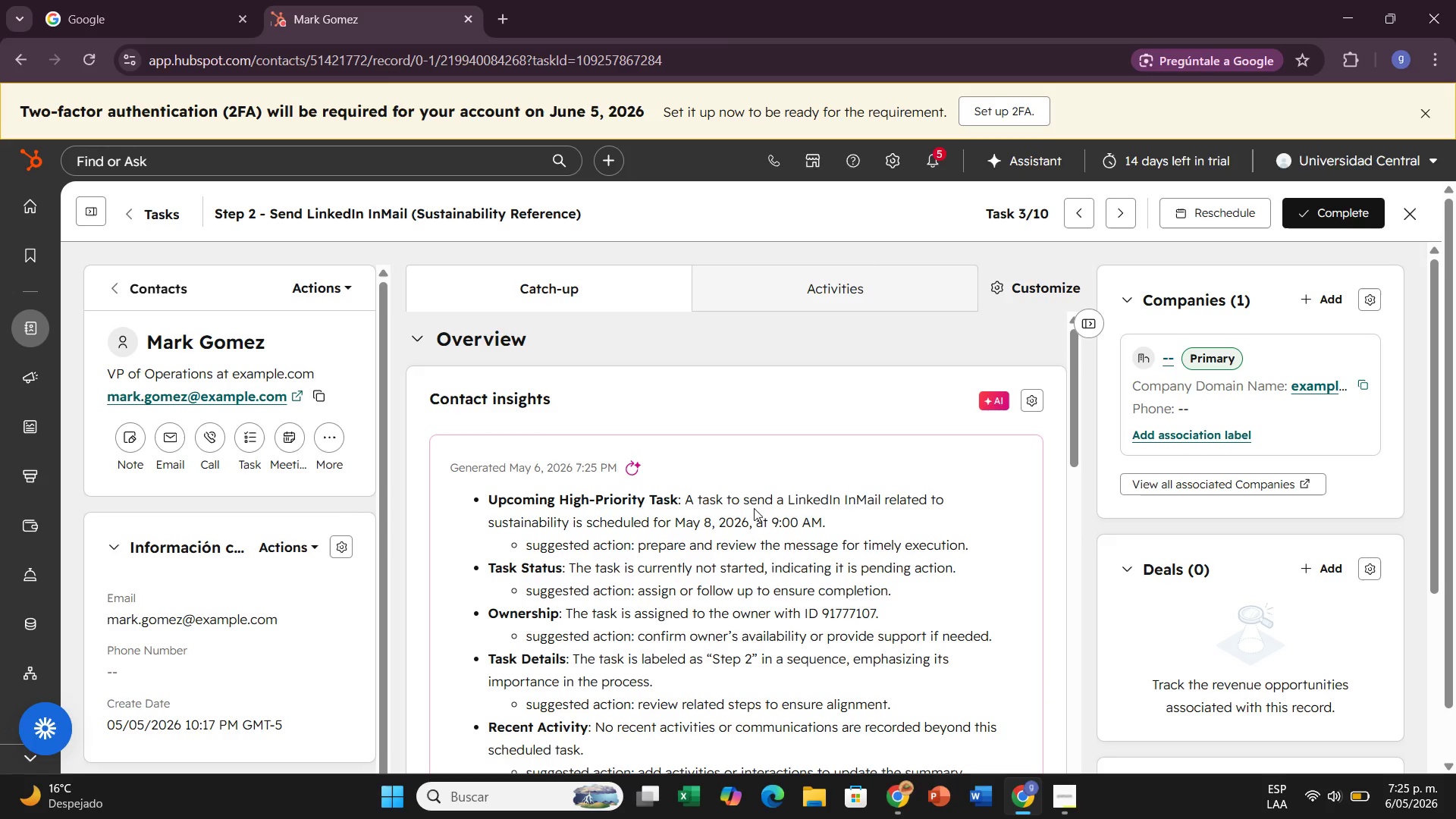 
scroll: coordinate [647, 506], scroll_direction: down, amount: 1.0
 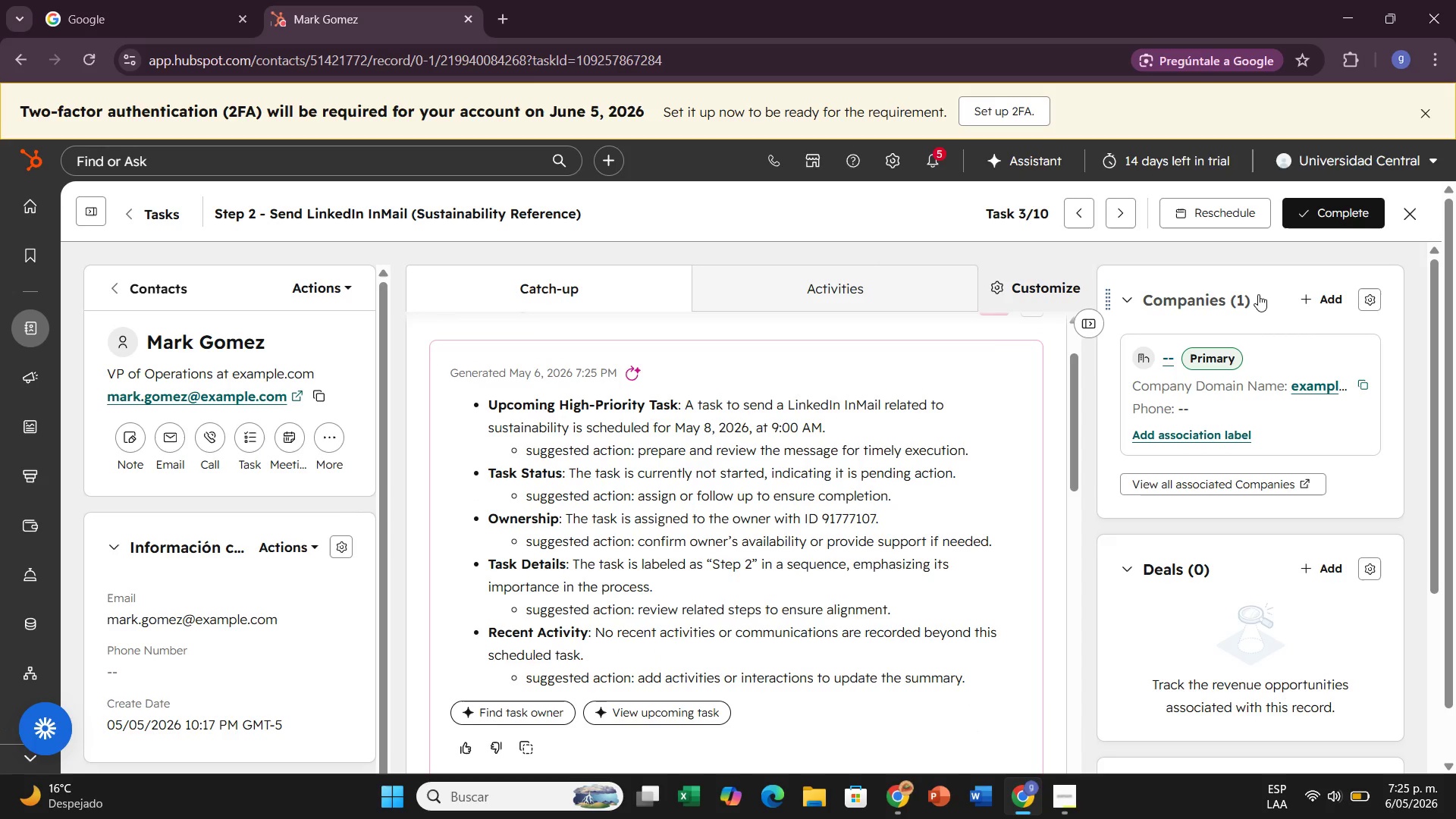 
left_click([1339, 211])
 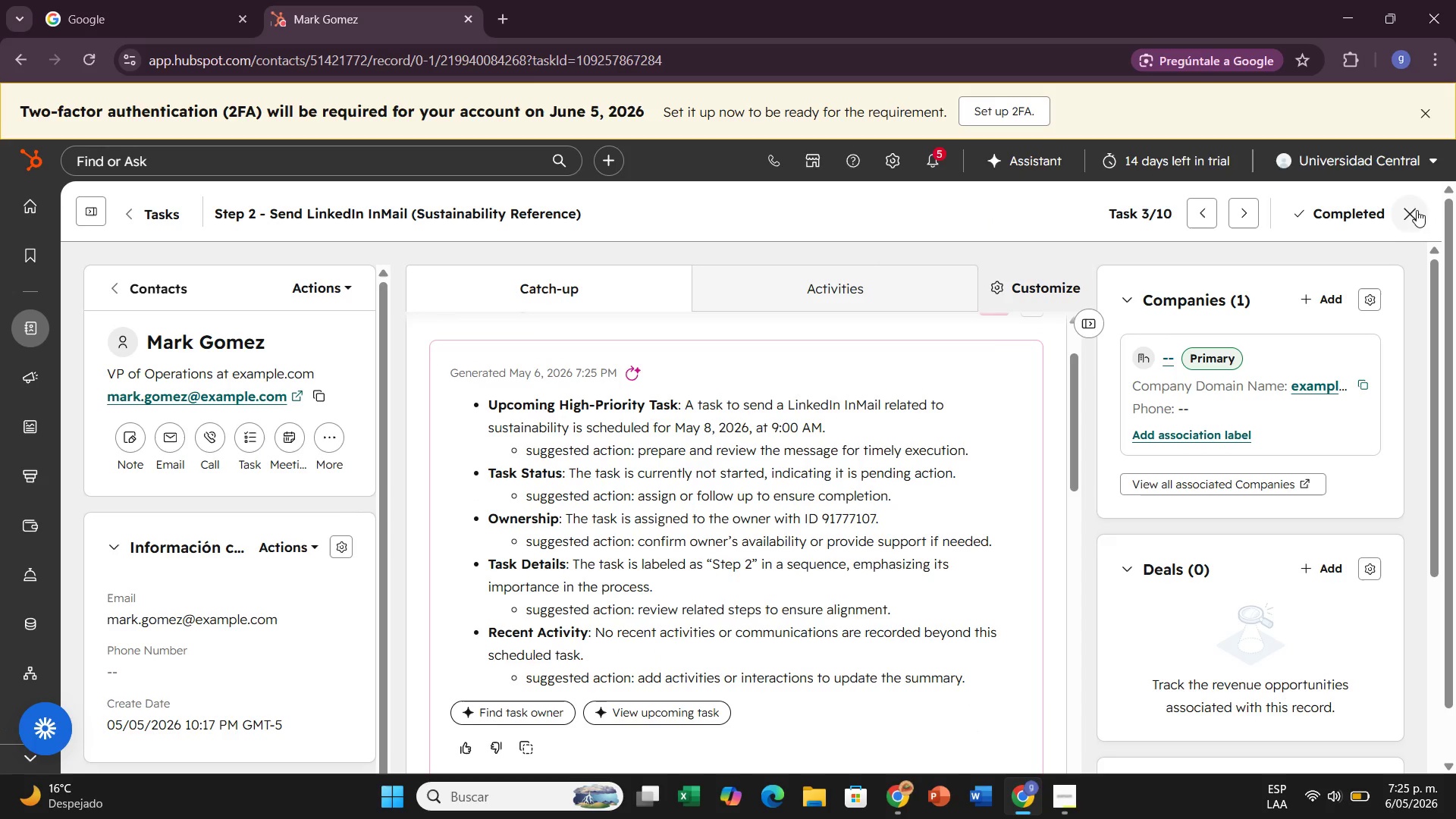 
left_click([1412, 209])
 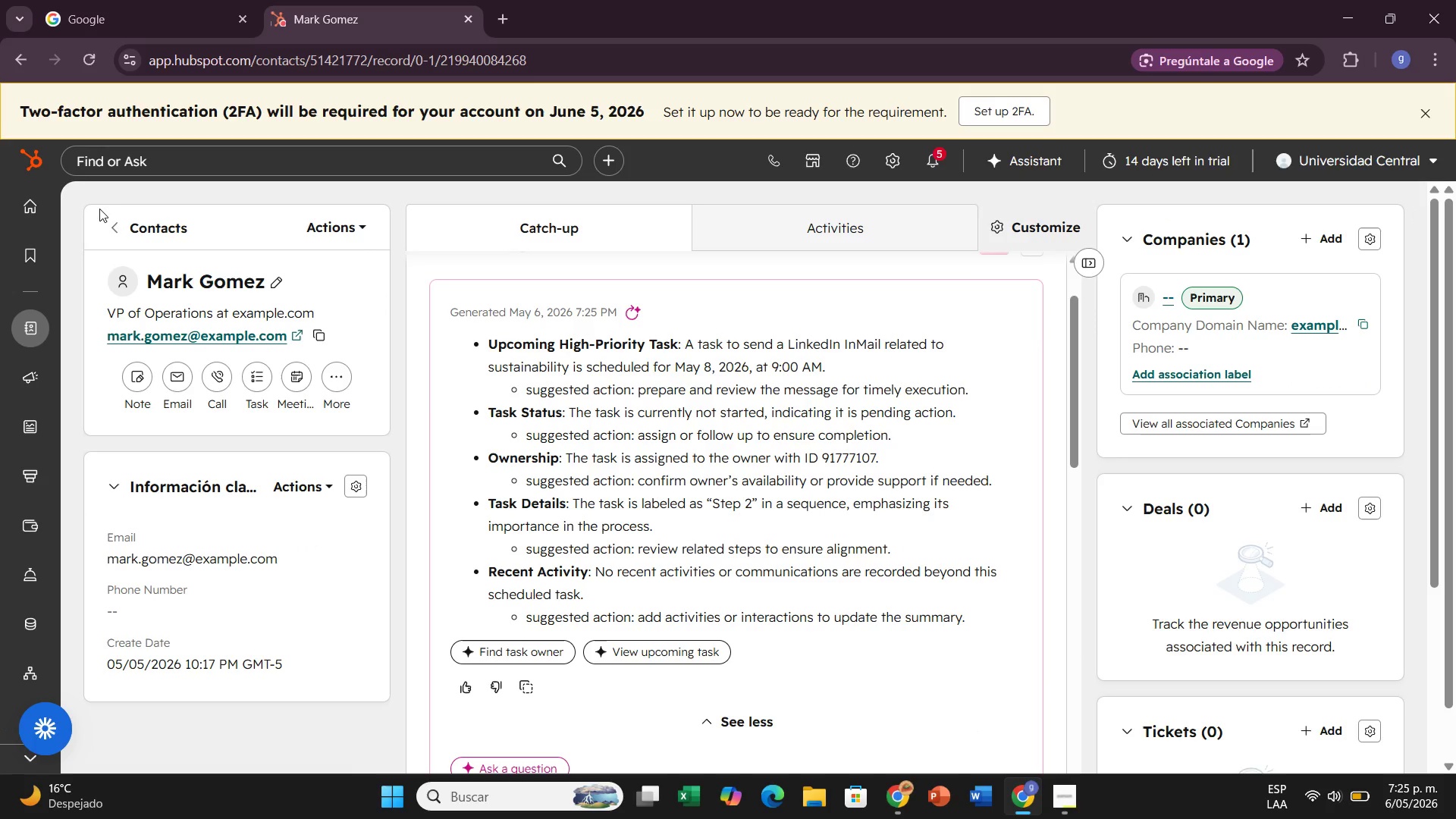 
scroll: coordinate [206, 237], scroll_direction: up, amount: 3.0
 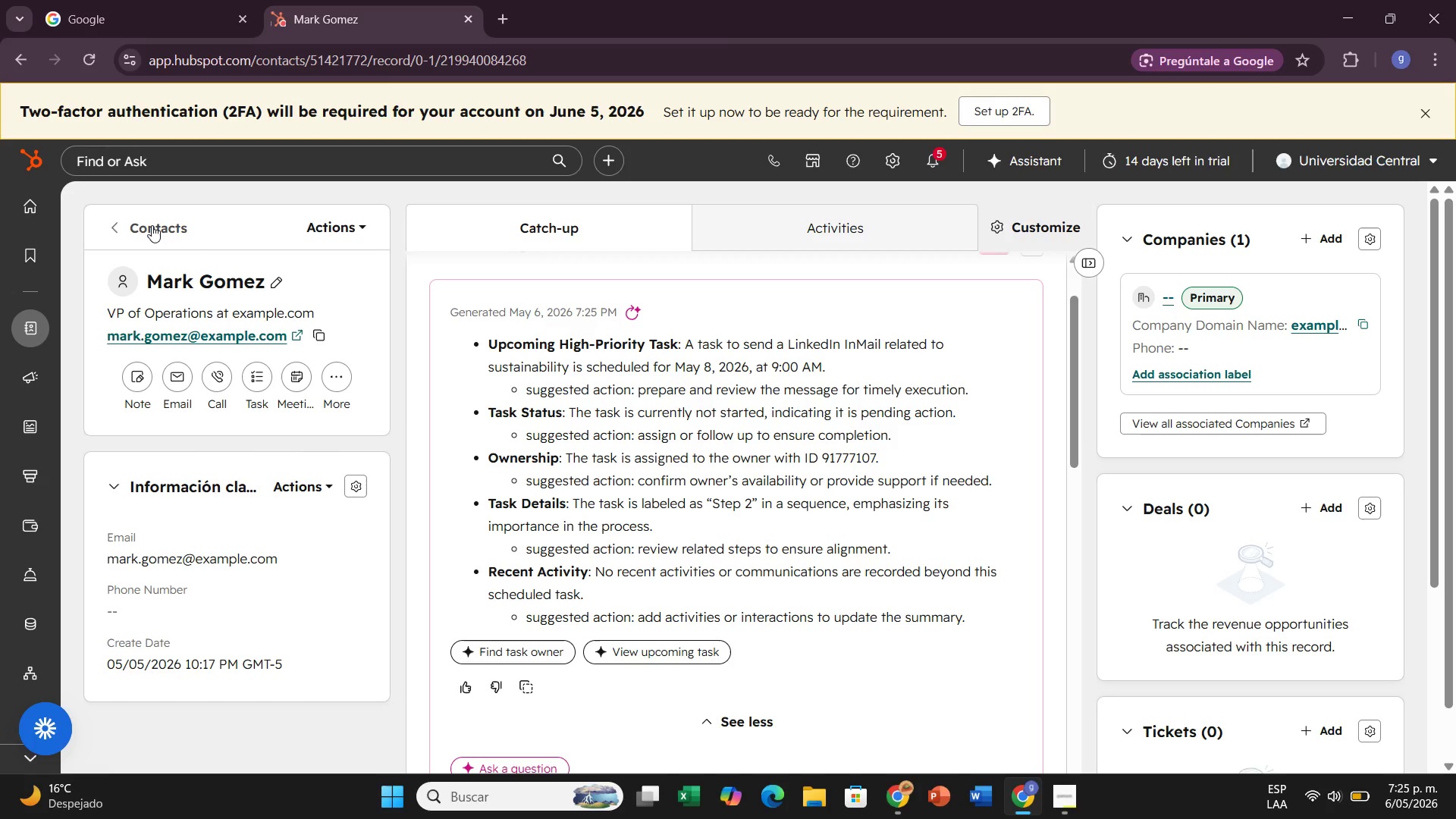 
left_click([152, 225])
 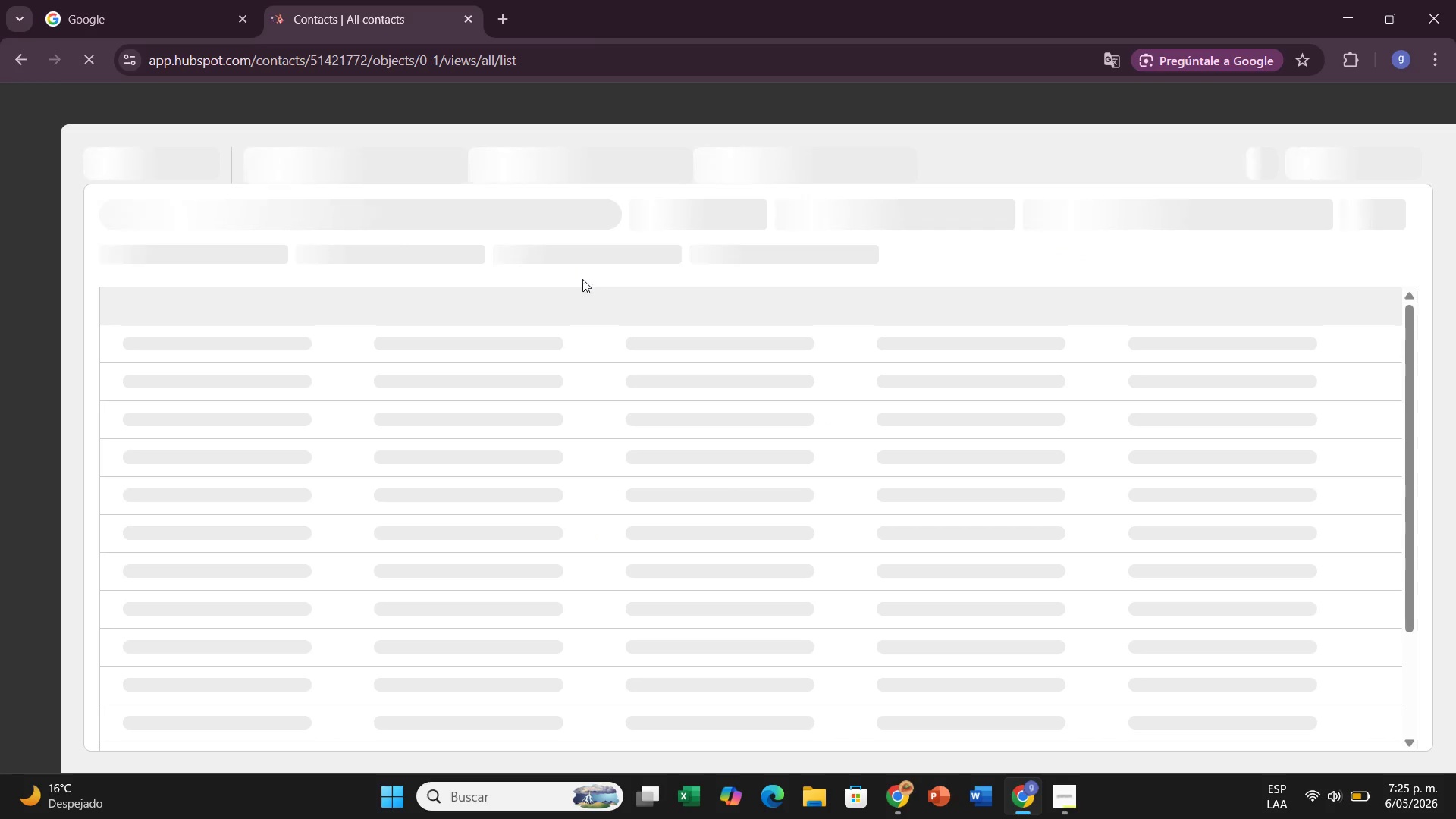 
wait(5.5)
 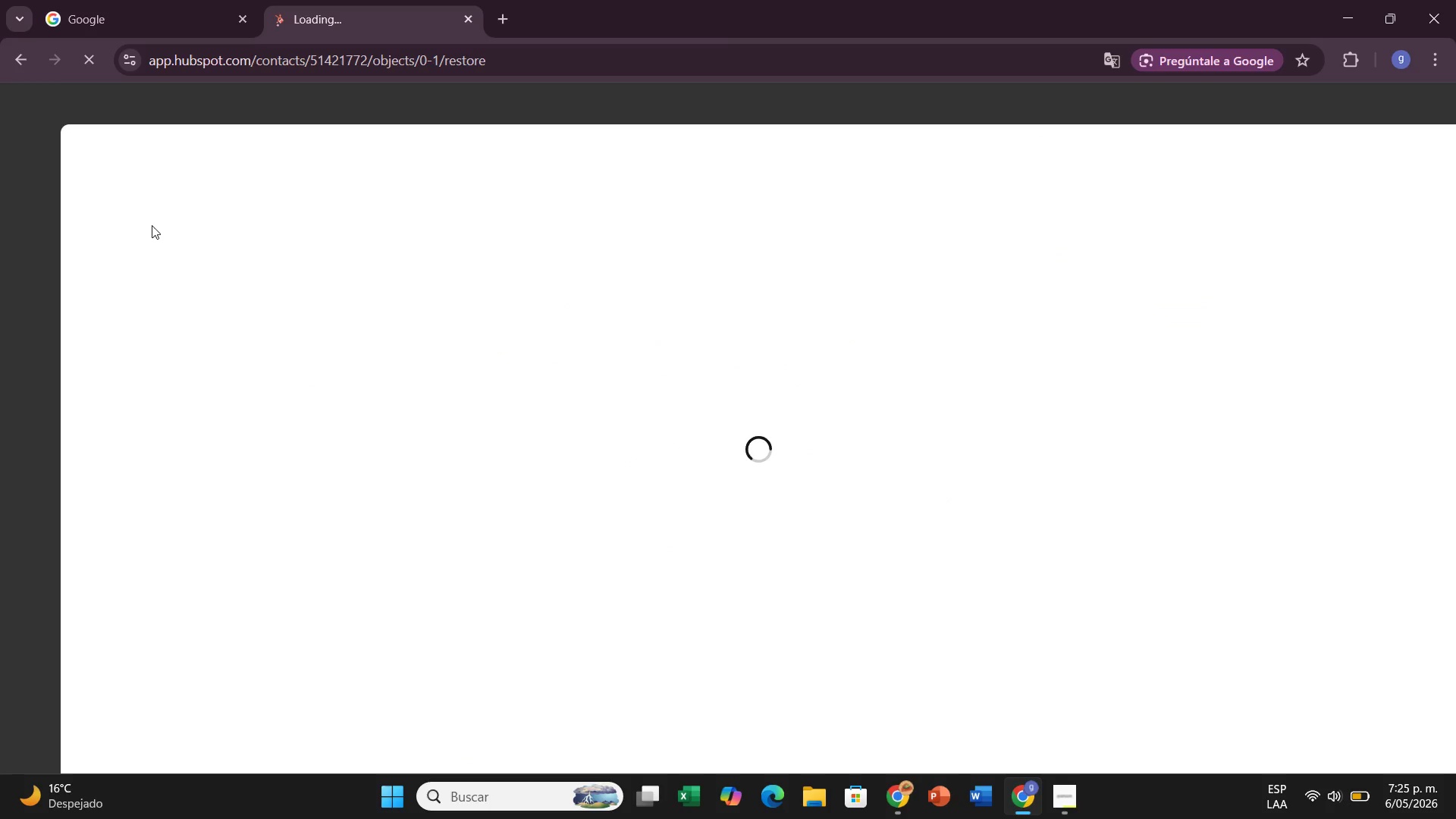 
mouse_move([224, 468])
 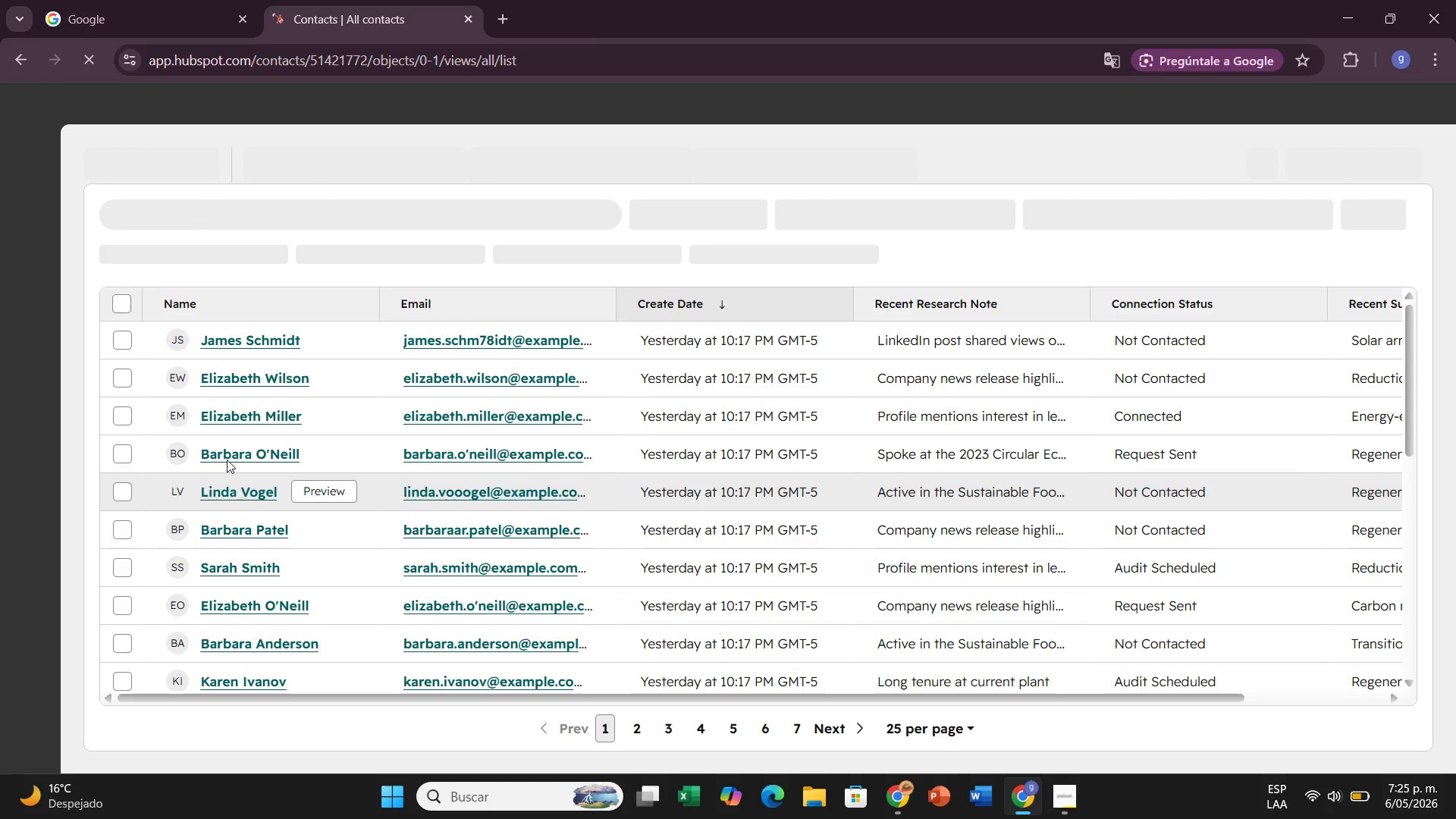 
scroll: coordinate [239, 444], scroll_direction: up, amount: 3.0
 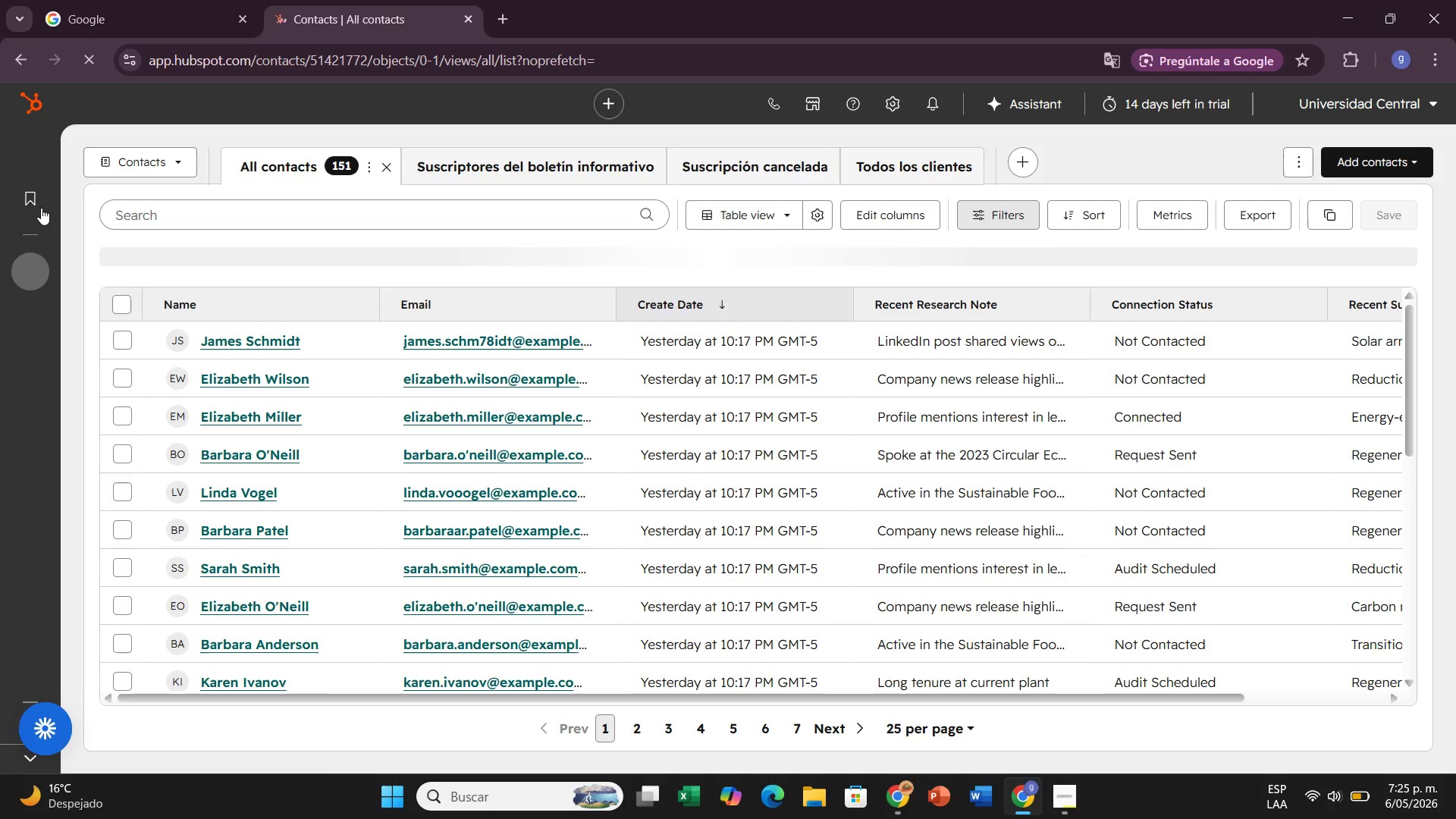 
mouse_move([33, 290])
 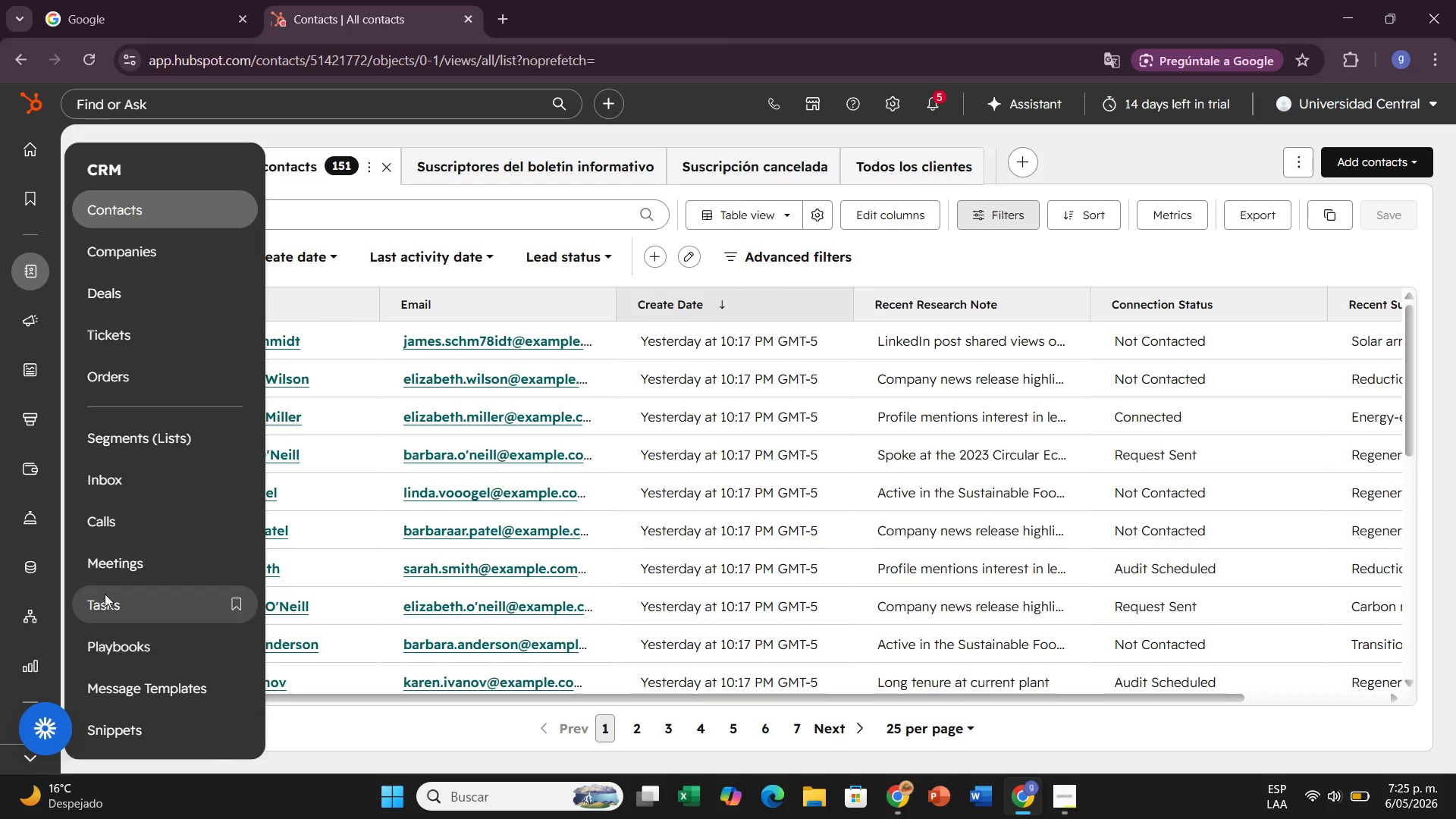 
left_click([105, 594])
 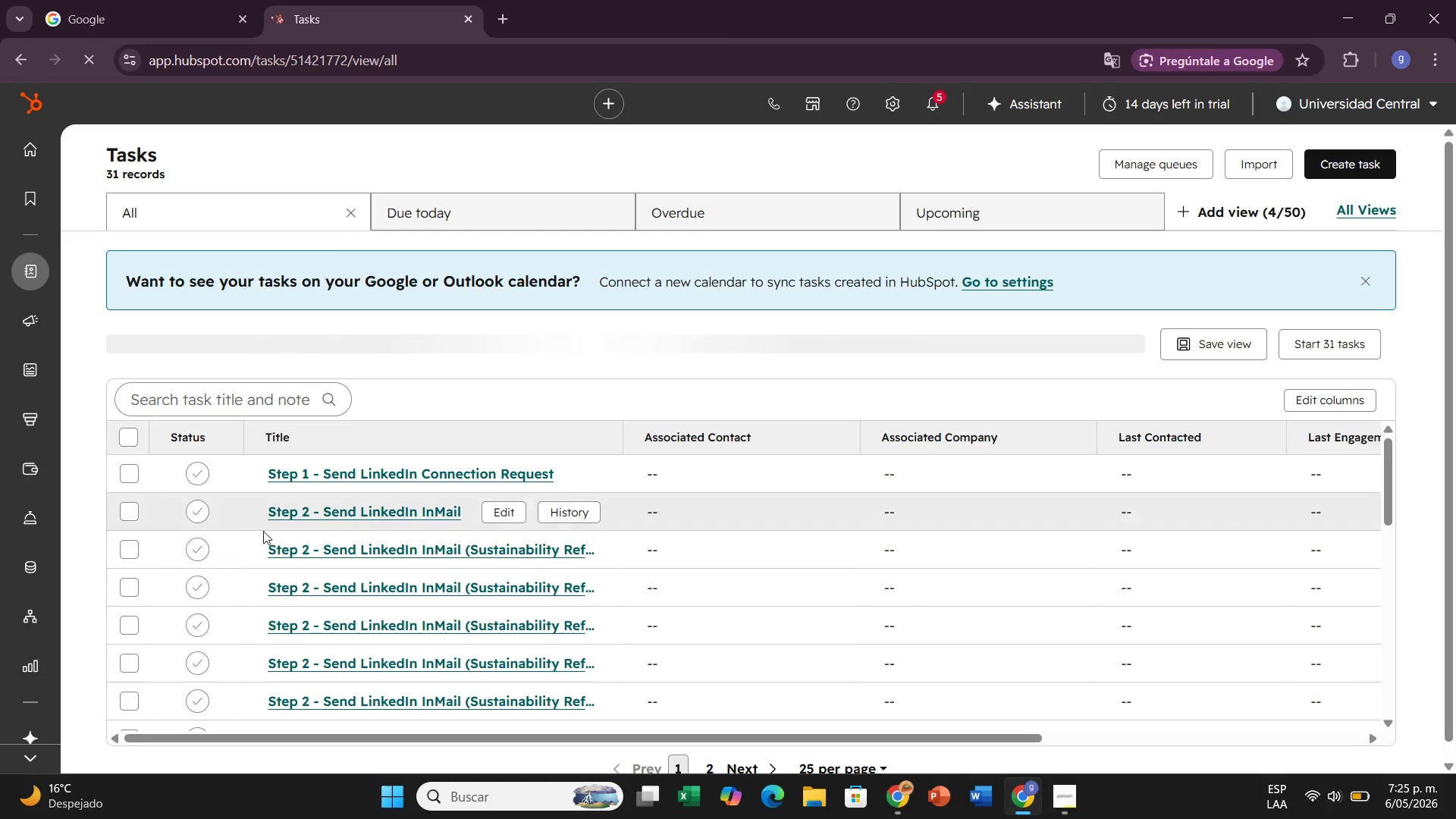 
wait(5.59)
 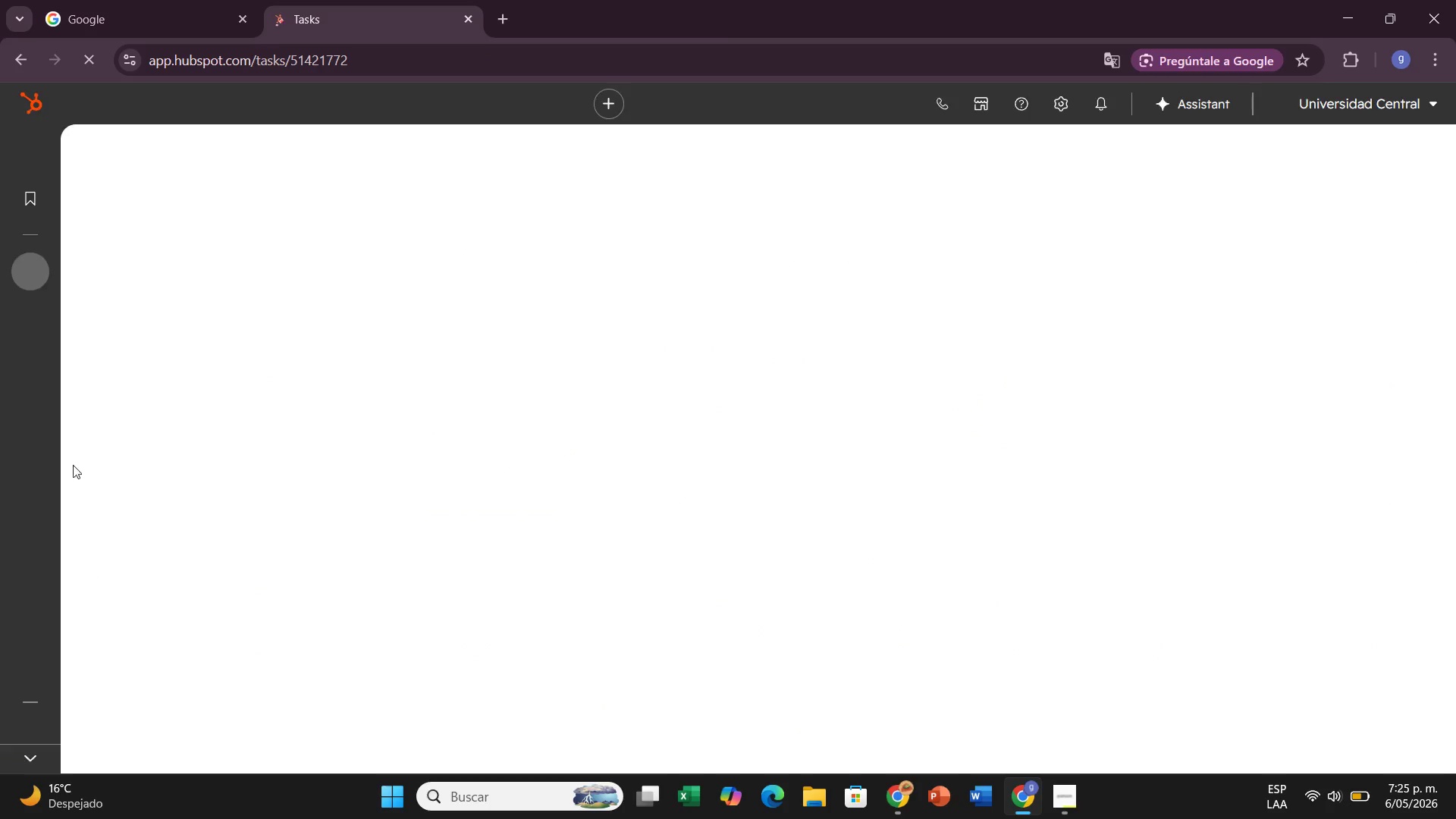 
left_click([224, 389])
 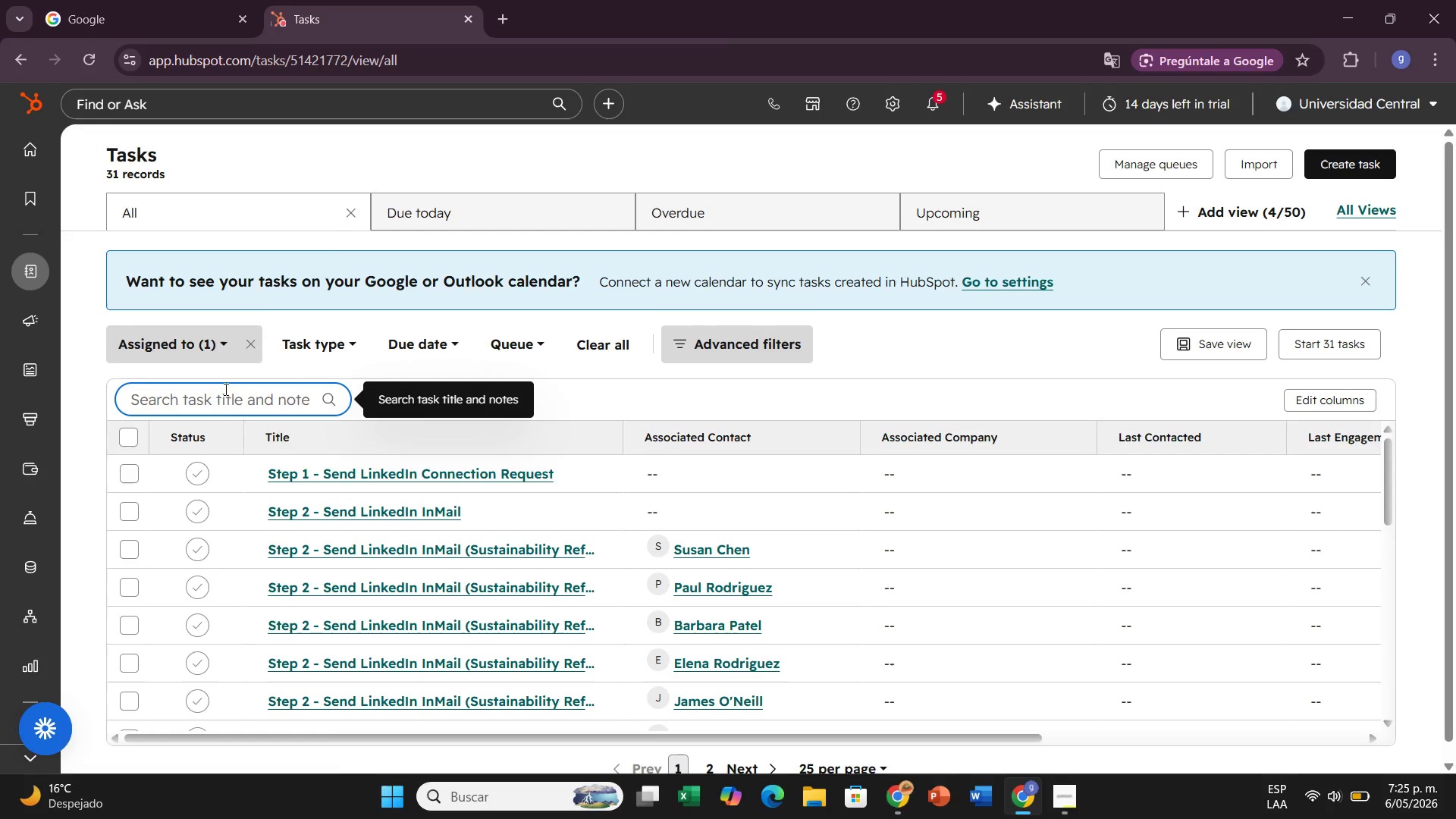 
type(step 2)
 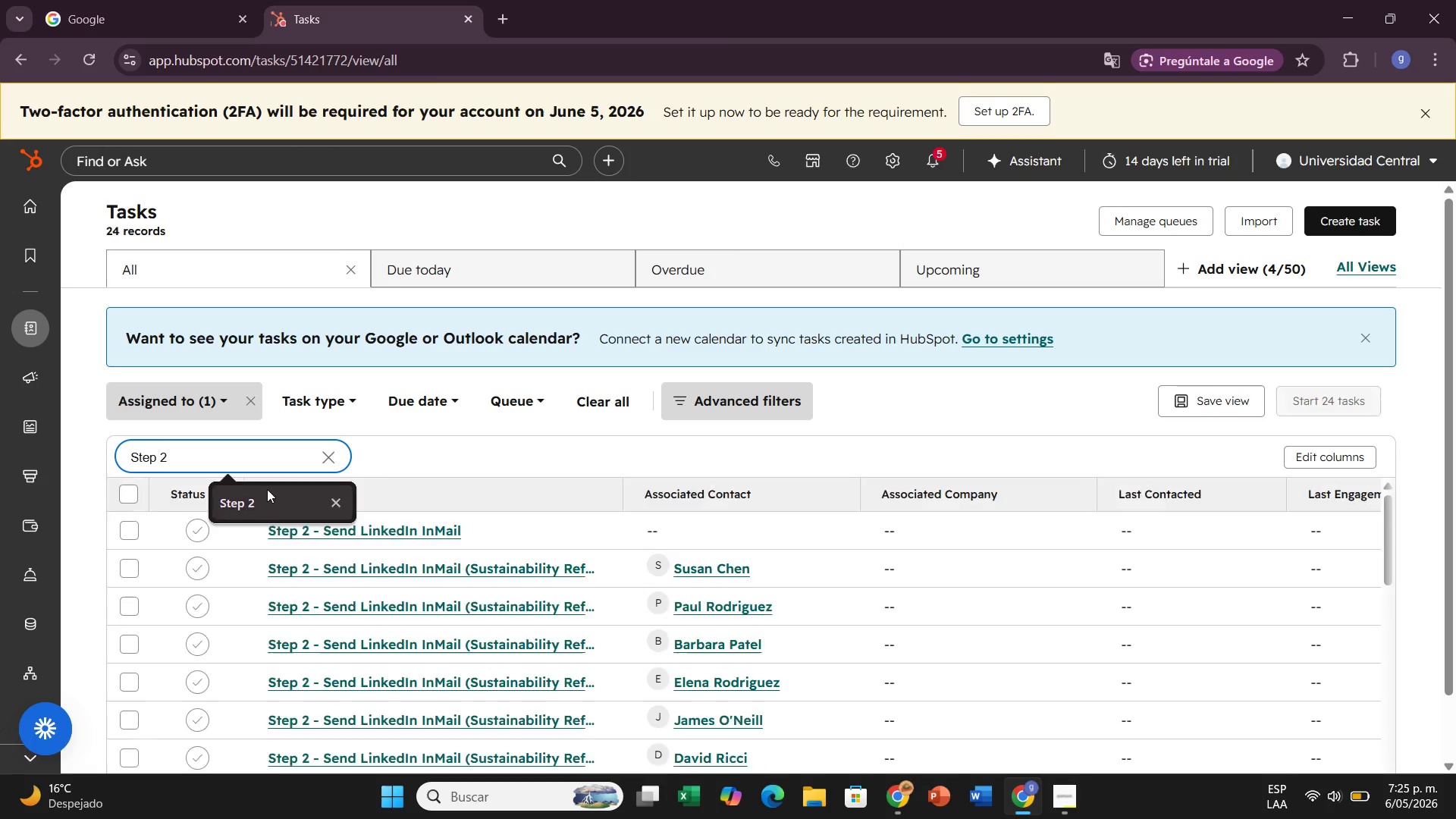 
left_click([261, 500])
 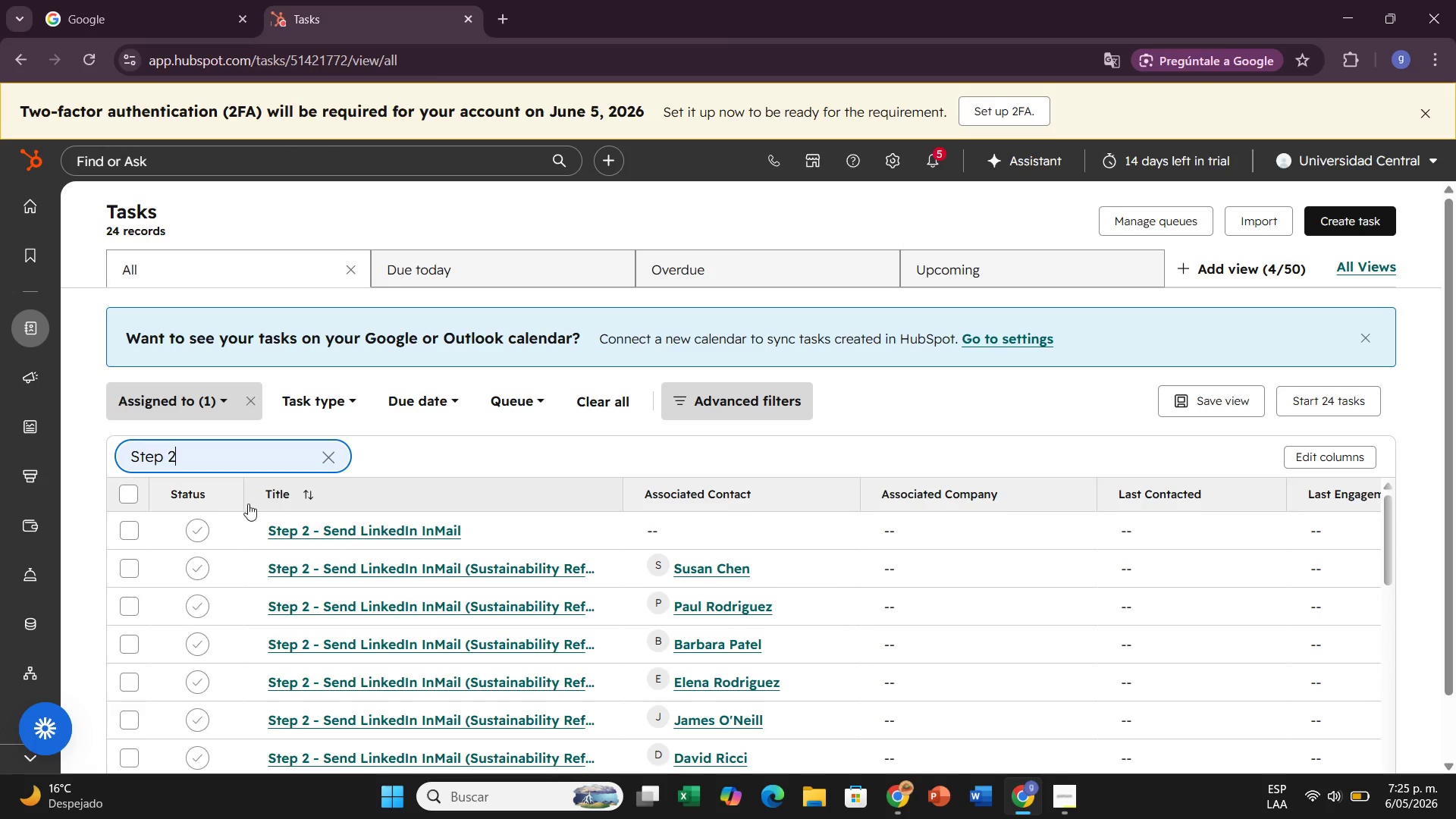 
scroll: coordinate [243, 505], scroll_direction: down, amount: 1.0
 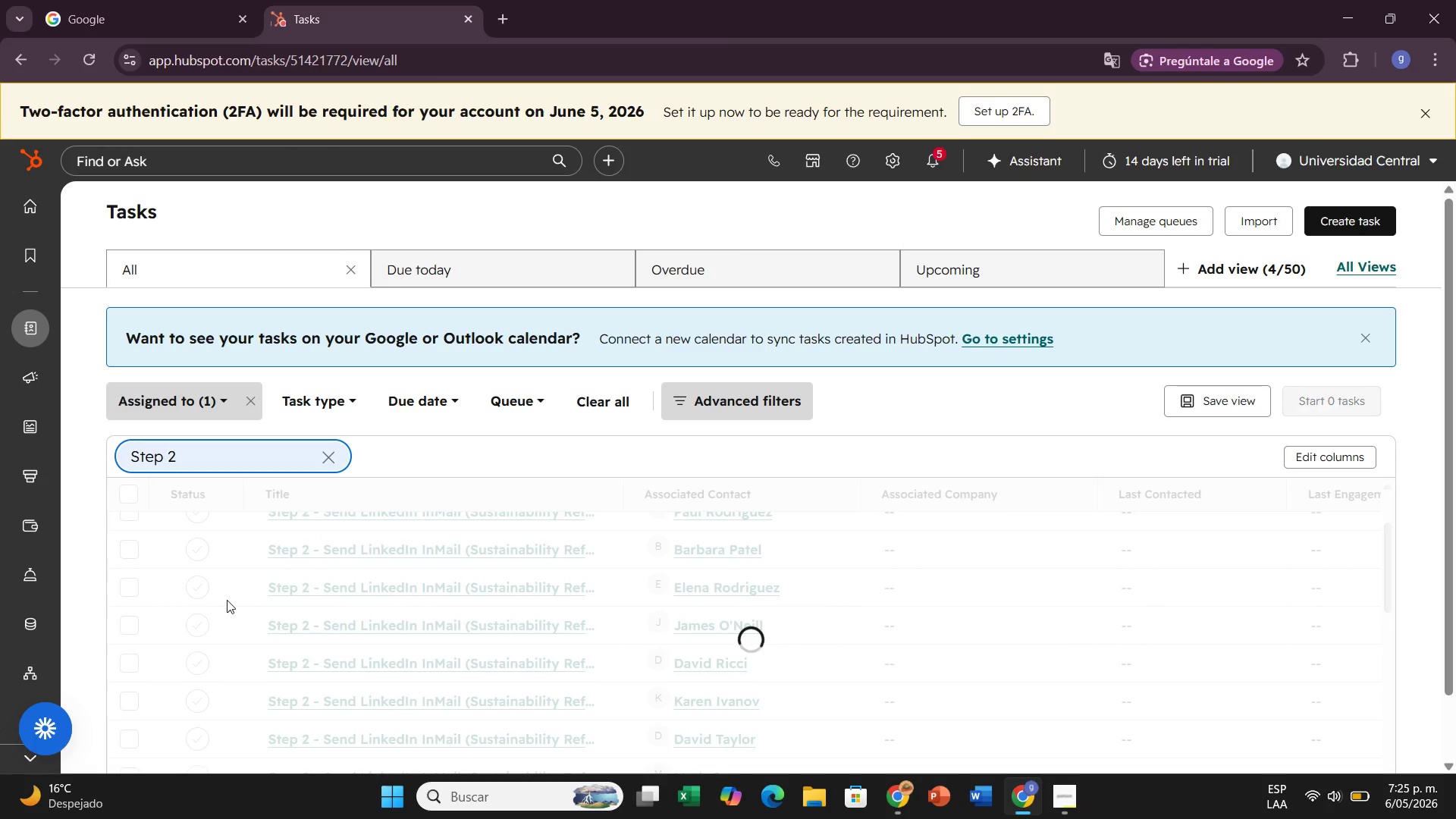 
scroll: coordinate [200, 588], scroll_direction: up, amount: 2.0
 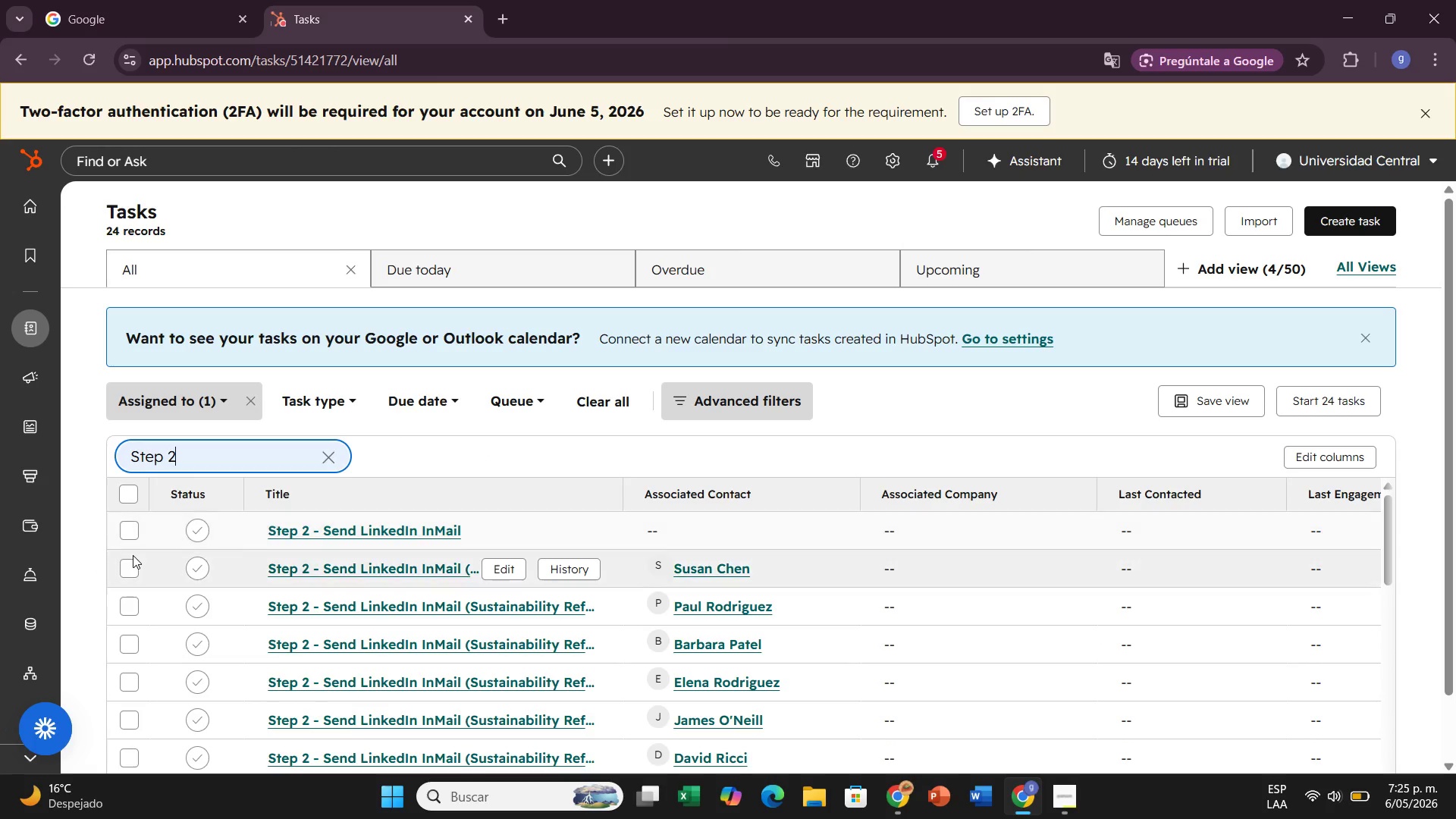 
left_click([133, 555])
 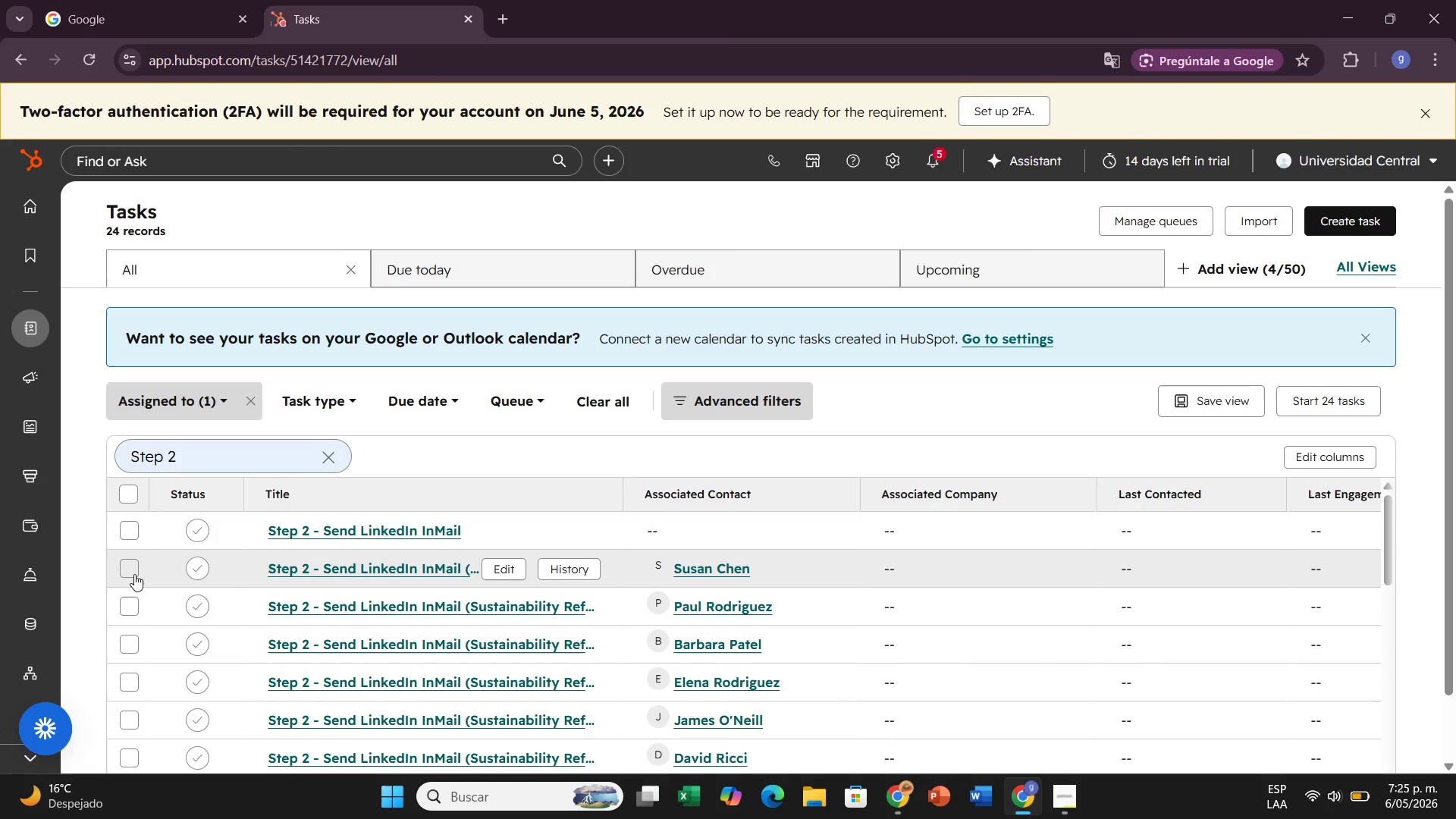 
left_click([133, 574])
 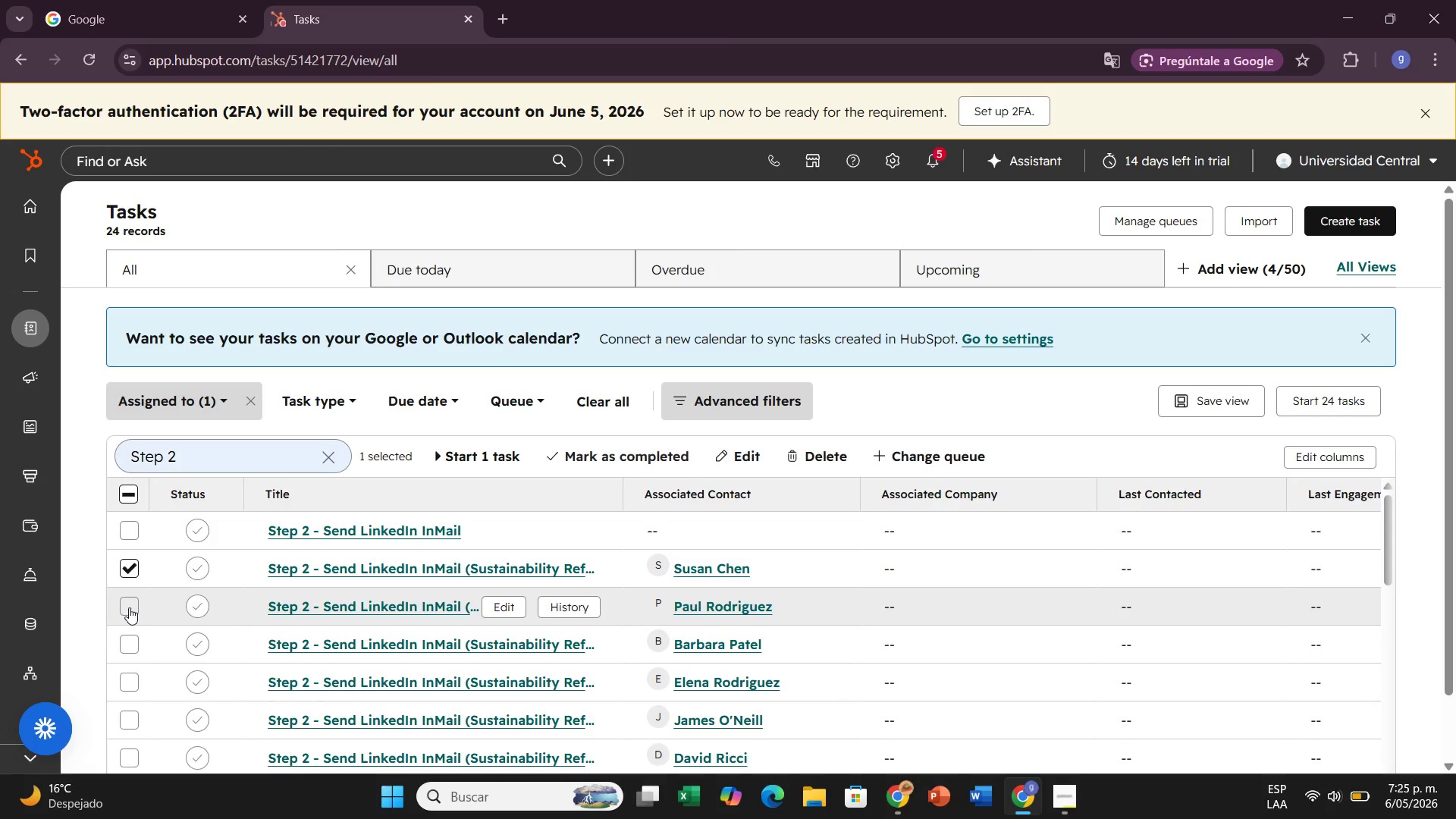 
left_click([129, 607])
 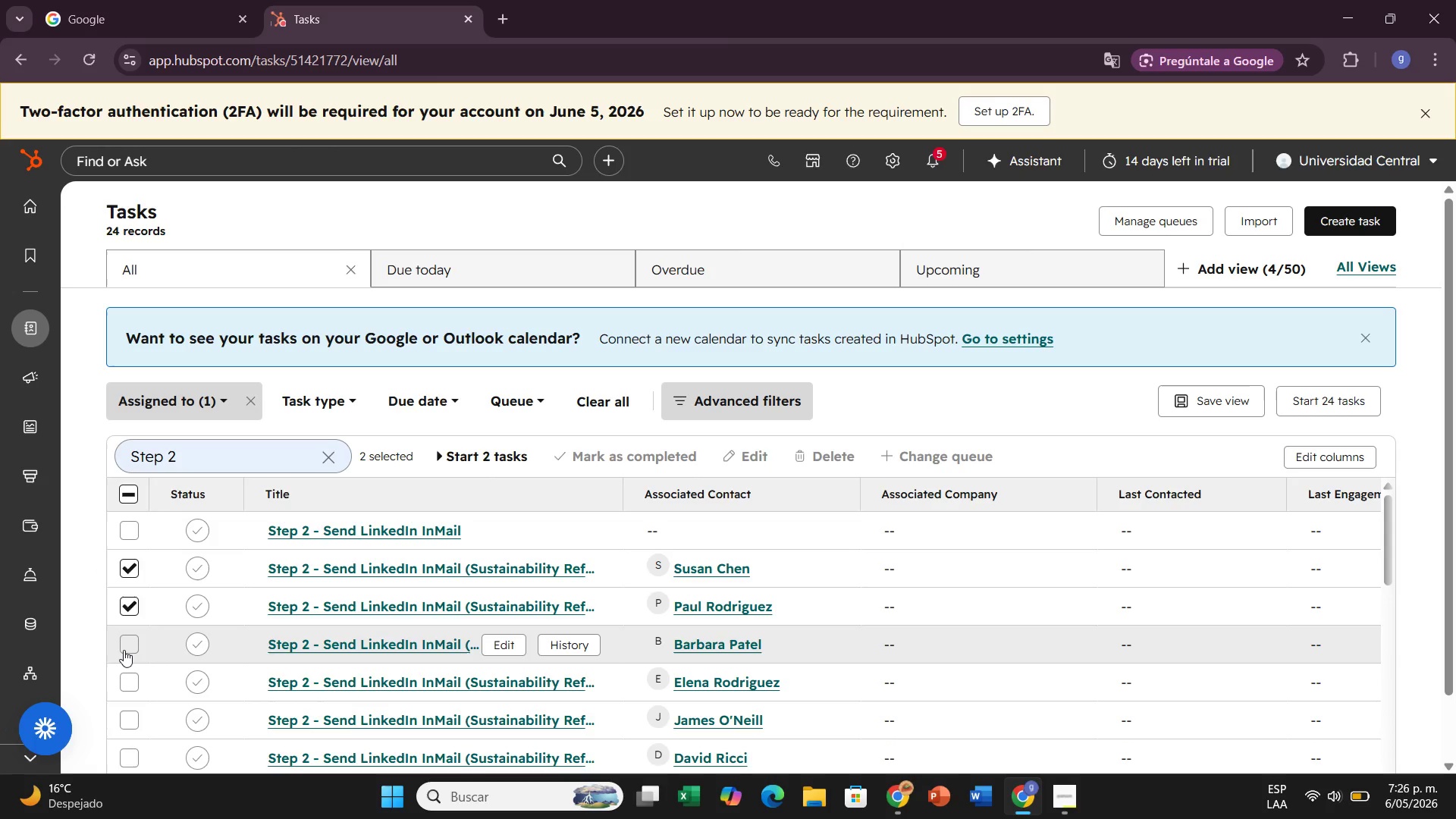 
left_click([124, 650])
 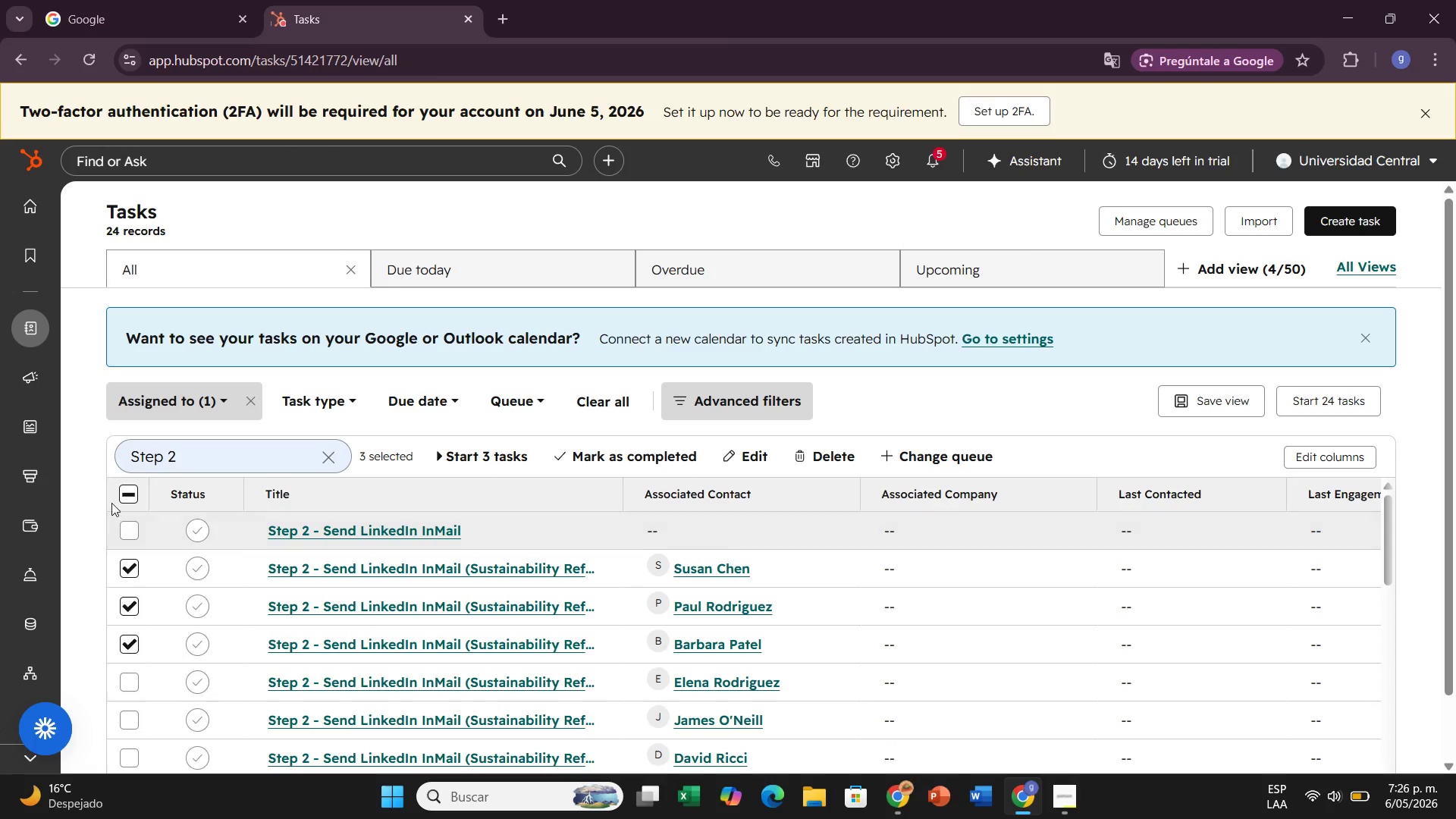 
left_click([125, 526])
 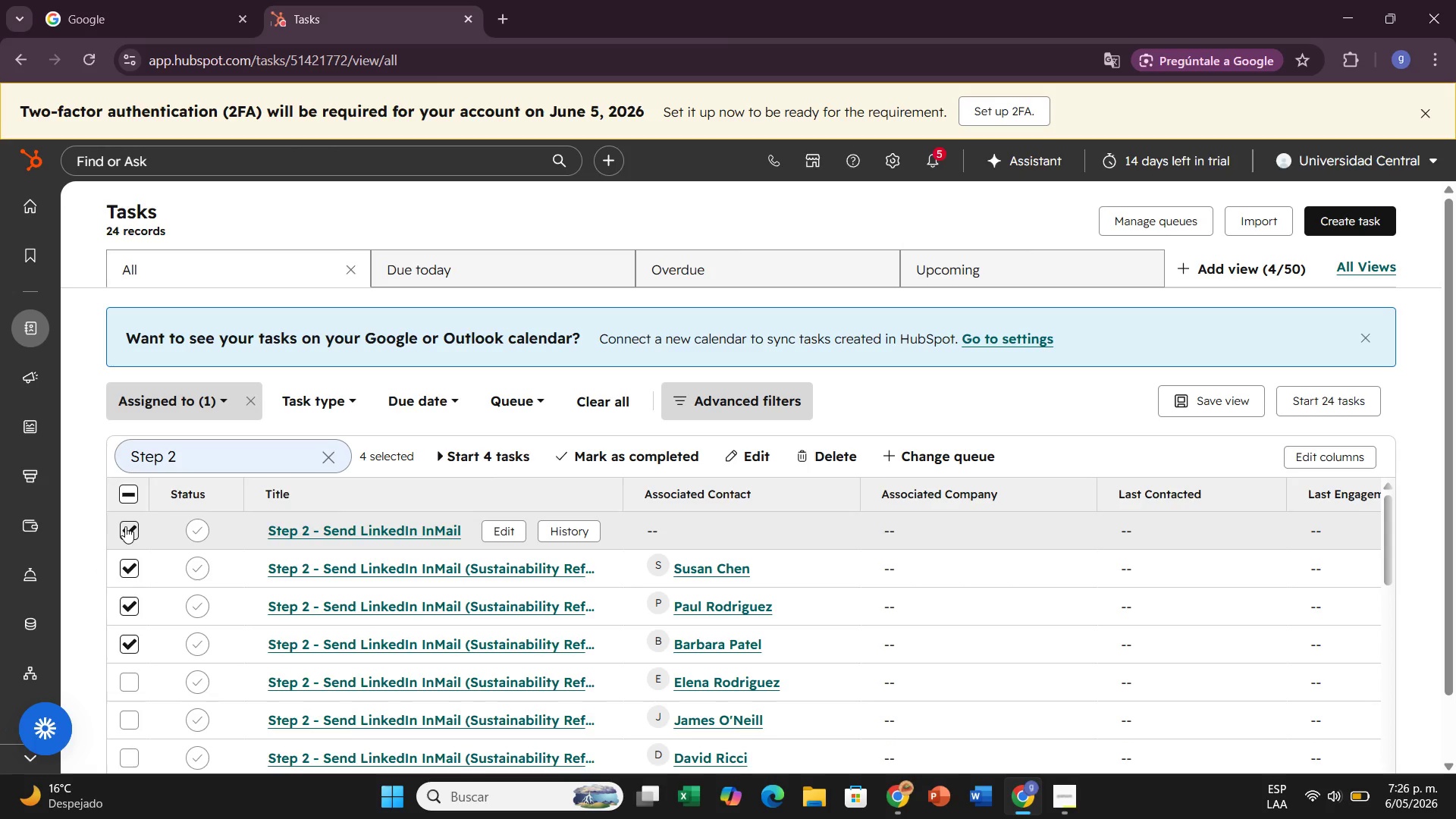 
left_click([125, 526])
 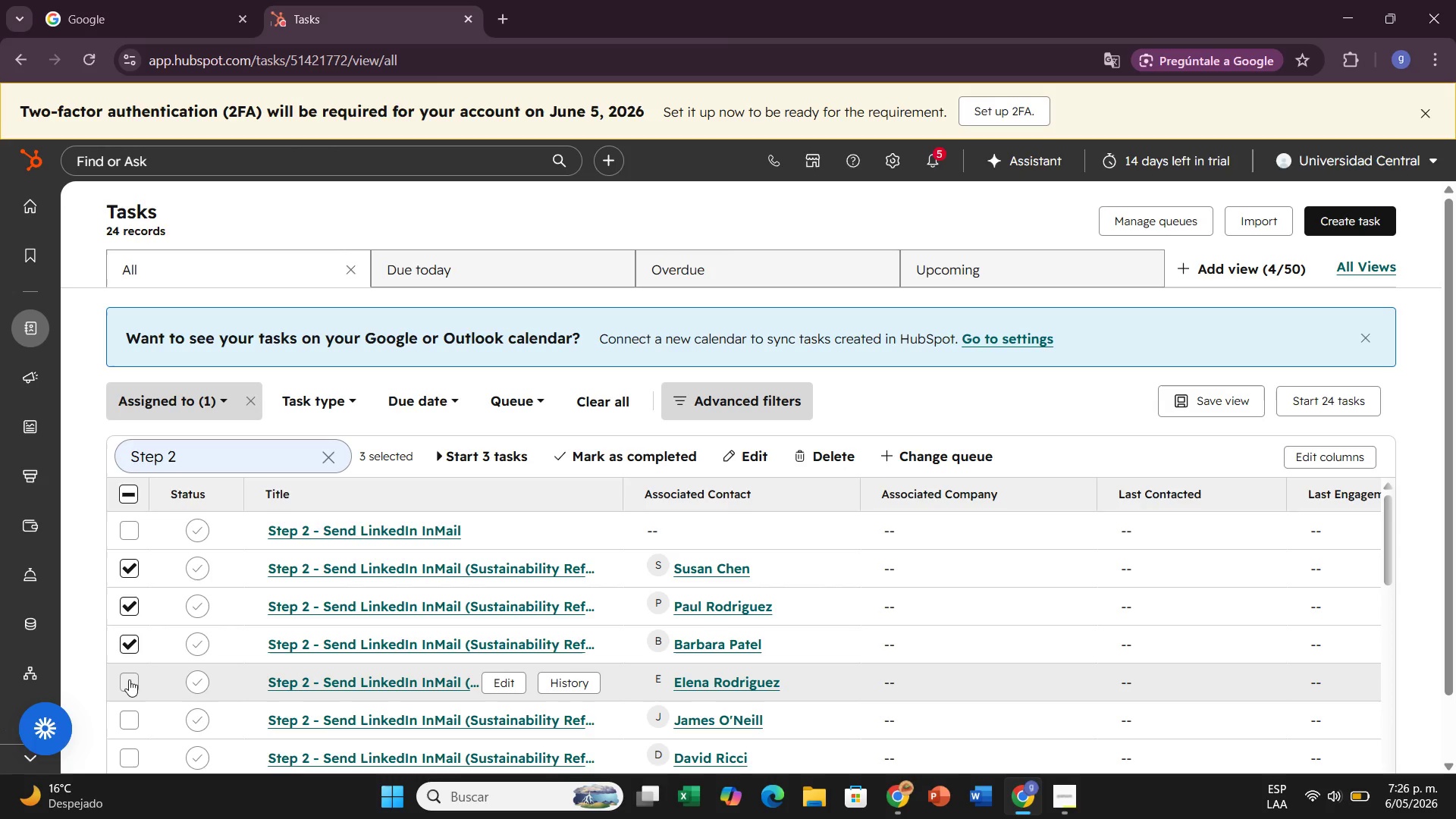 
left_click([129, 679])
 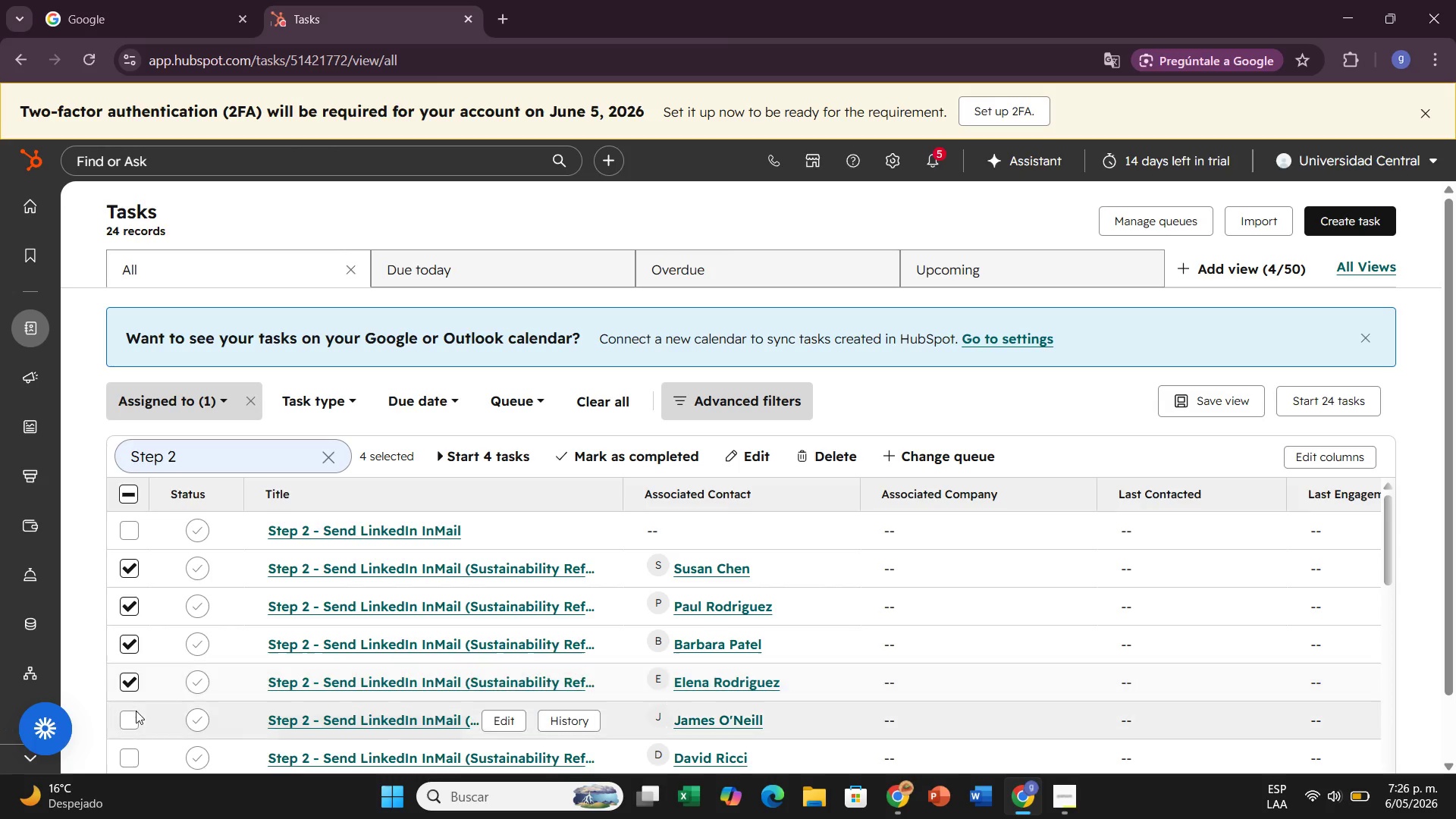 
left_click([135, 713])
 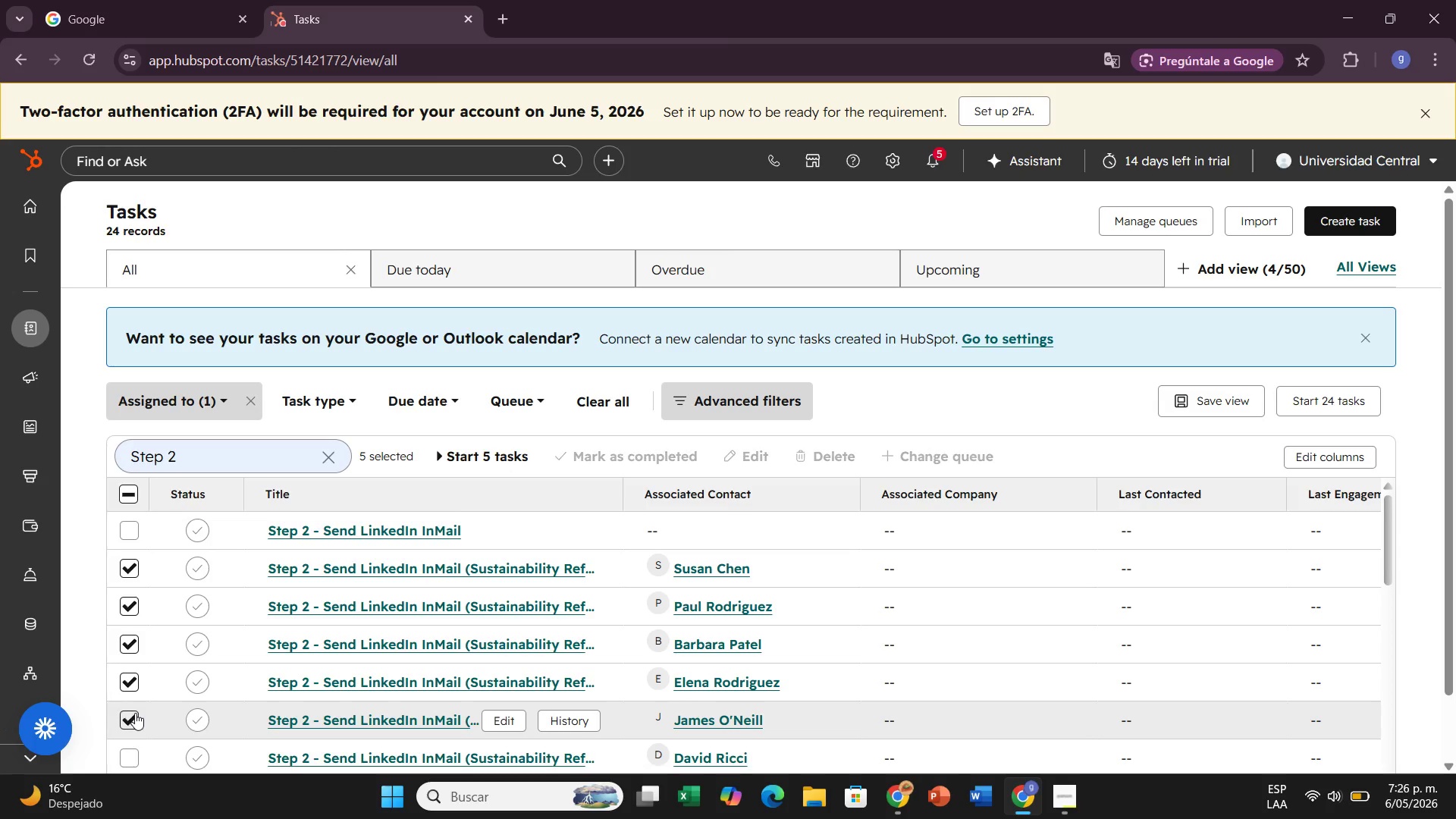 
scroll: coordinate [135, 713], scroll_direction: down, amount: 2.0
 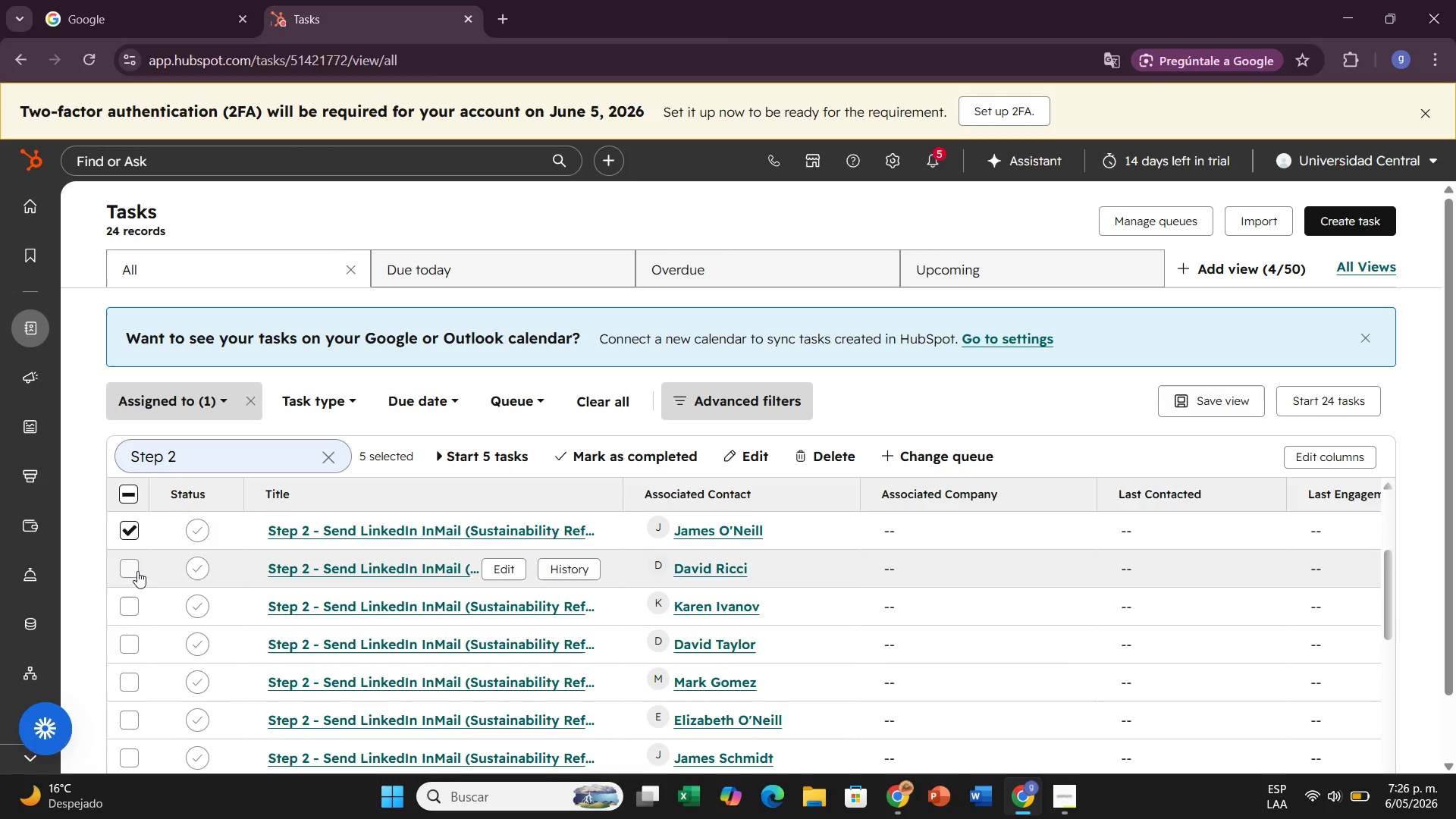 
left_click([137, 571])
 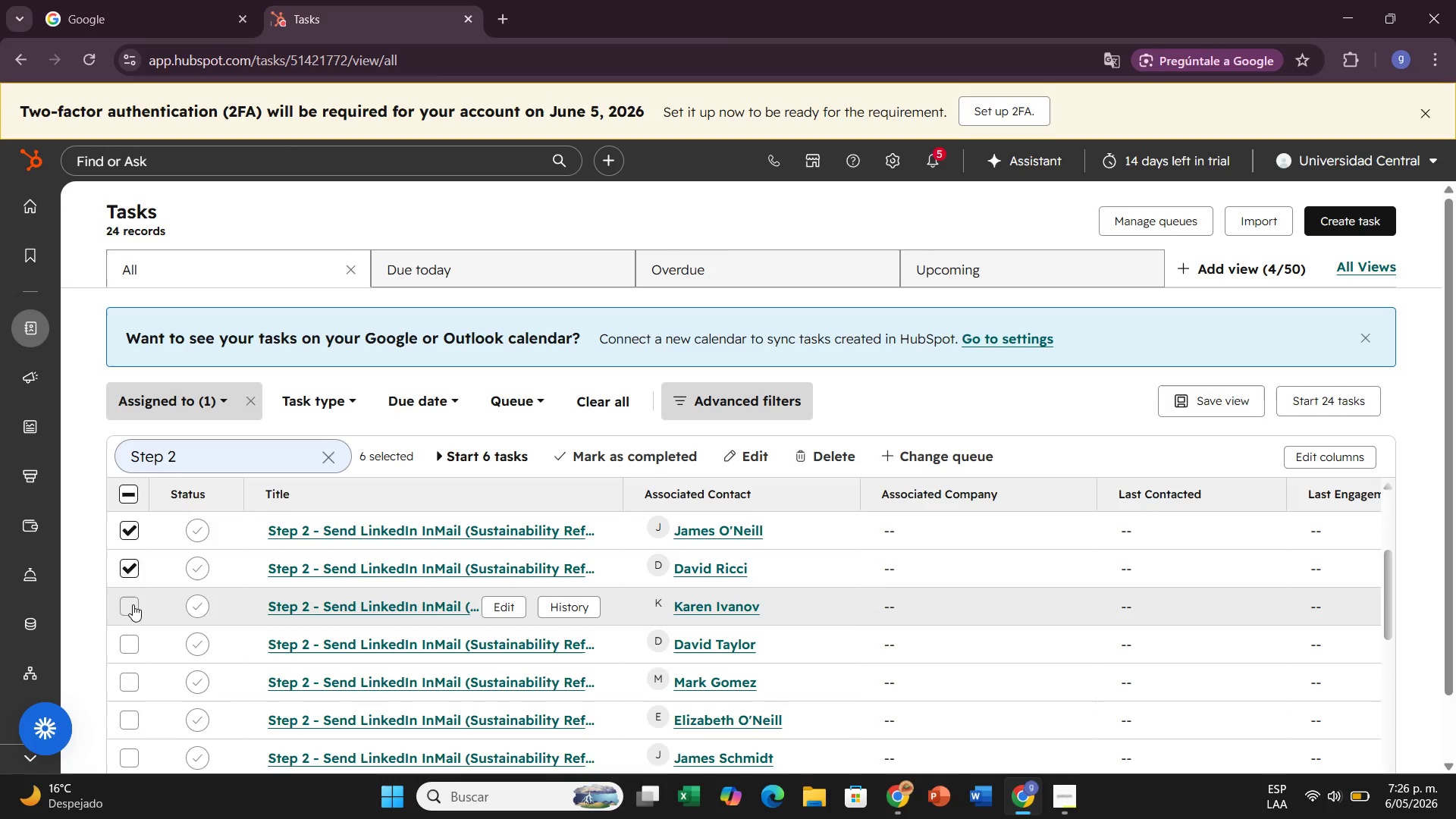 
left_click([133, 604])
 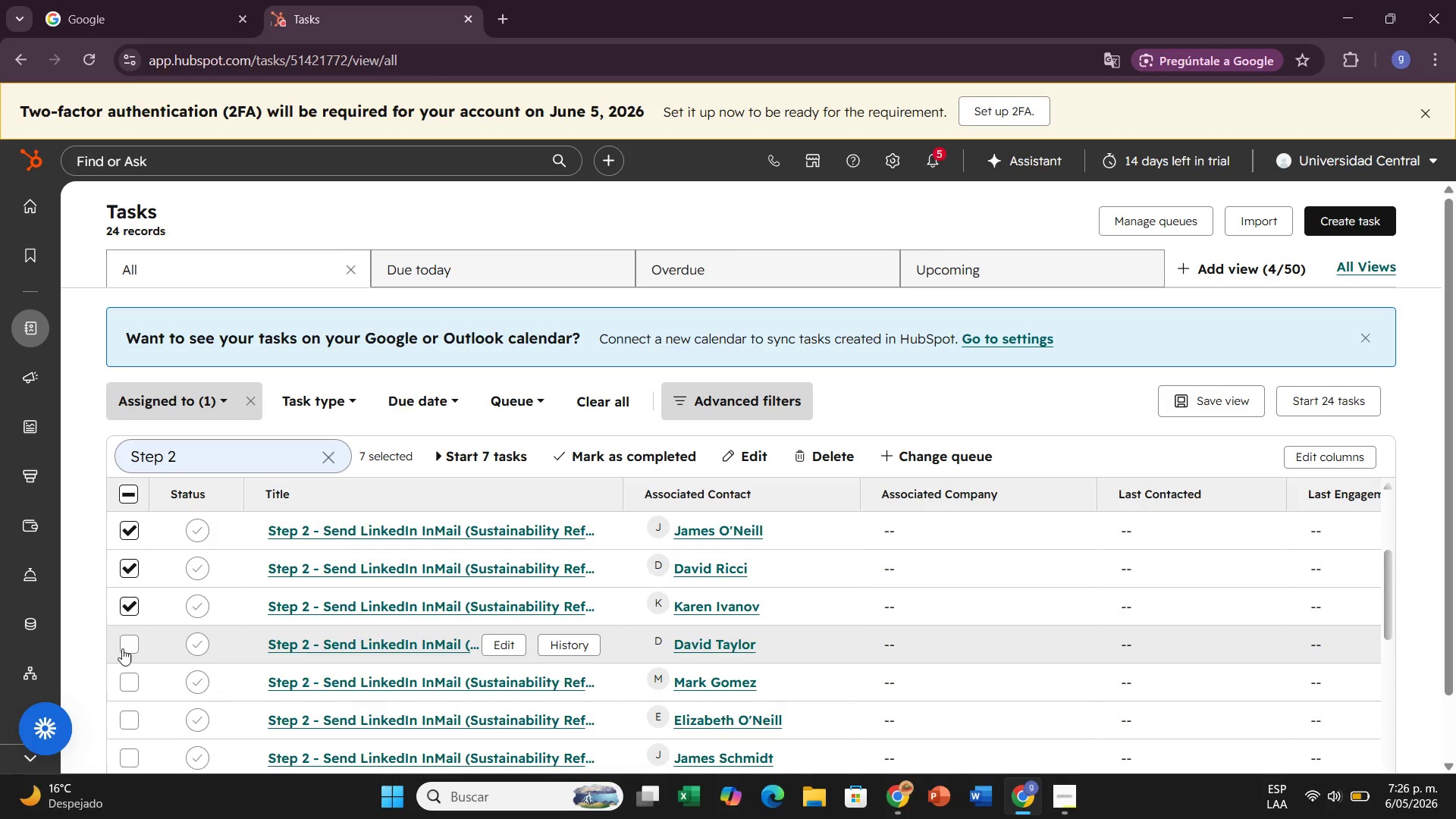 
left_click([122, 648])
 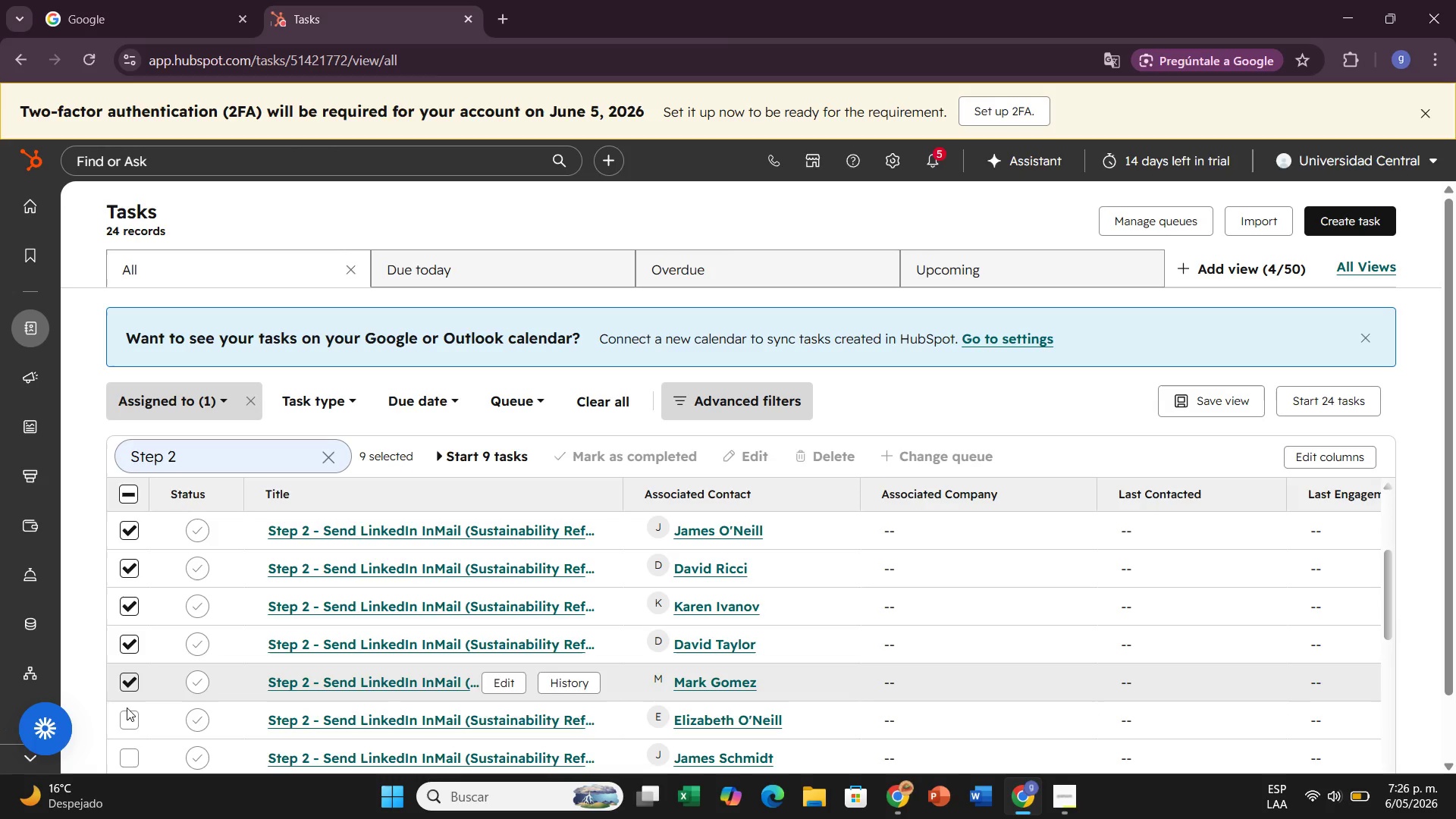 
double_click([127, 712])
 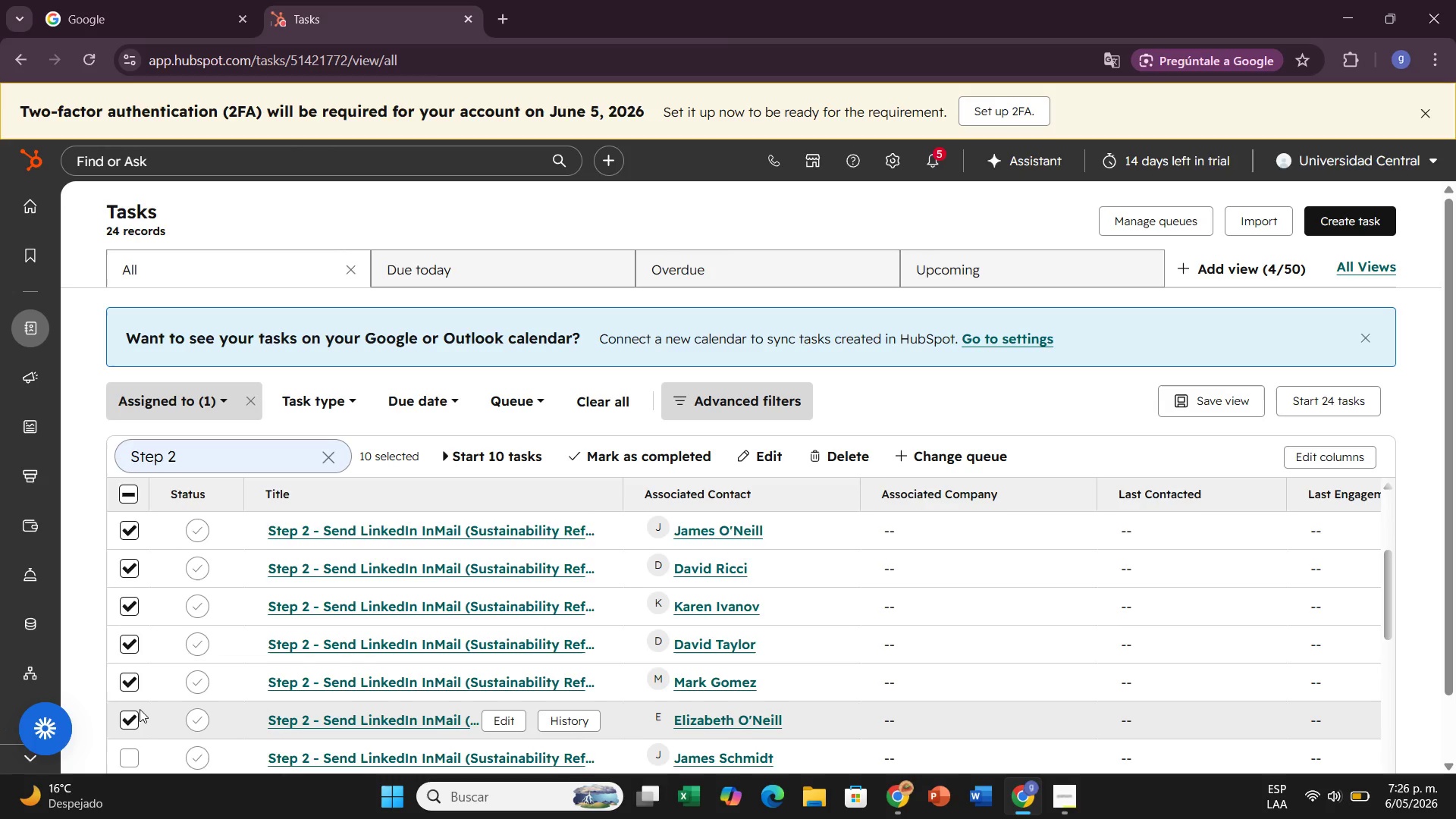 
scroll: coordinate [140, 709], scroll_direction: down, amount: 1.0
 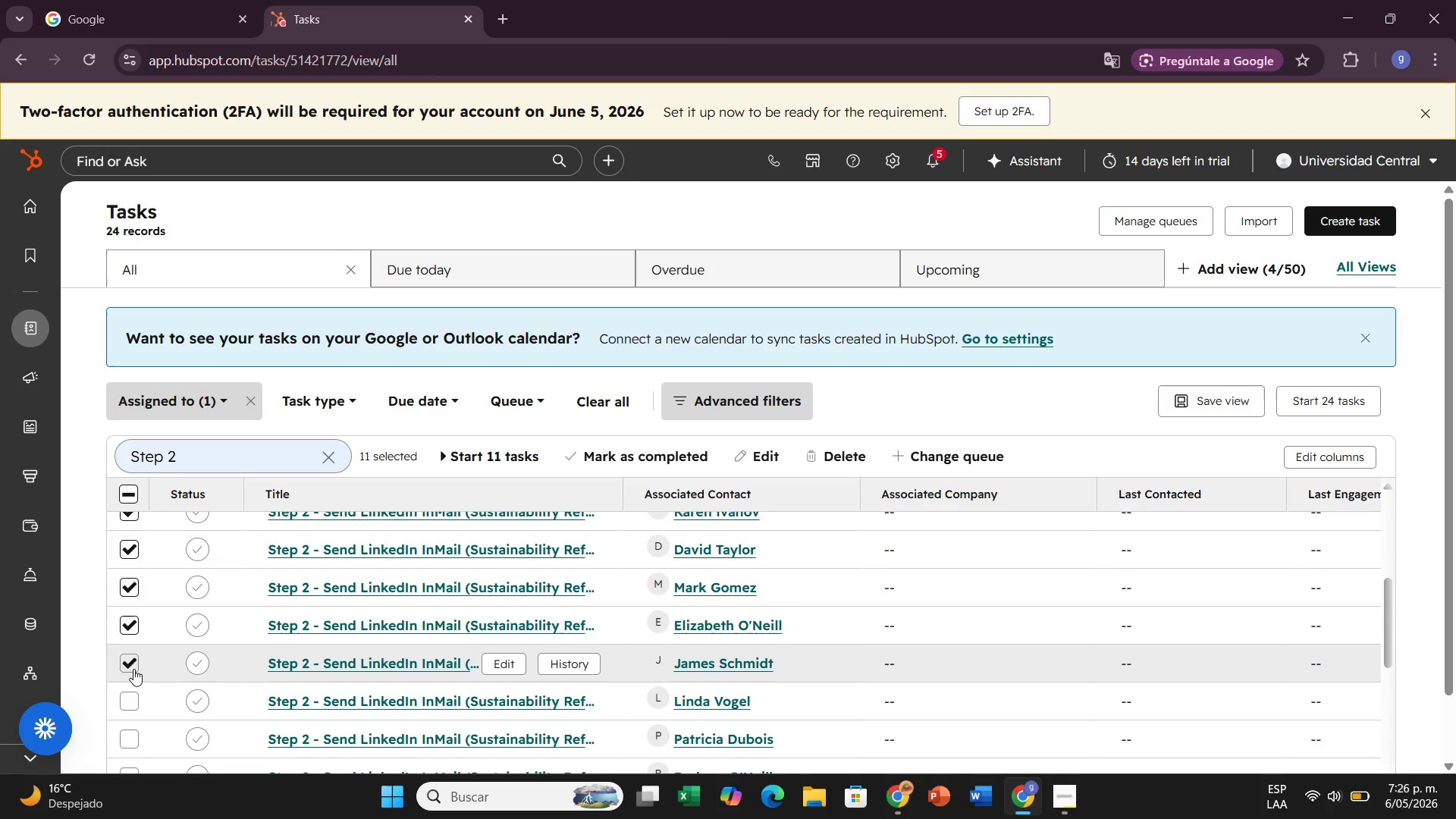 
double_click([126, 690])
 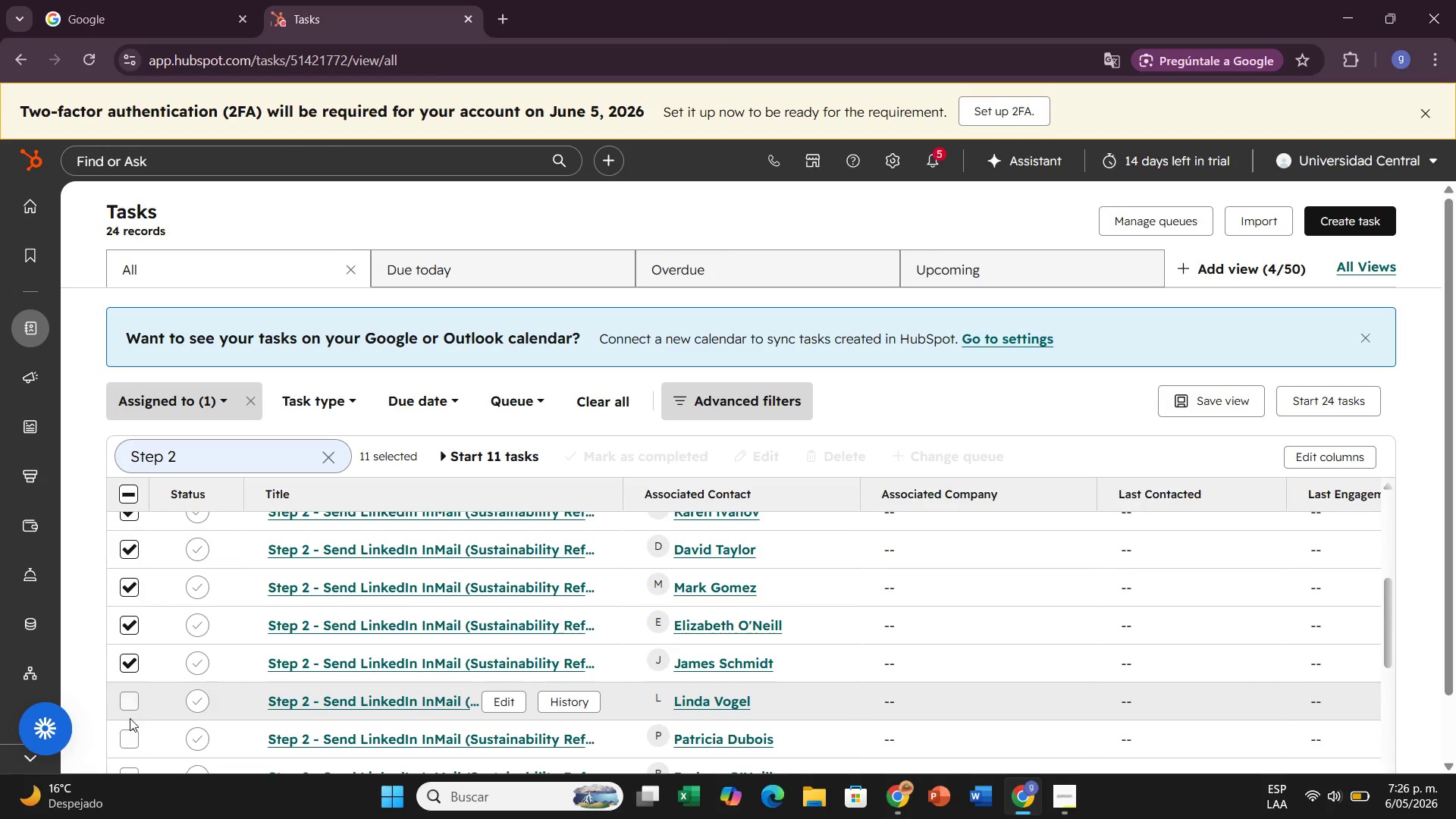 
triple_click([130, 718])
 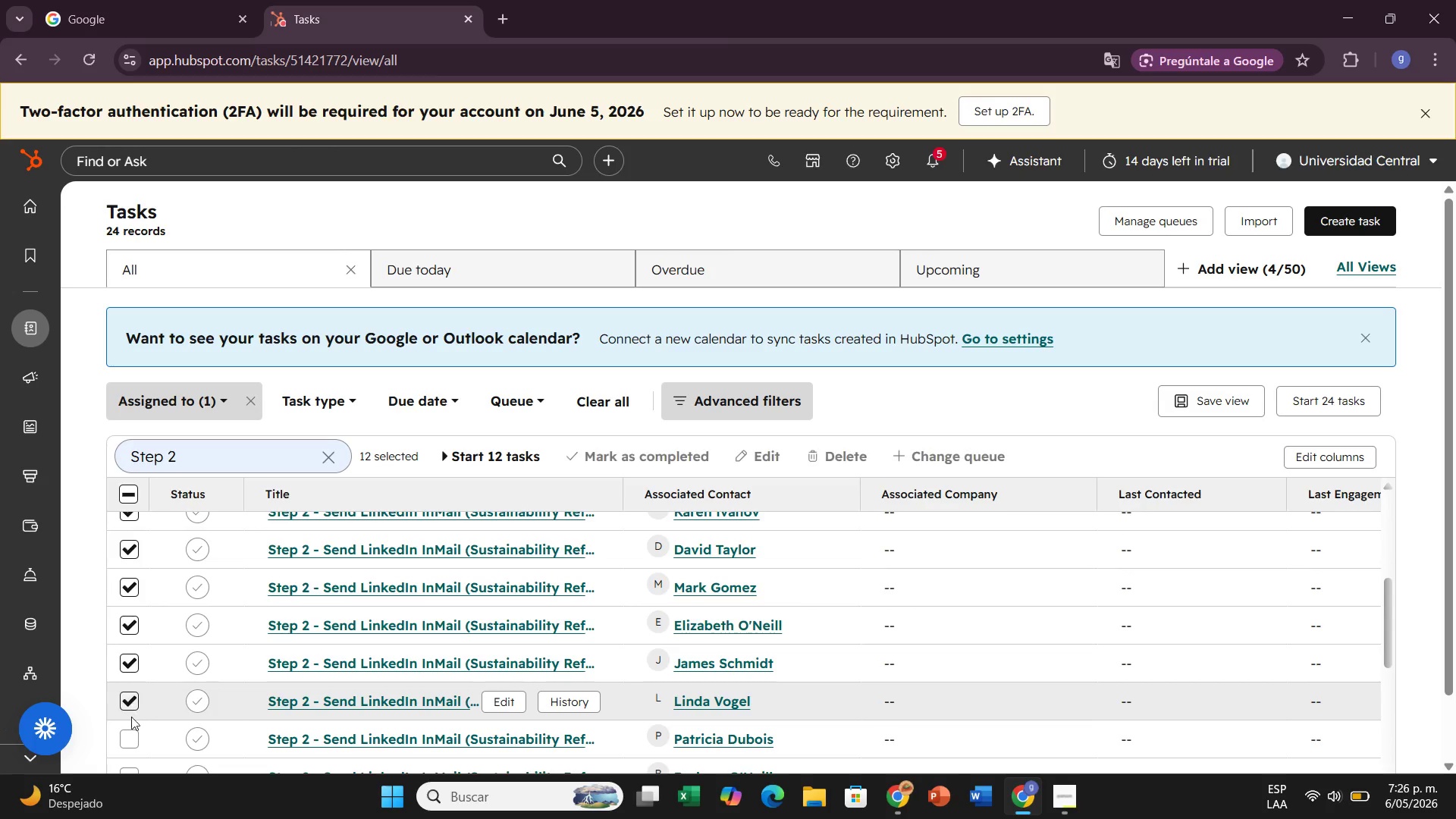 
double_click([132, 720])
 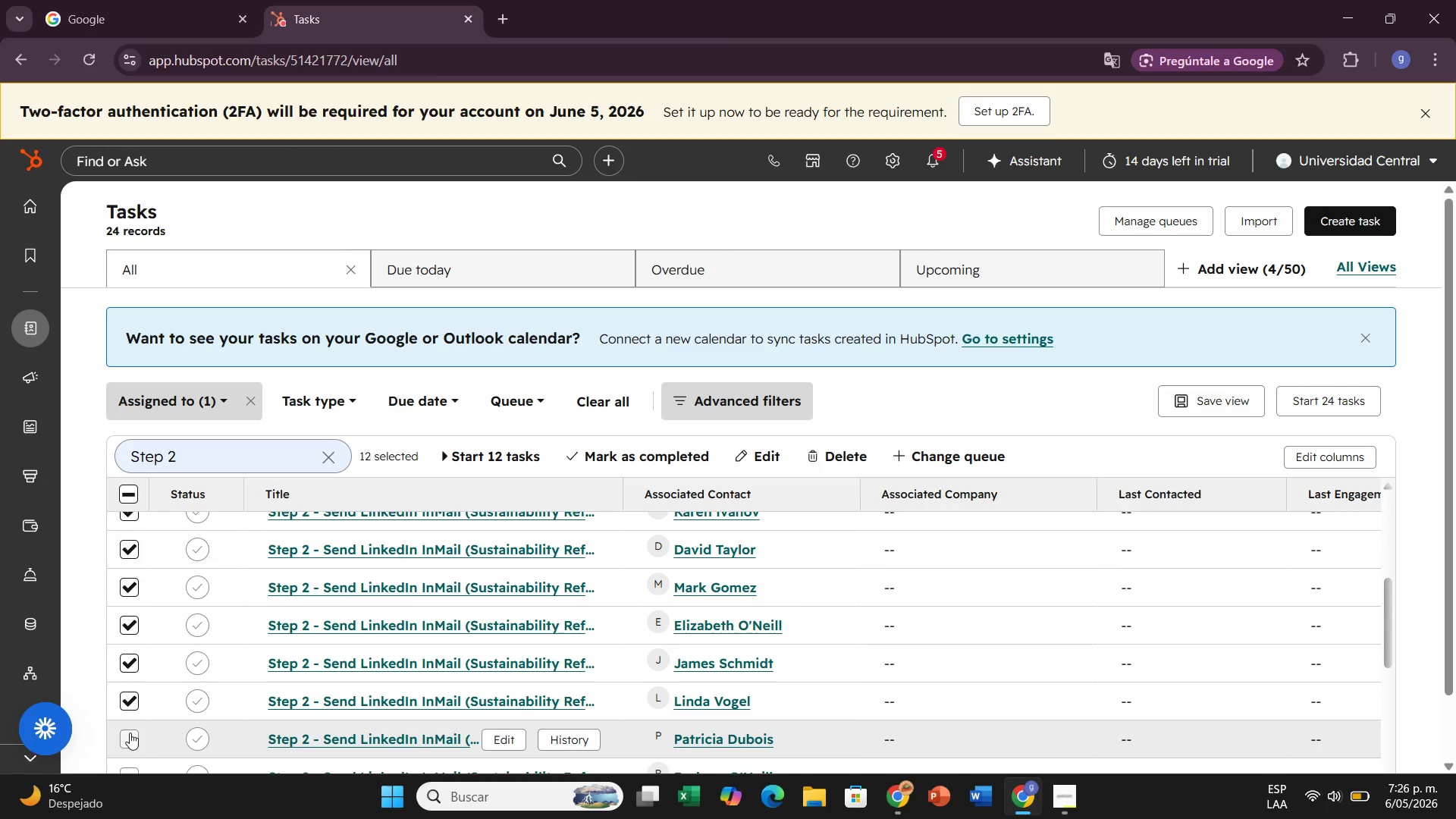 
triple_click([130, 733])
 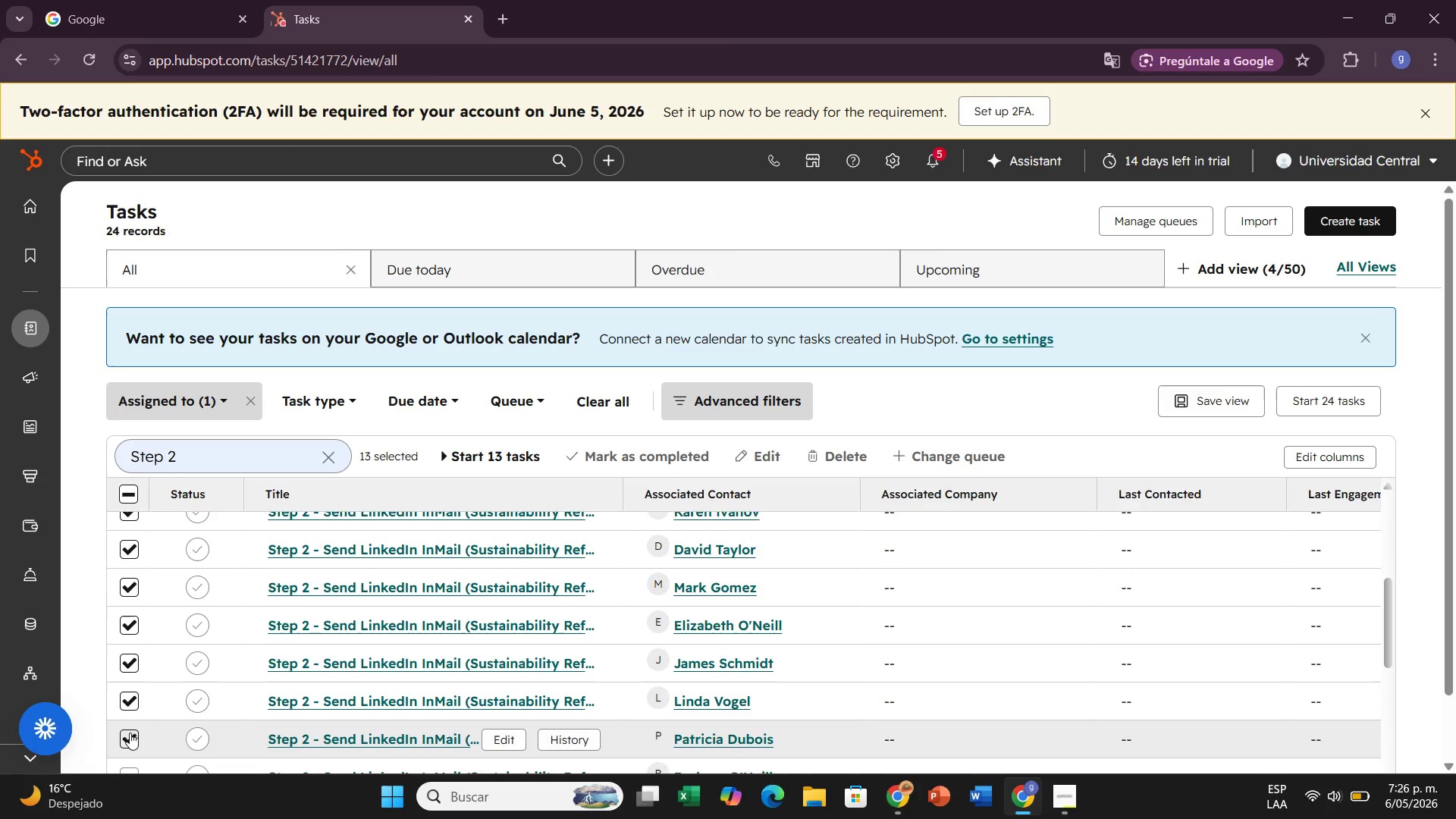 
scroll: coordinate [130, 733], scroll_direction: down, amount: 1.0
 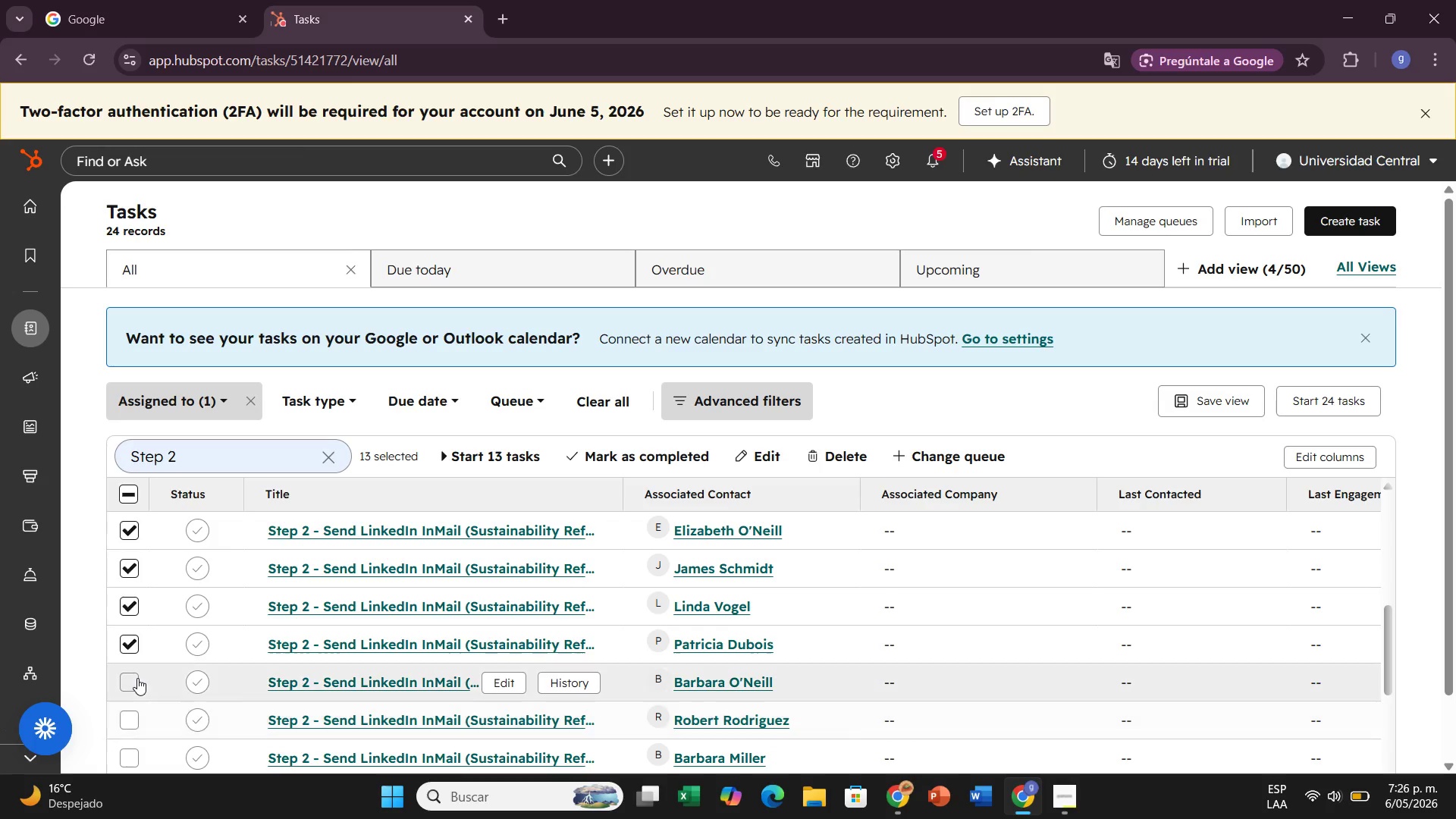 
left_click([137, 678])
 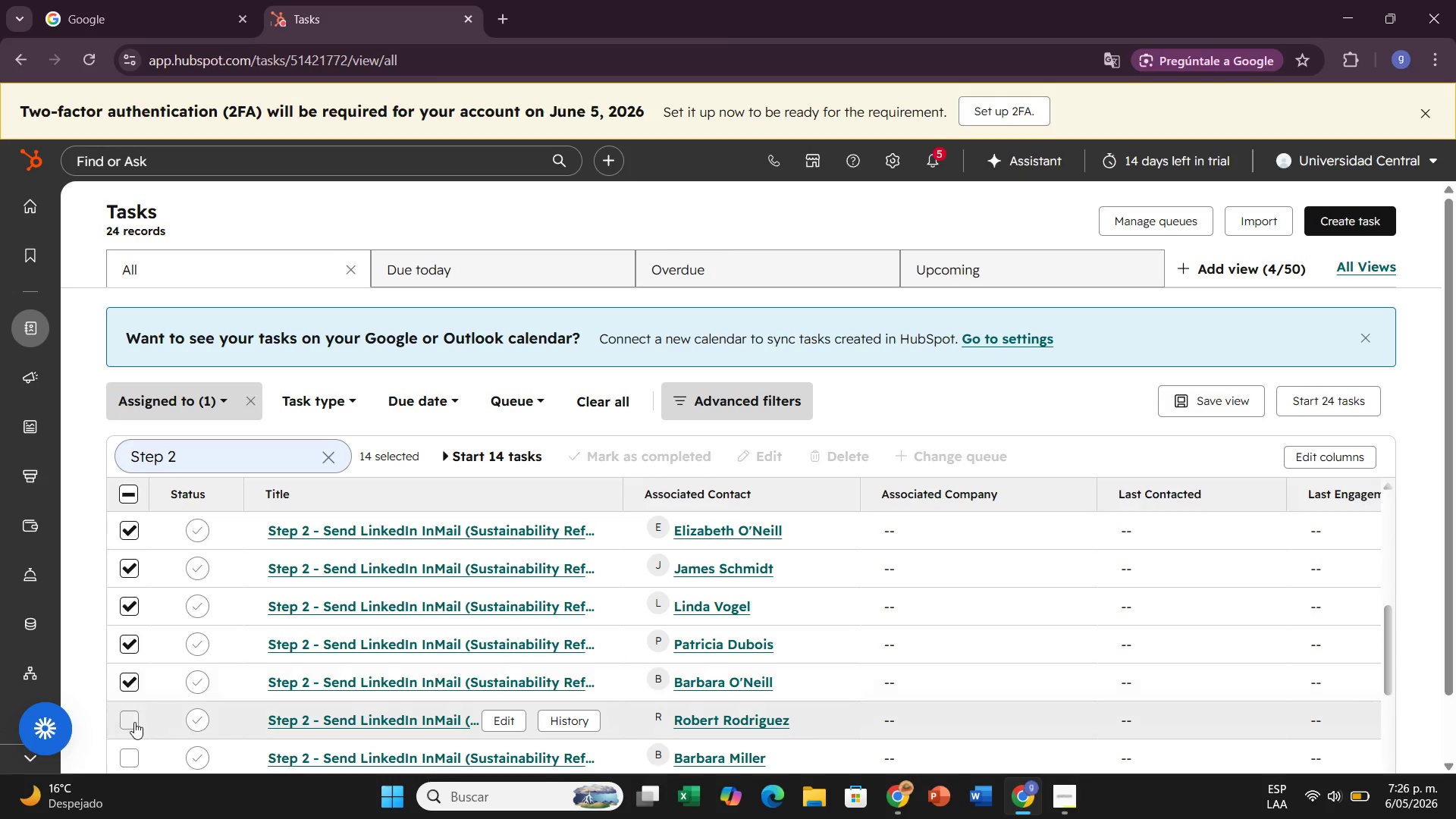 
left_click([133, 723])
 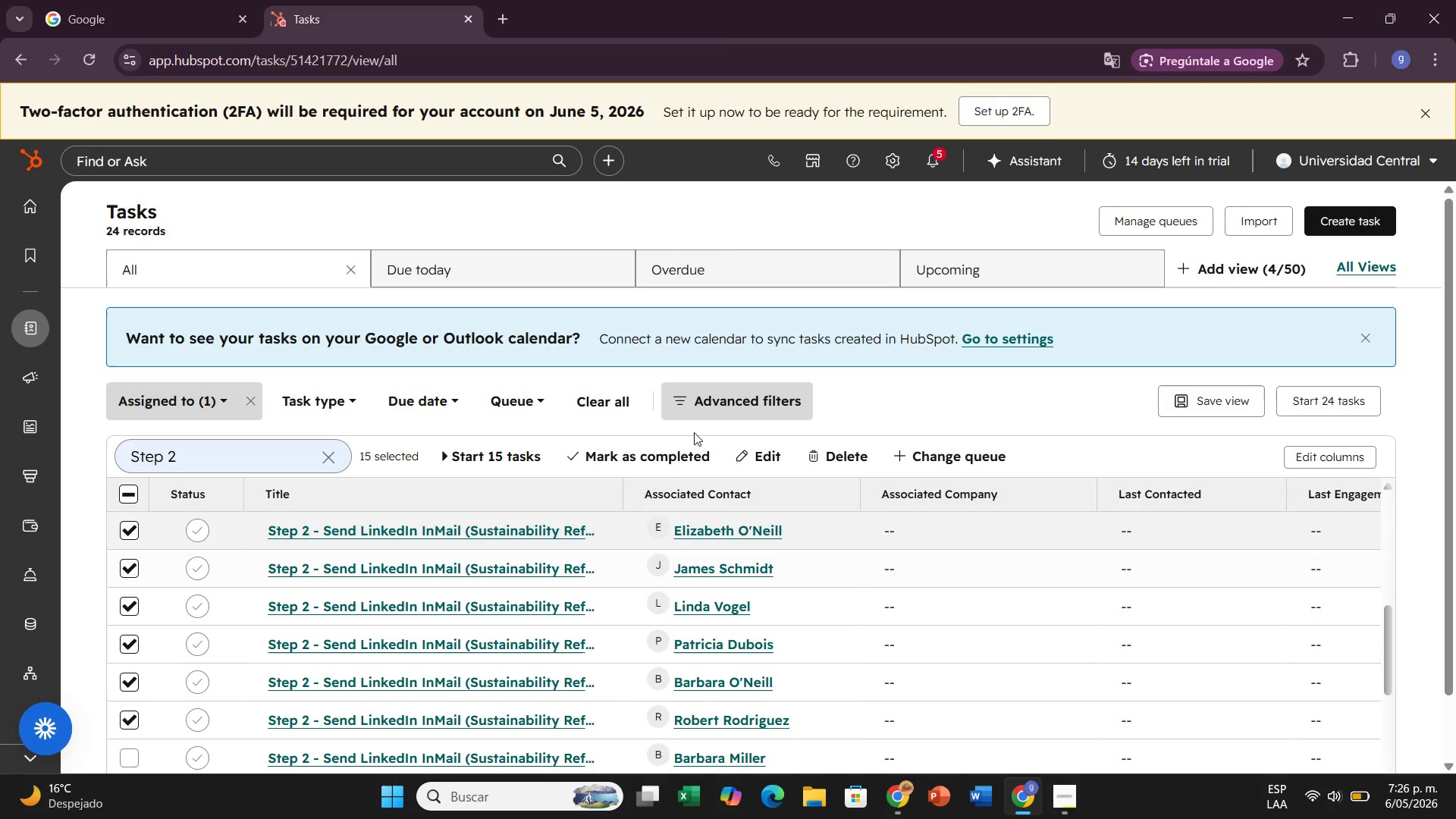 
left_click([660, 448])
 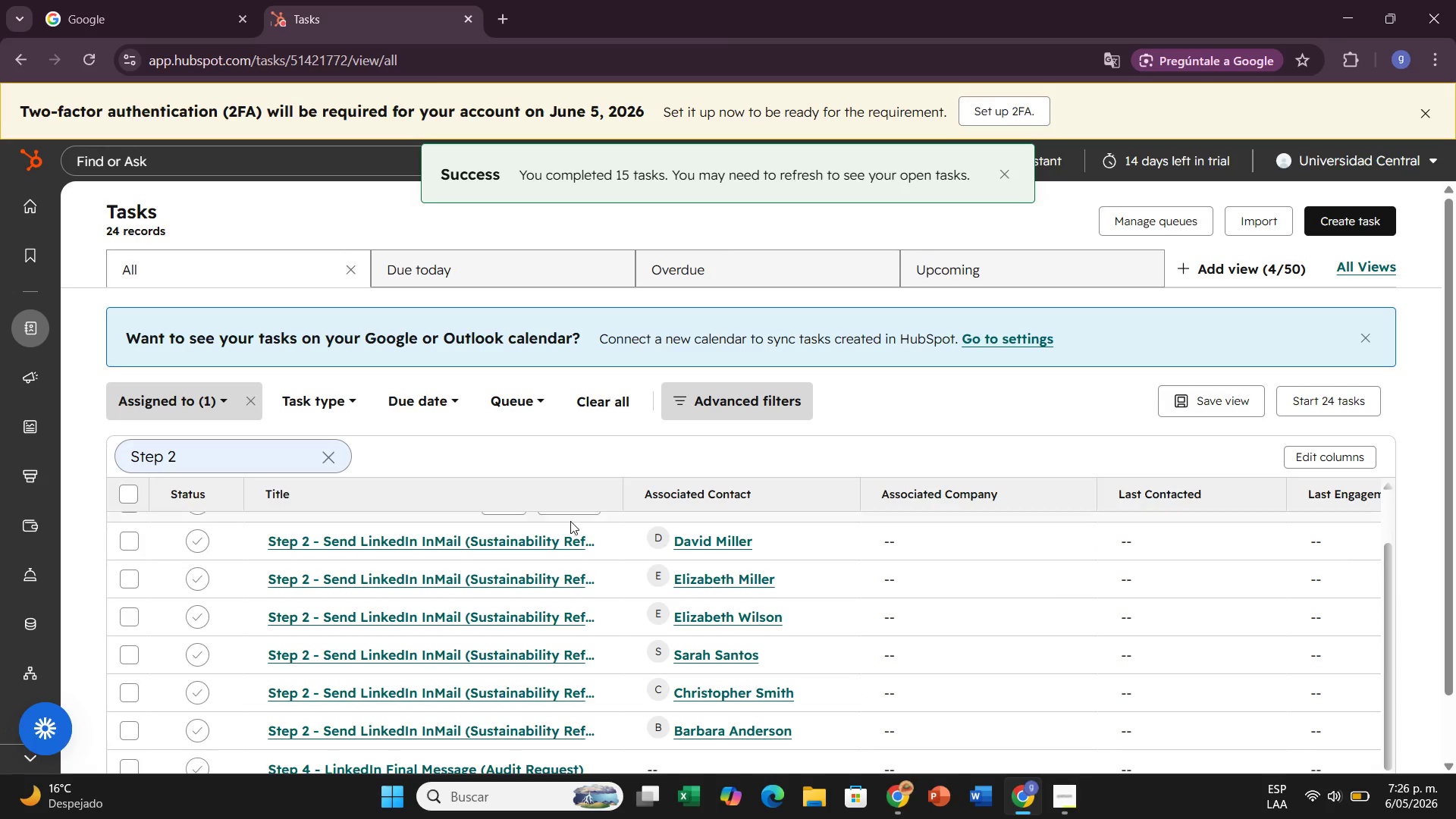 
scroll: coordinate [591, 509], scroll_direction: up, amount: 3.0
 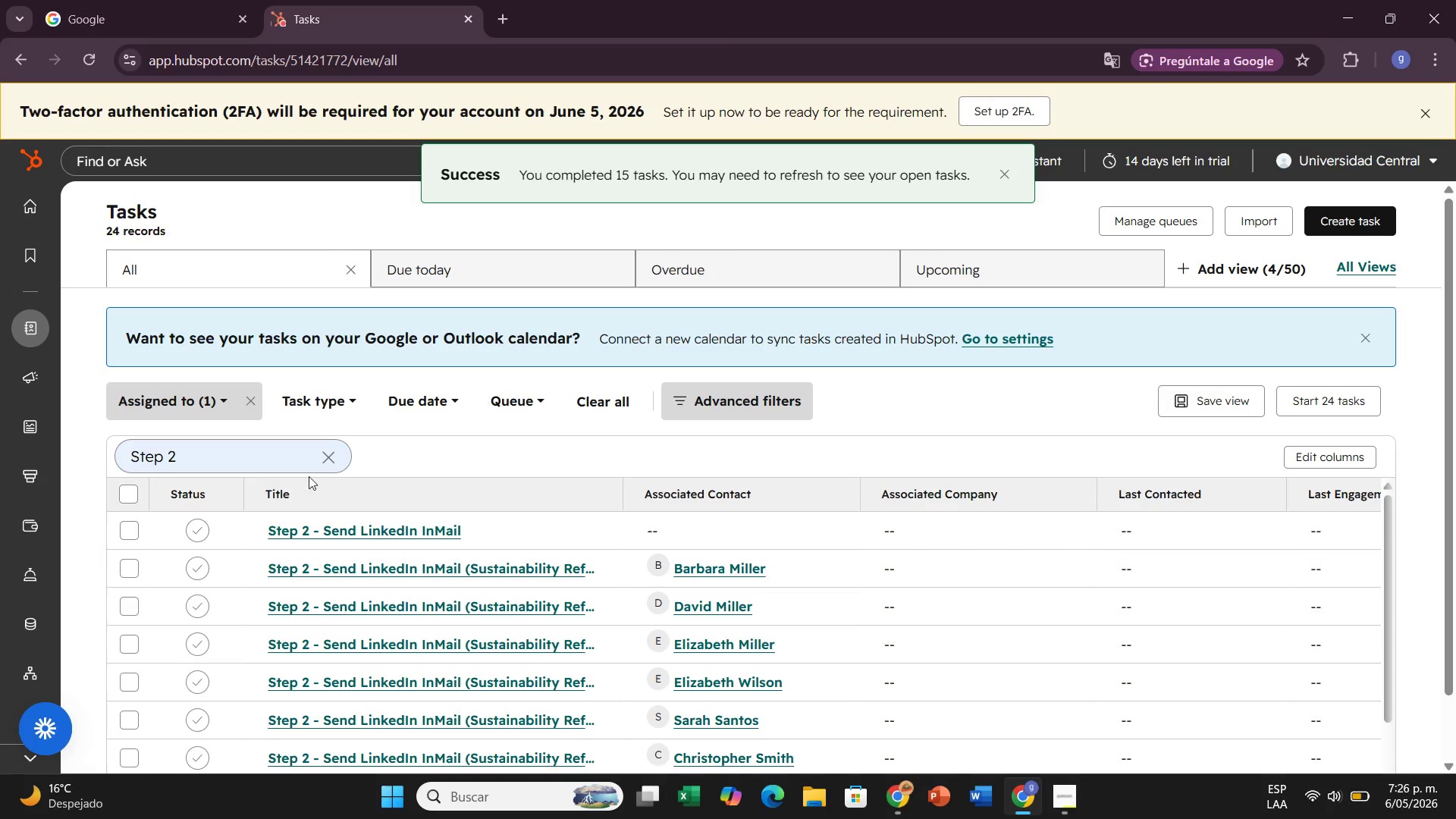 
scroll: coordinate [450, 585], scroll_direction: down, amount: 12.0
 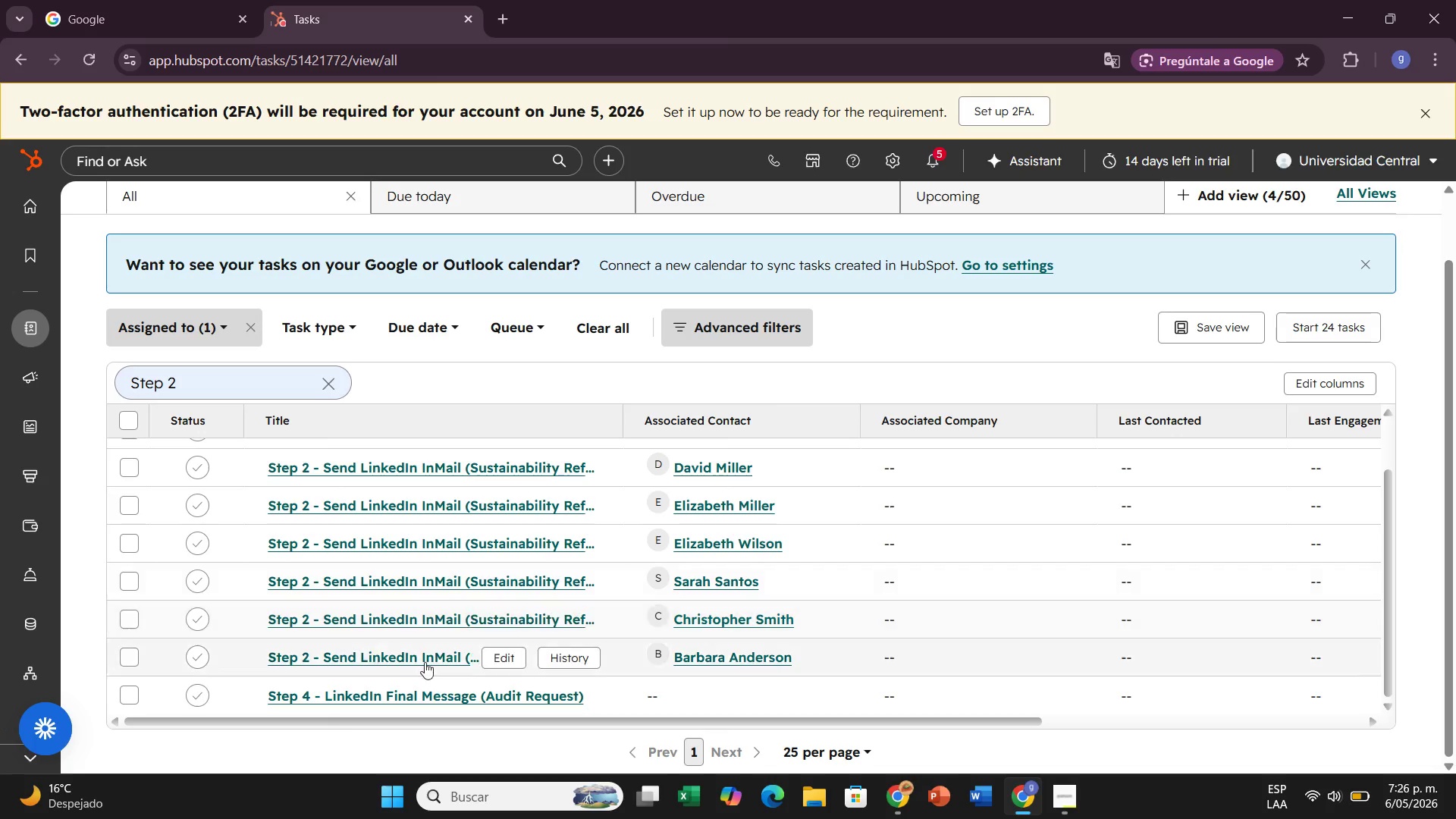 
left_click([328, 390])
 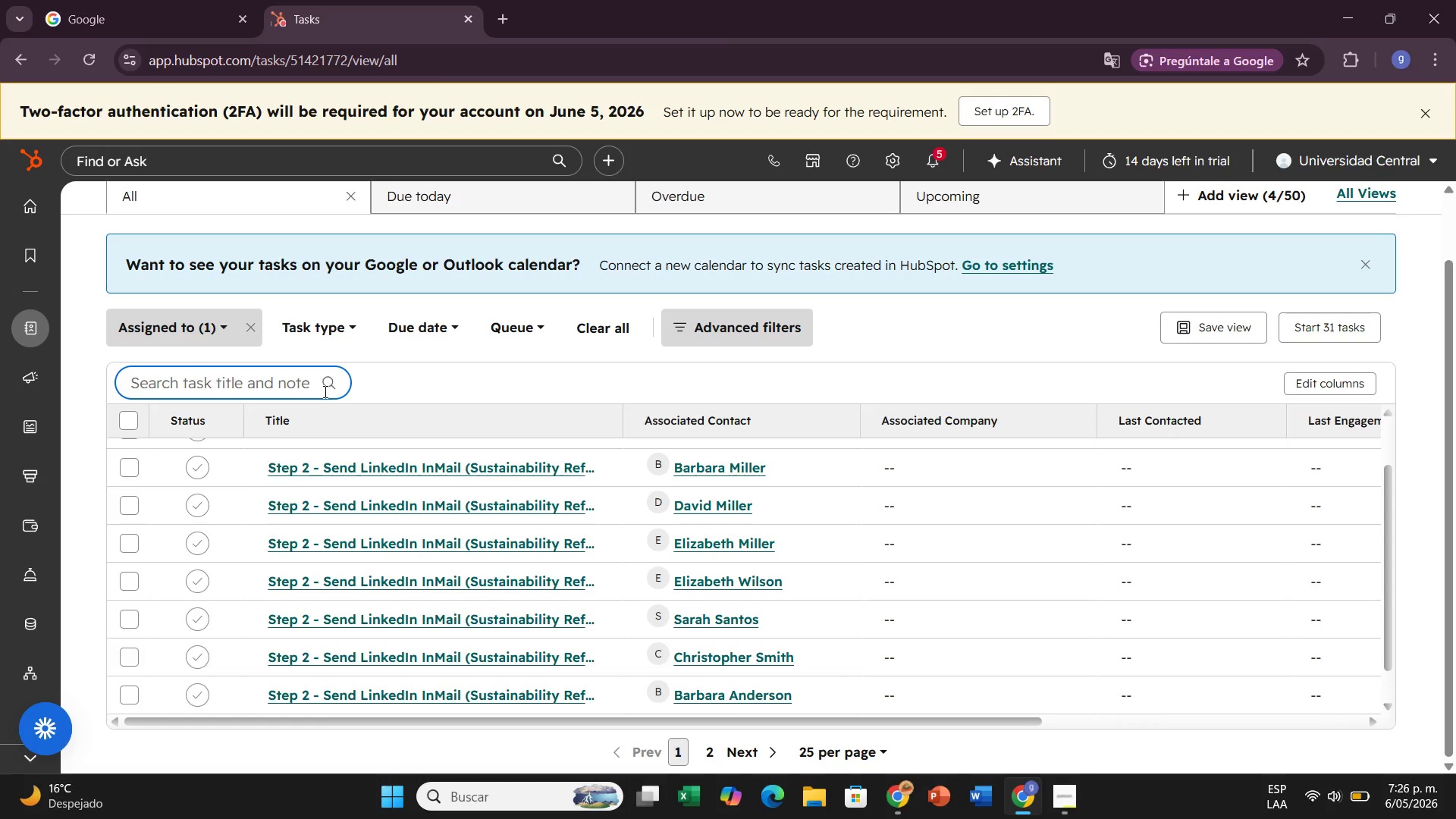 
scroll: coordinate [460, 621], scroll_direction: down, amount: 4.0
 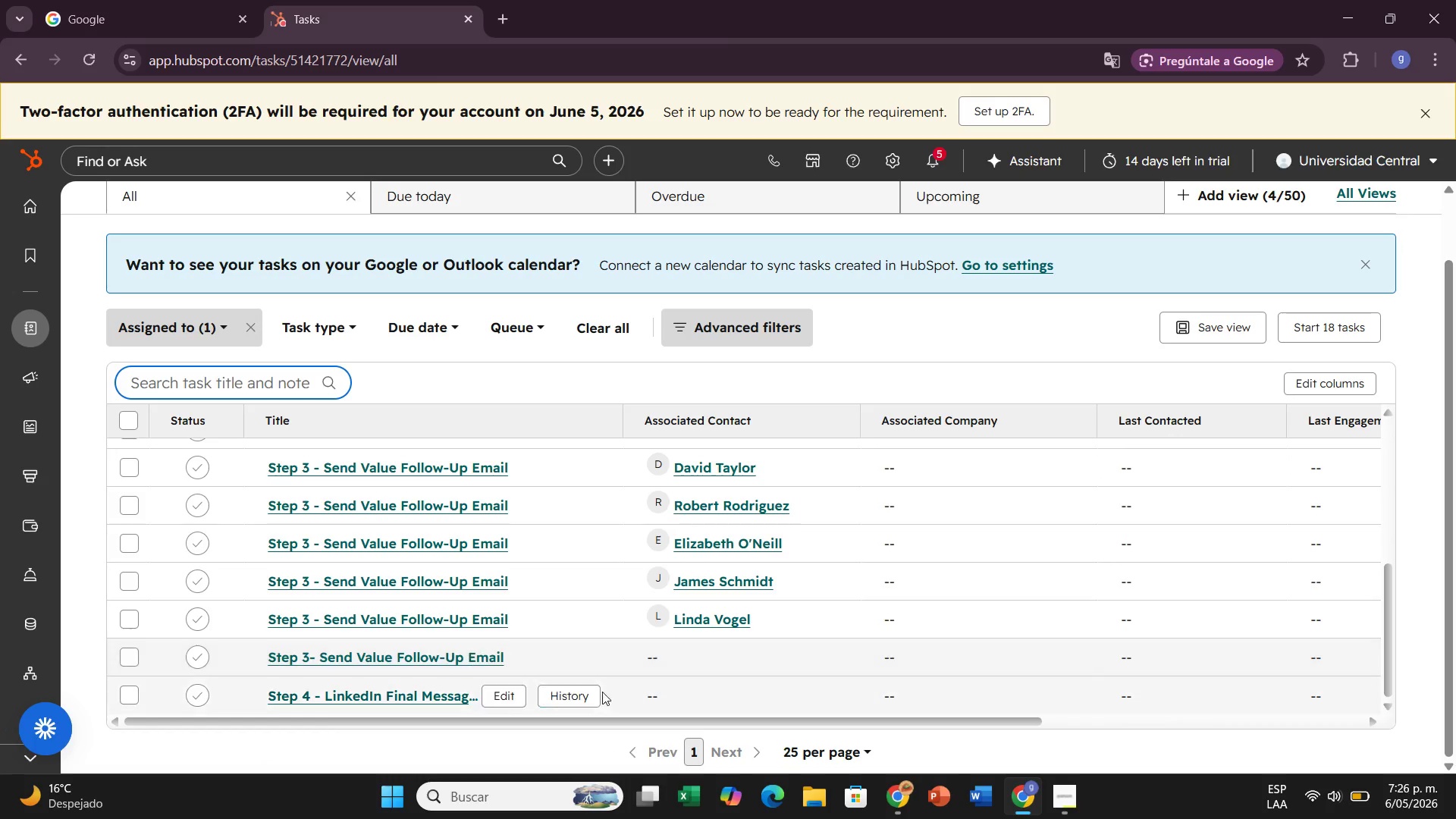 
scroll: coordinate [391, 575], scroll_direction: up, amount: 8.0
 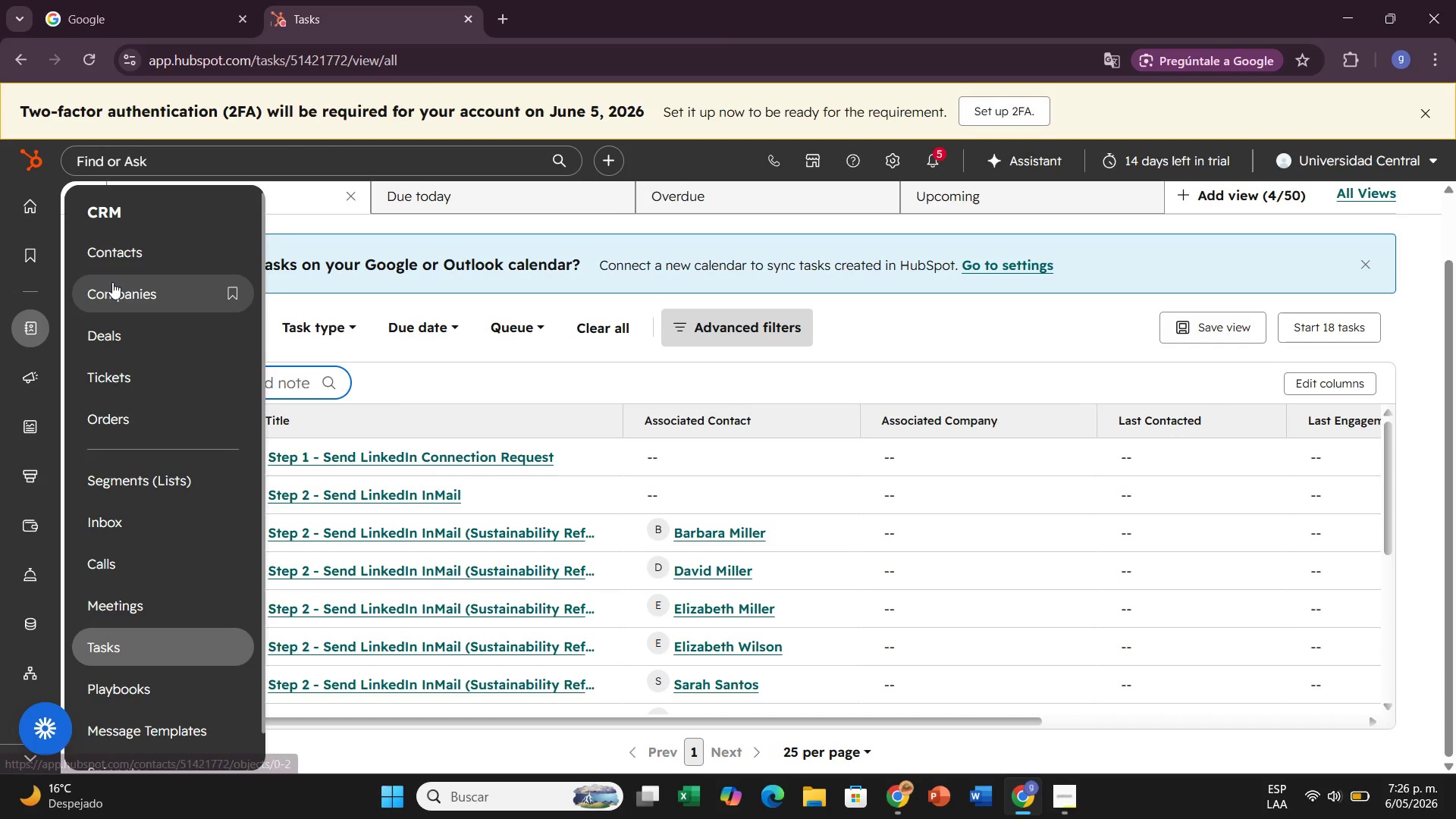 
left_click([124, 246])
 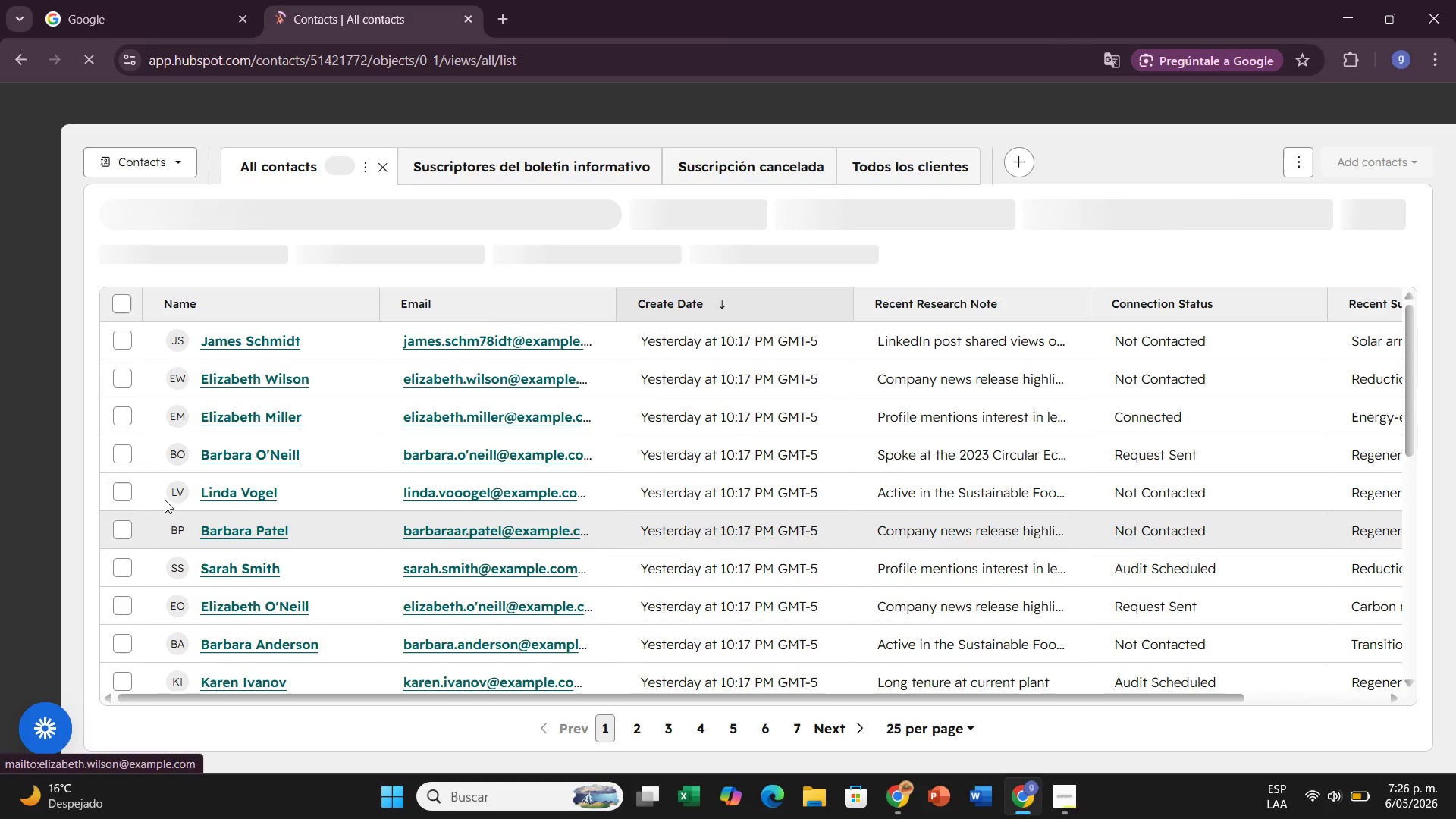 
wait(10.08)
 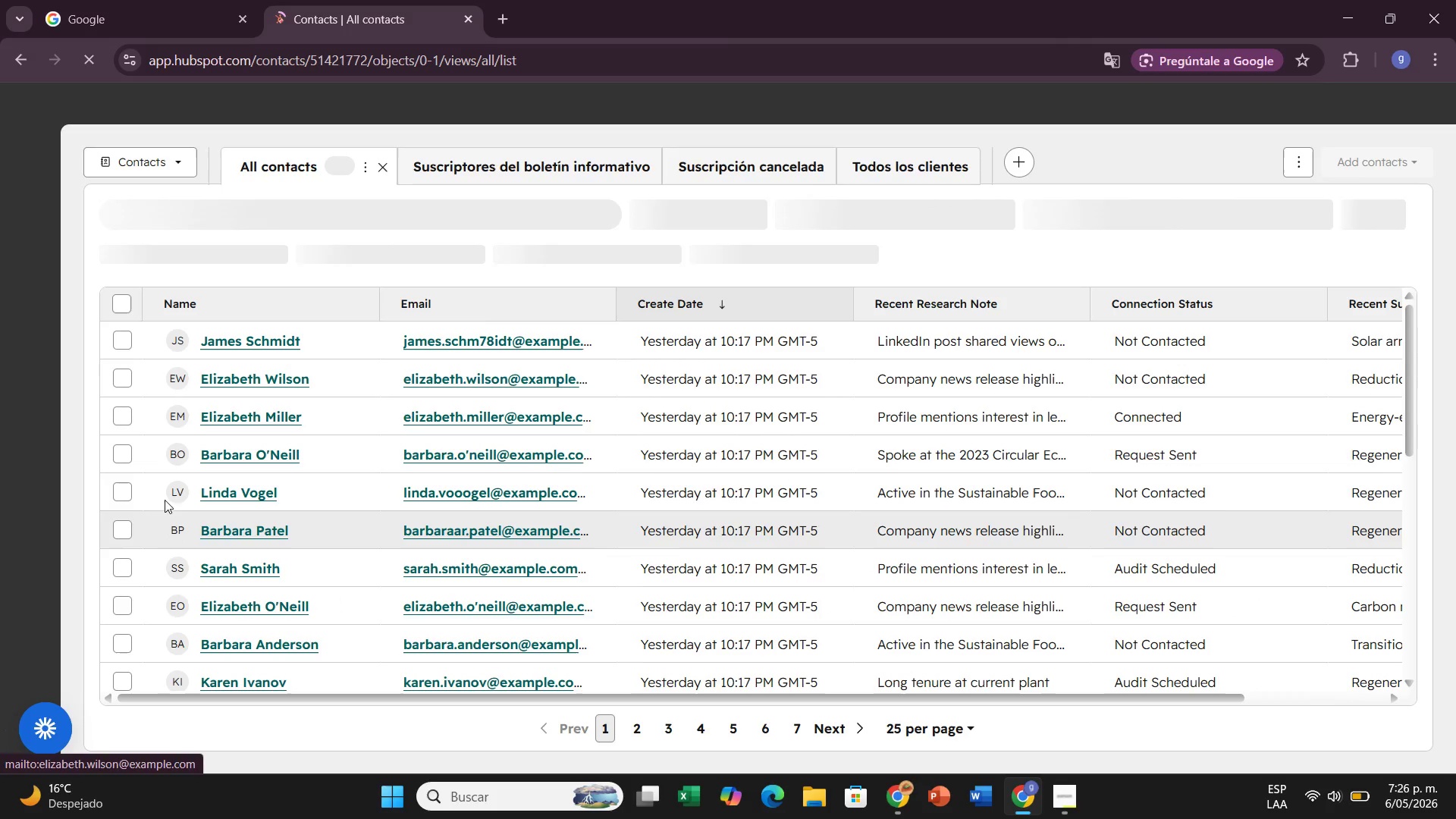 
mouse_move([11, 457])
 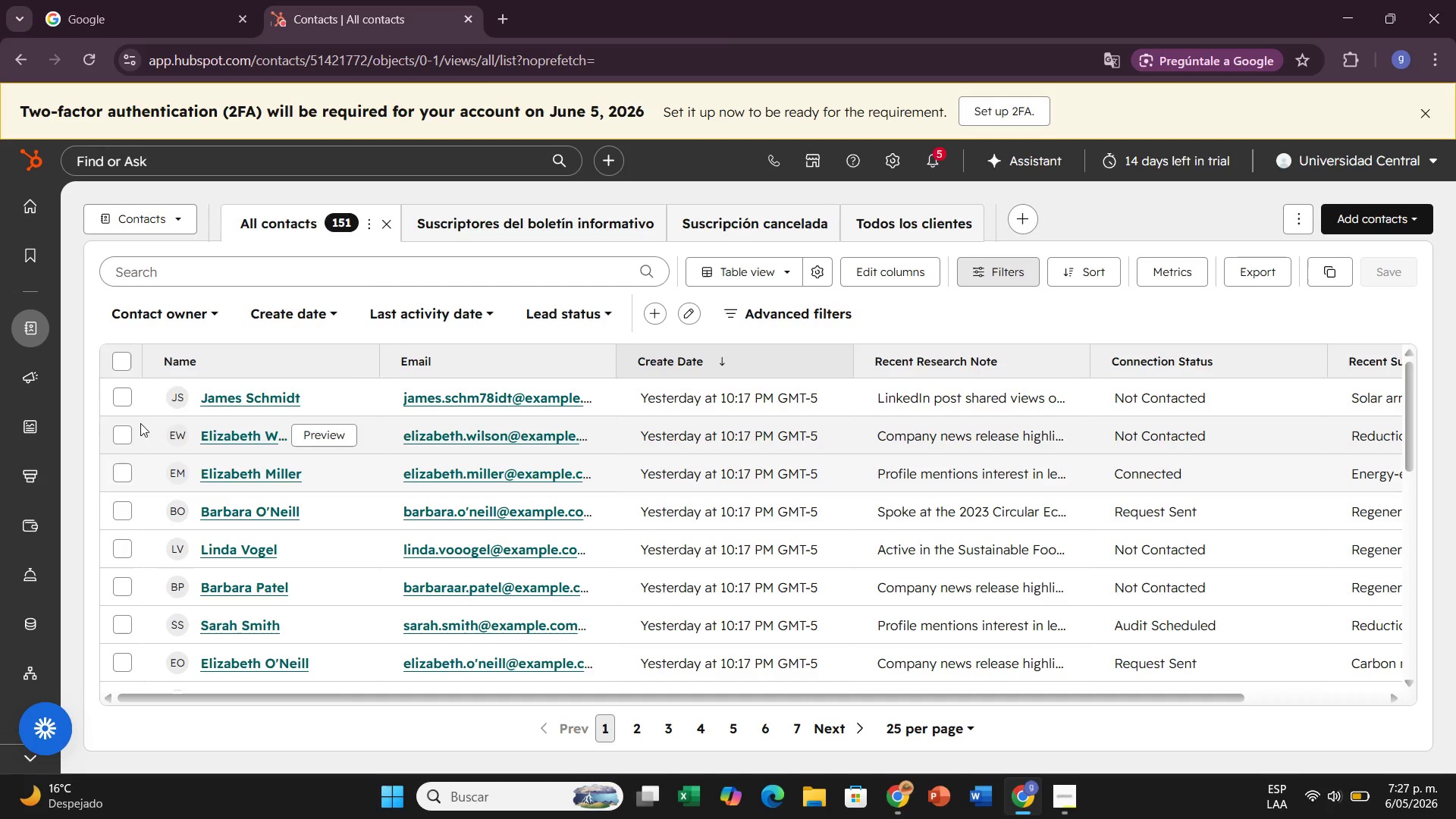 
wait(23.06)
 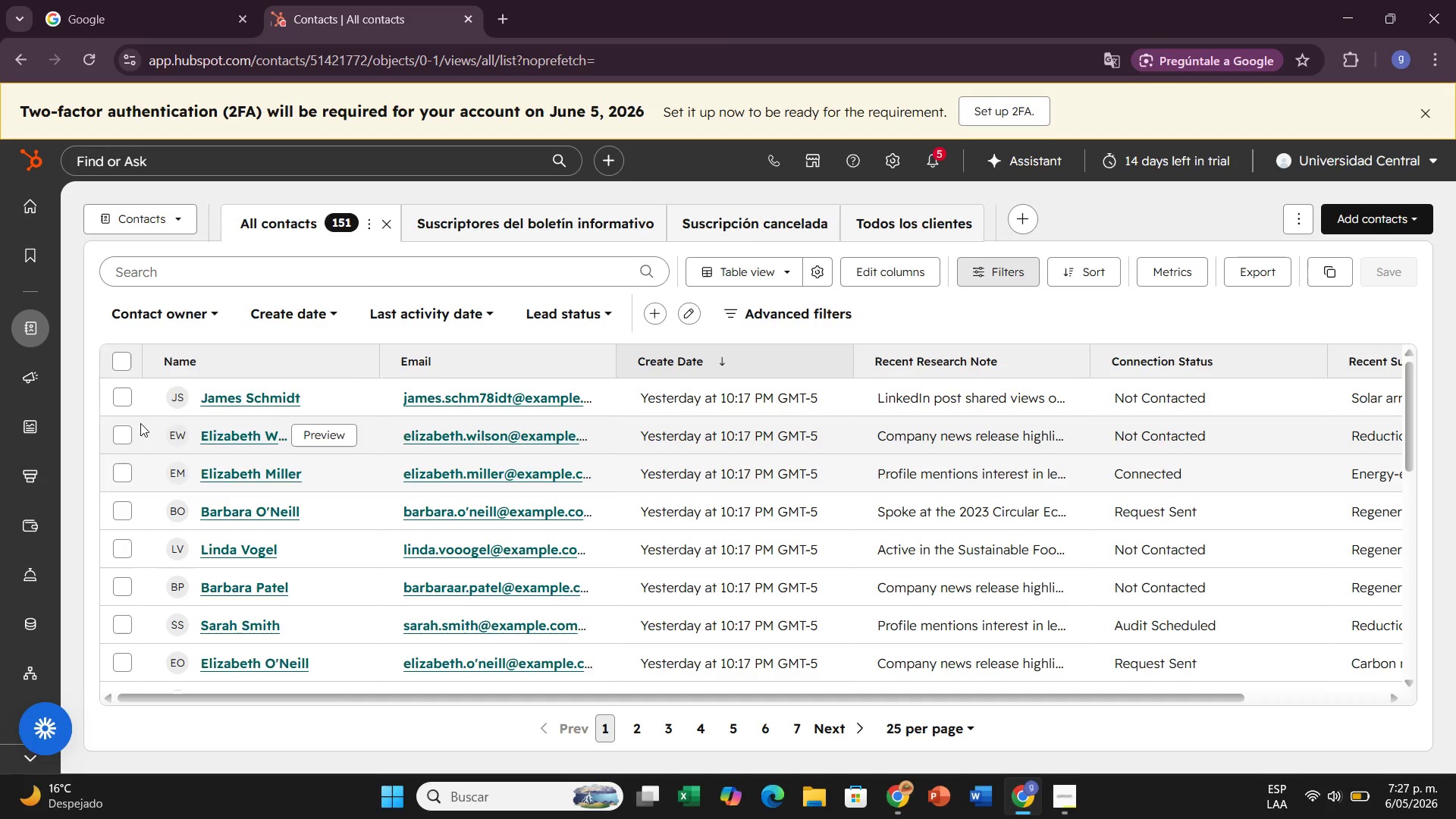 
left_click([115, 471])
 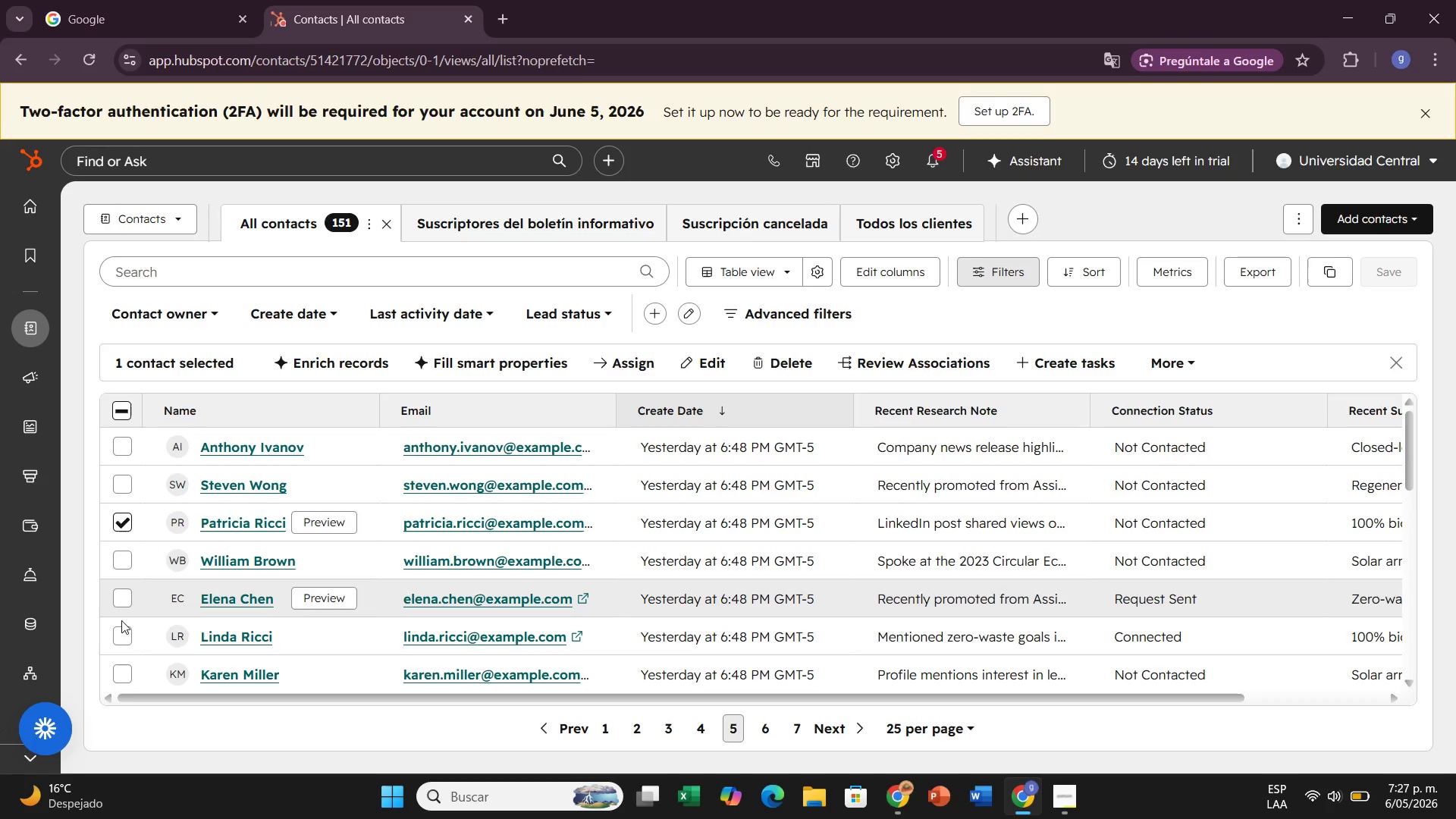 
left_click([121, 627])
 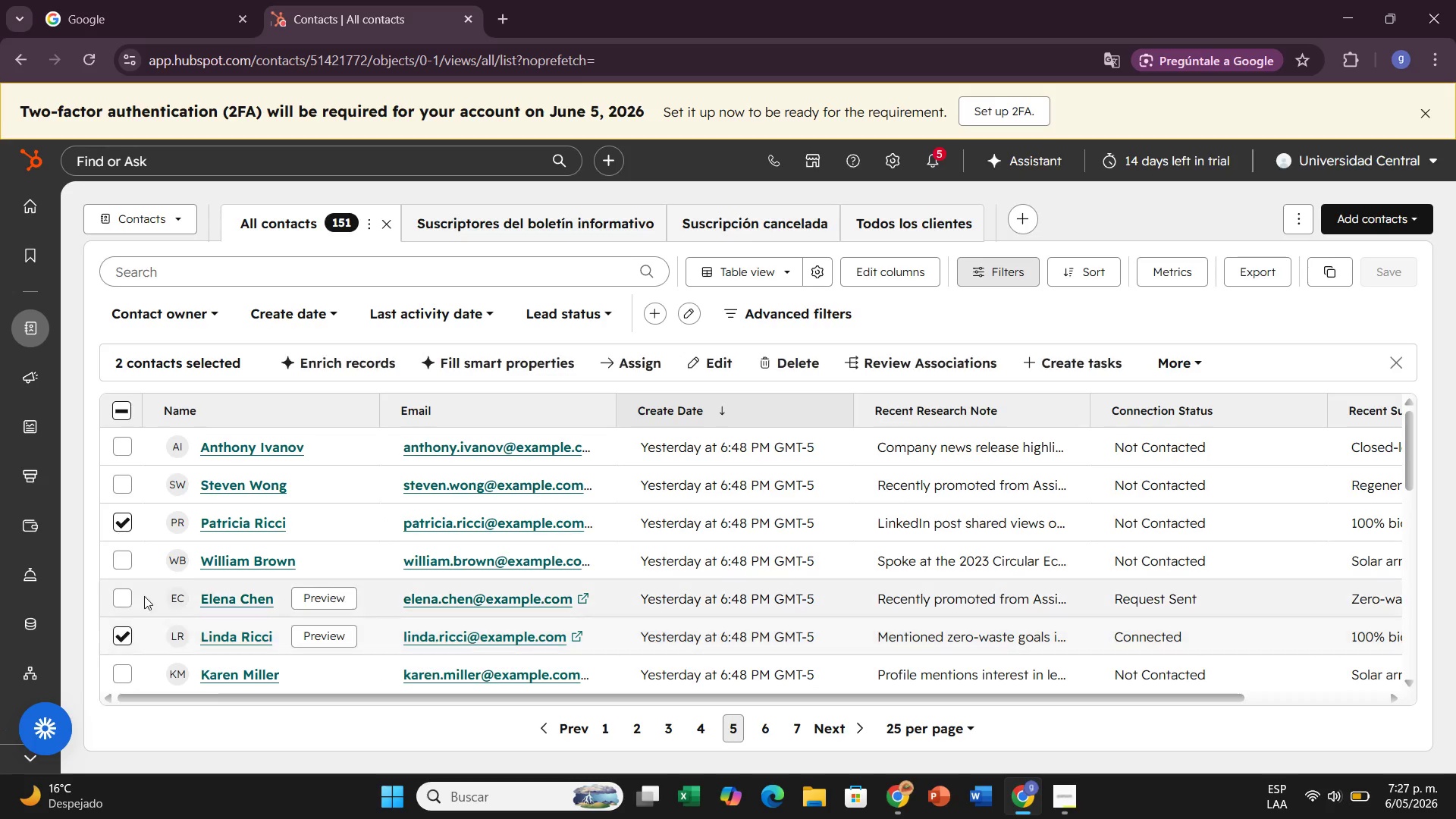 
scroll: coordinate [152, 595], scroll_direction: down, amount: 2.0
 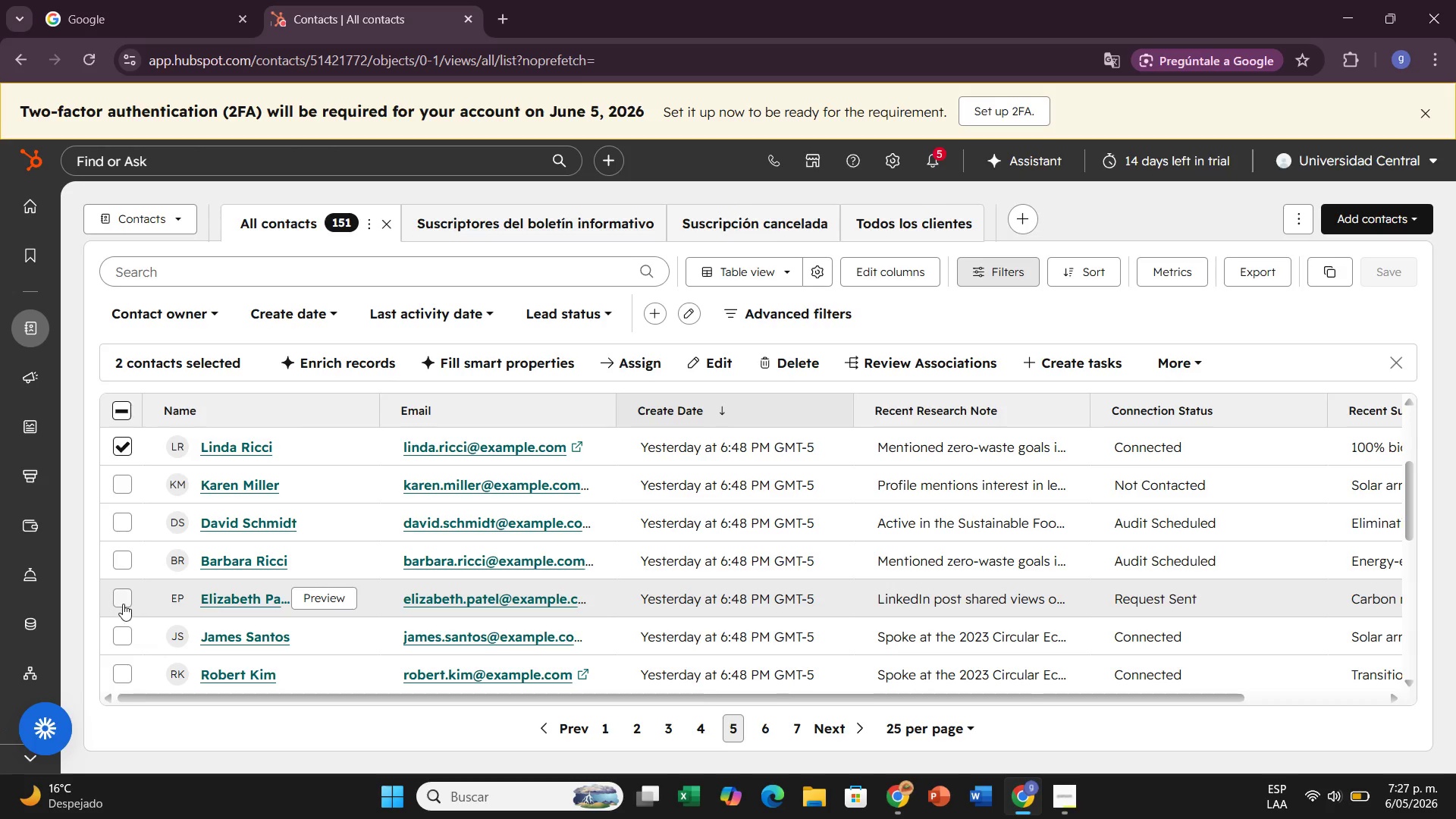 
double_click([123, 604])
 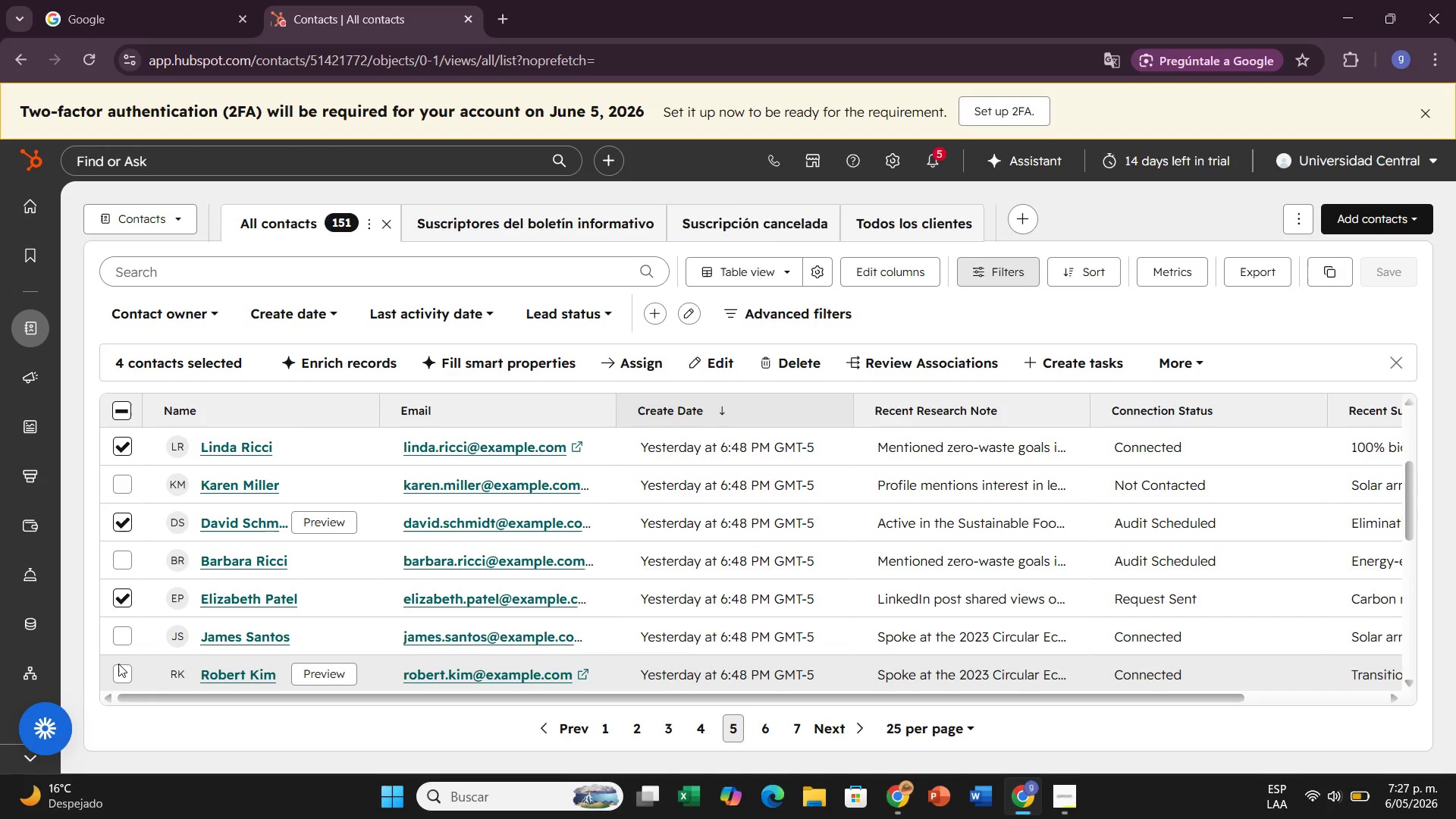 
left_click([120, 676])
 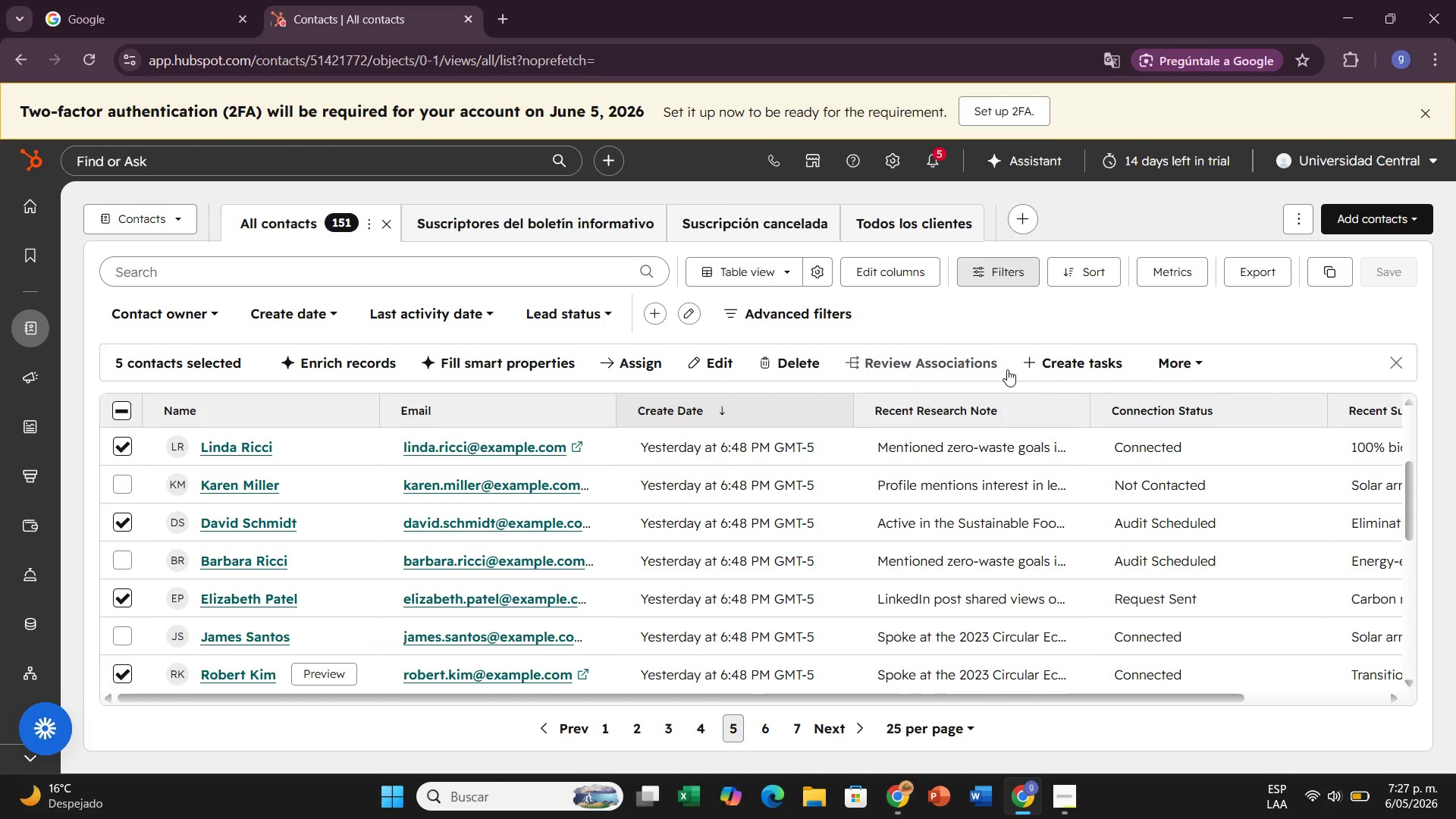 
left_click([1113, 359])
 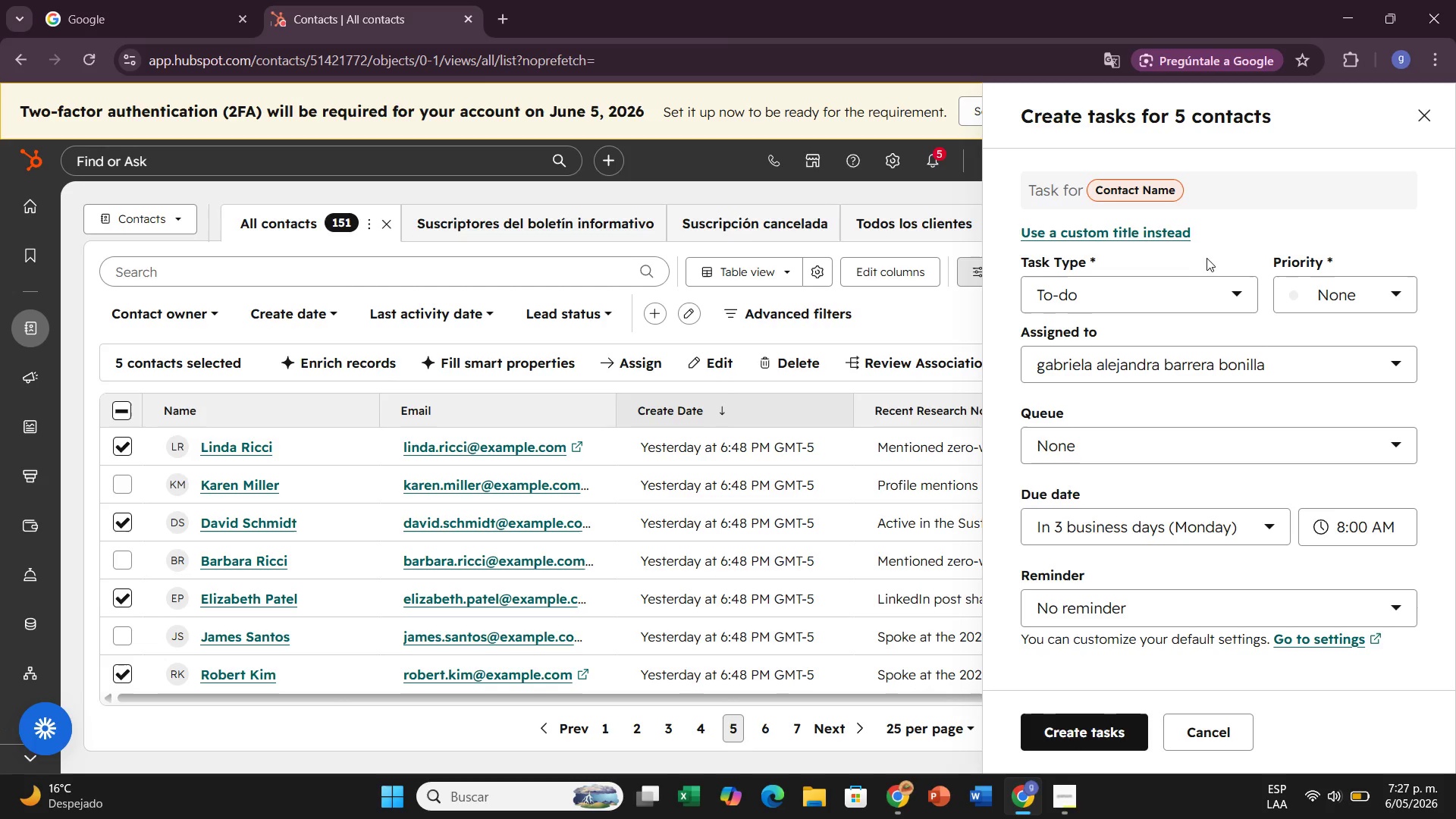 
wait(5.03)
 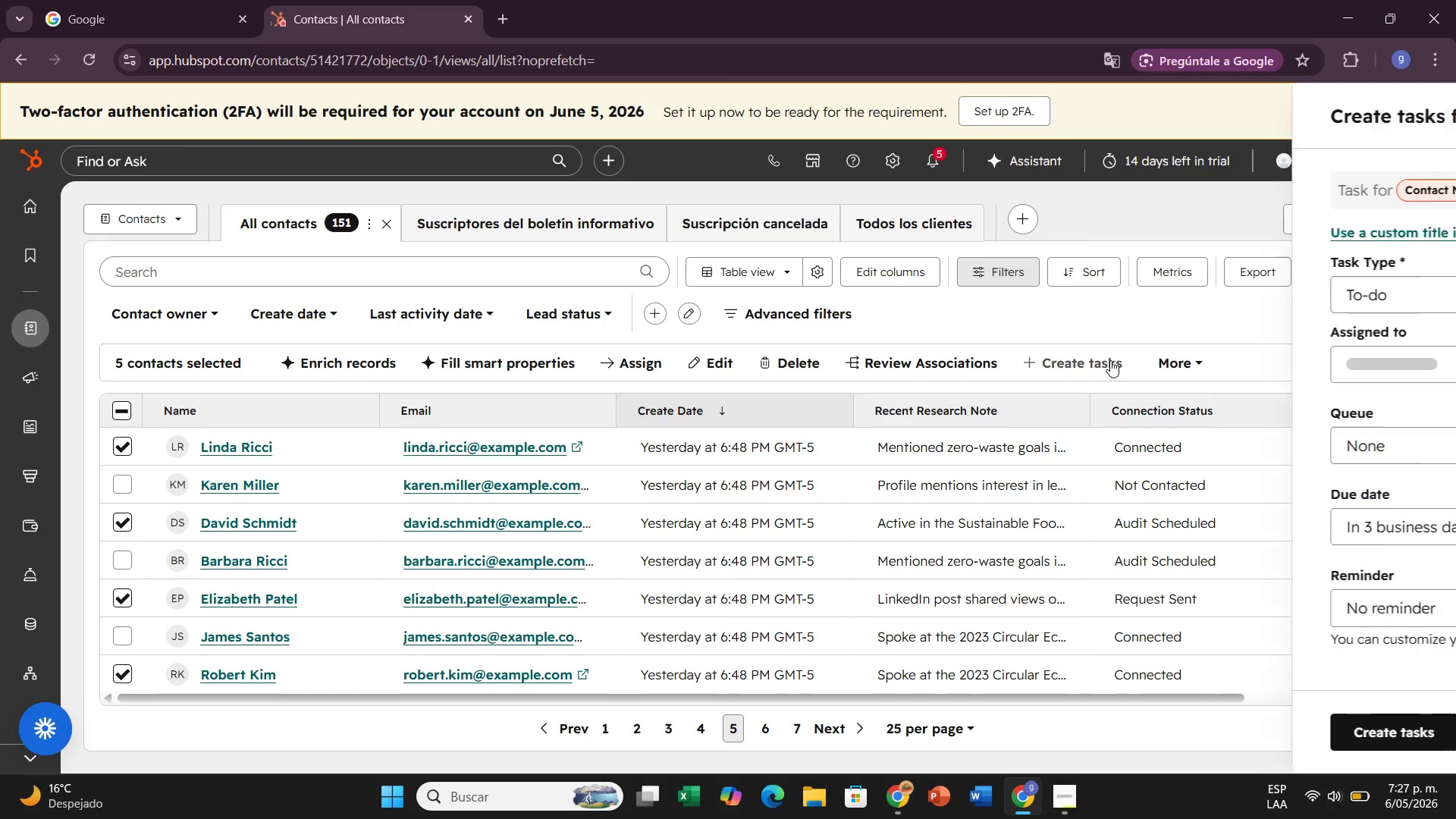 
left_click([1118, 228])
 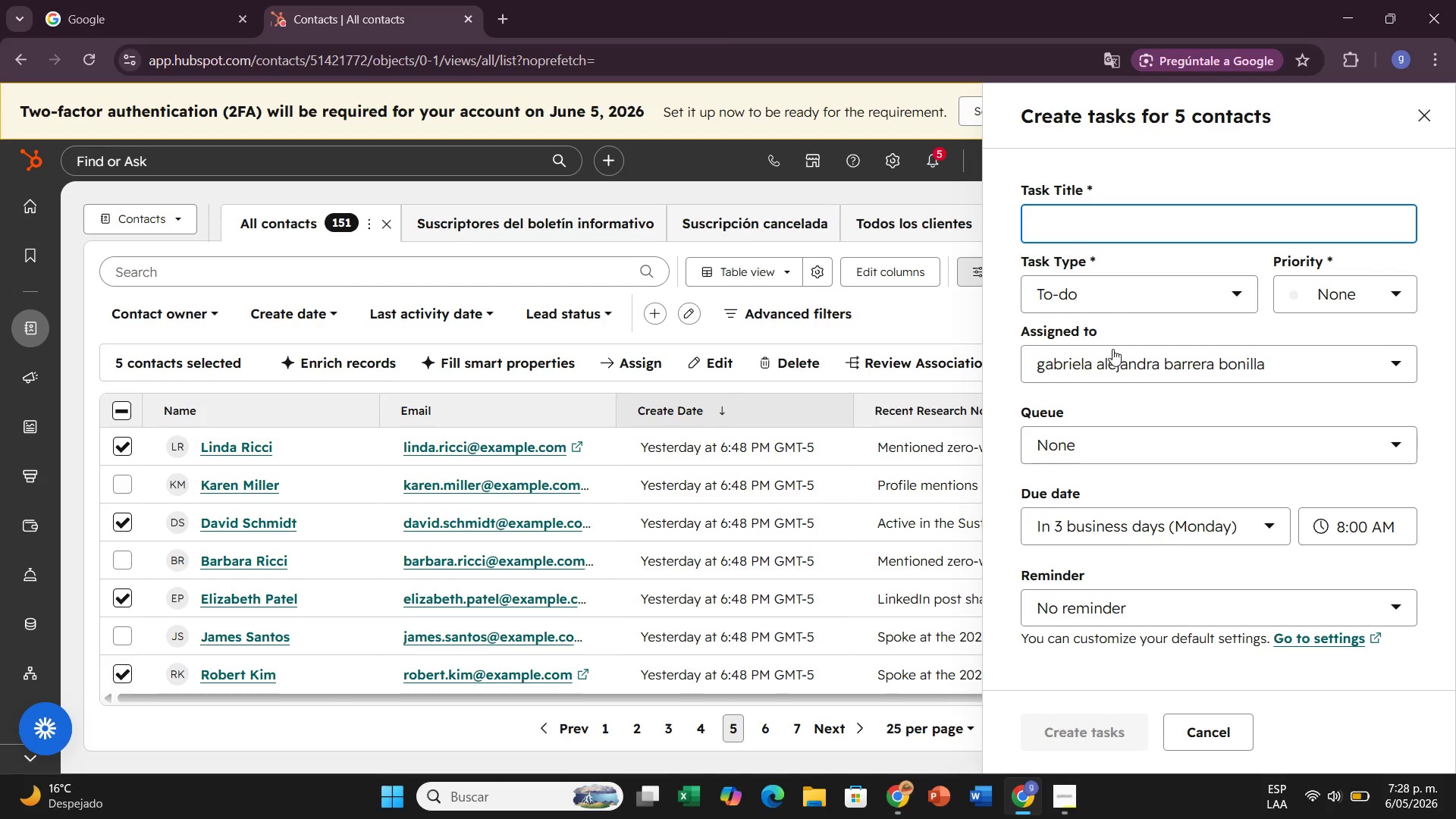 
wait(74.62)
 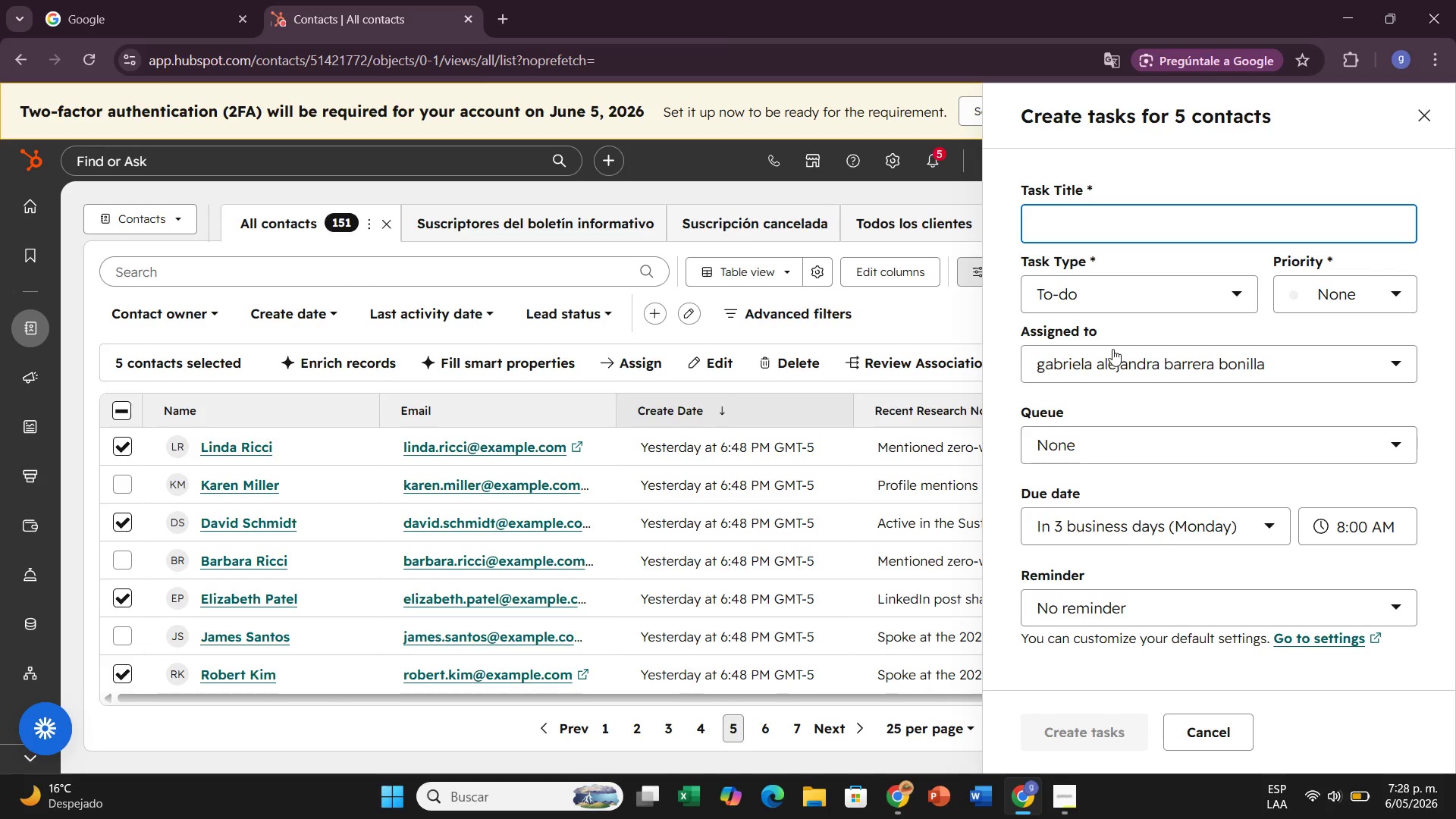 
type(Step 1 - Send LinkedIN Connection)
 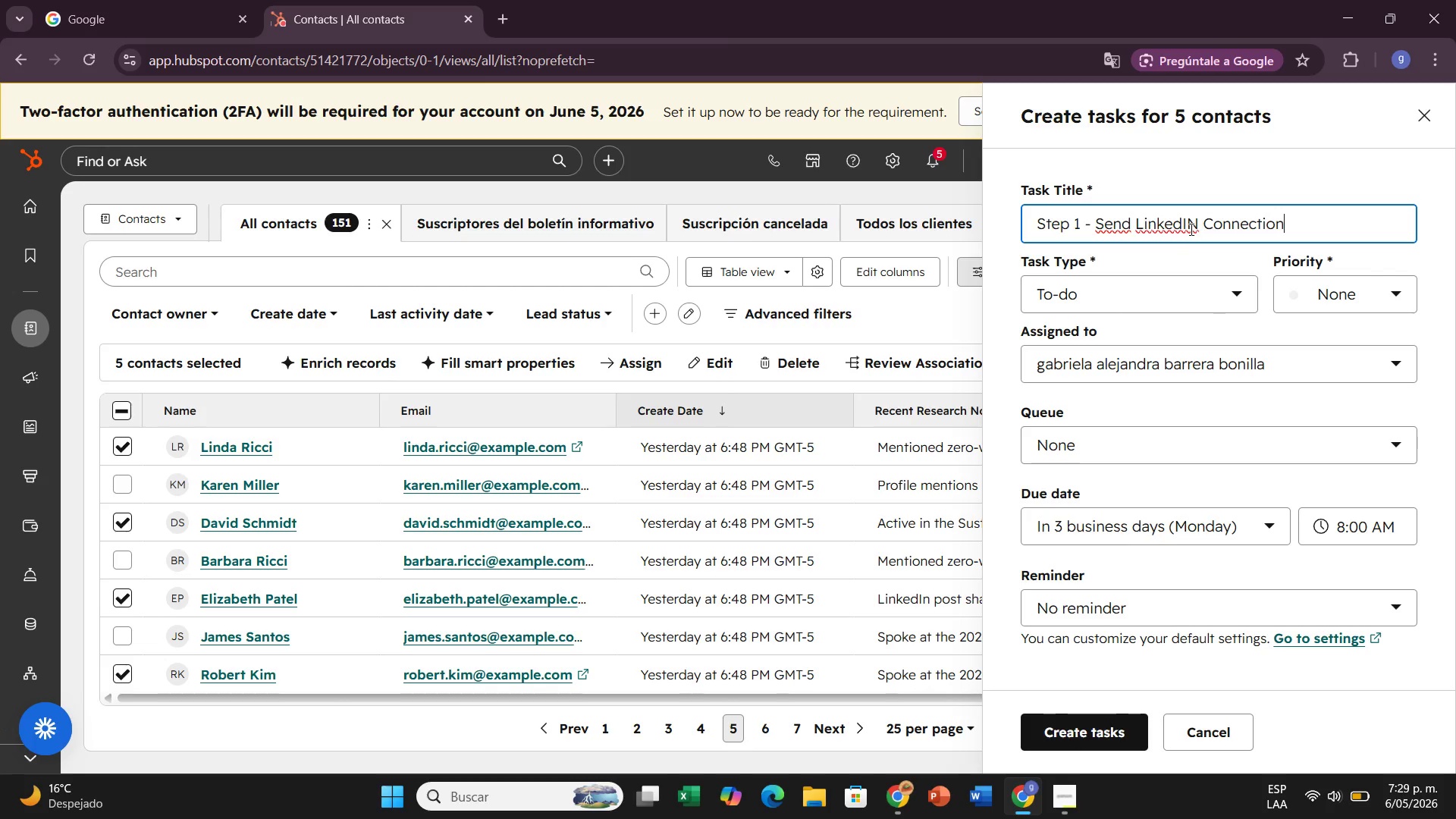 
left_click([1190, 228])
 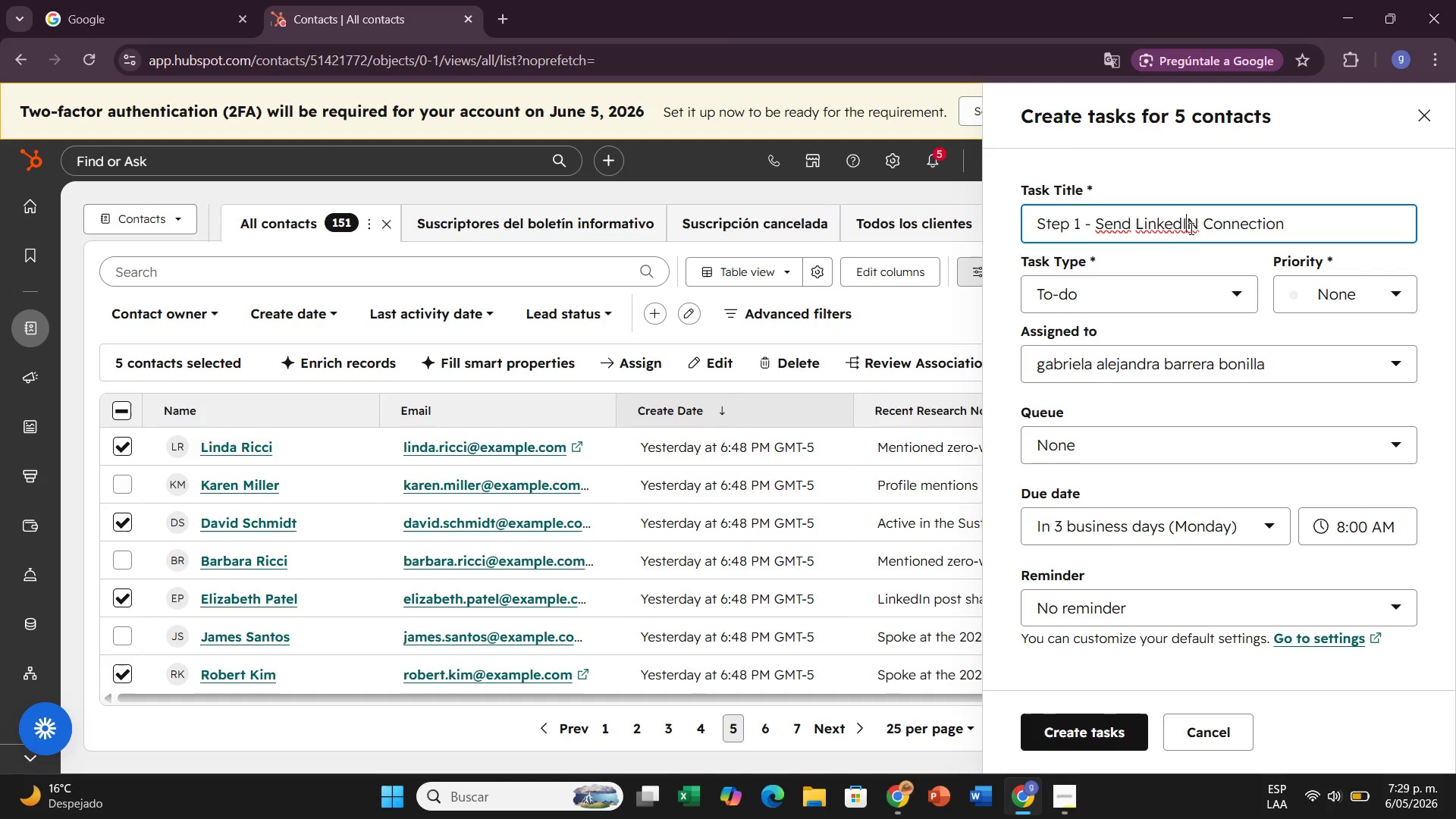 
key(Backspace)
 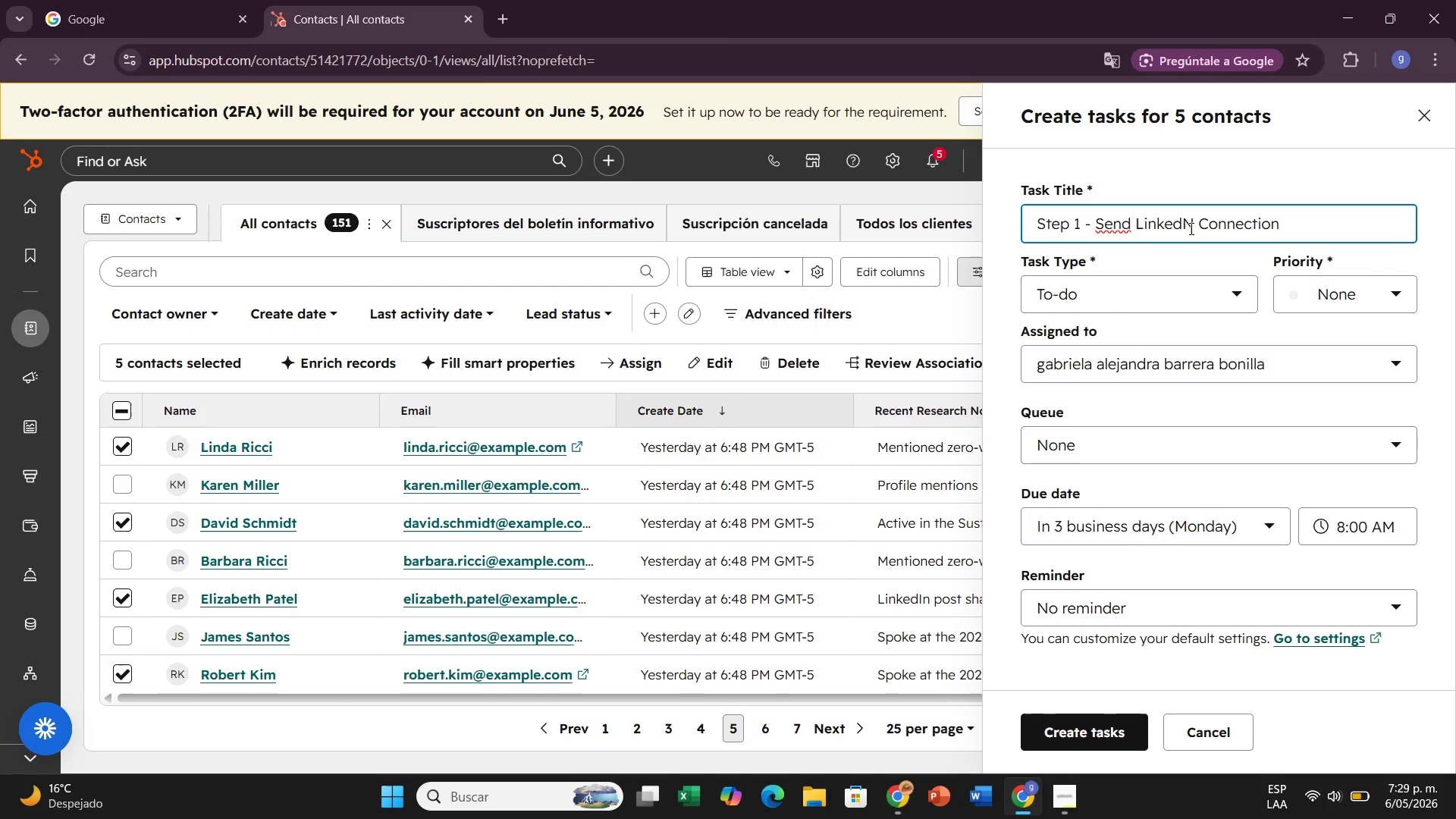 
key(I)
 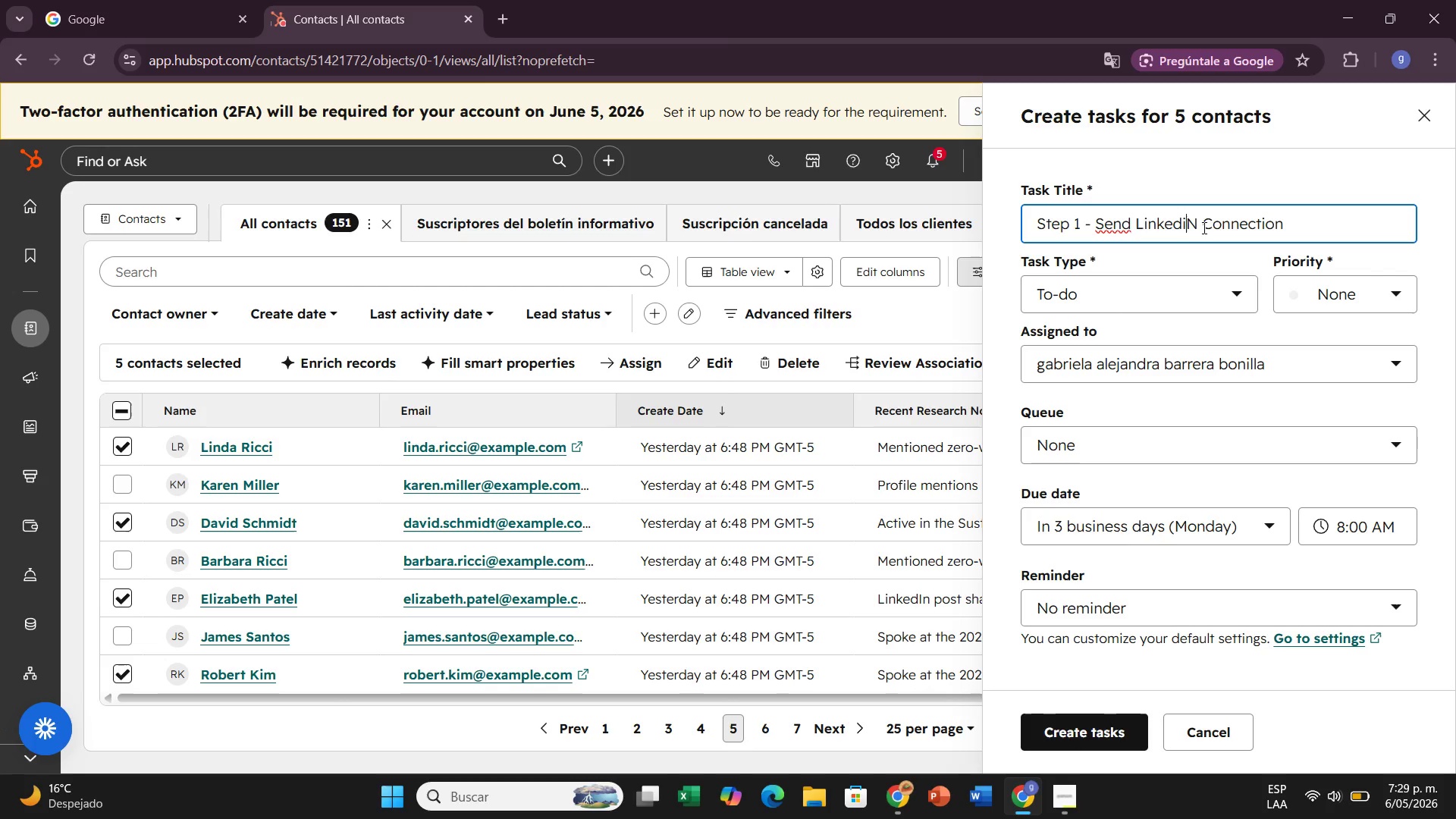 
left_click([1194, 225])
 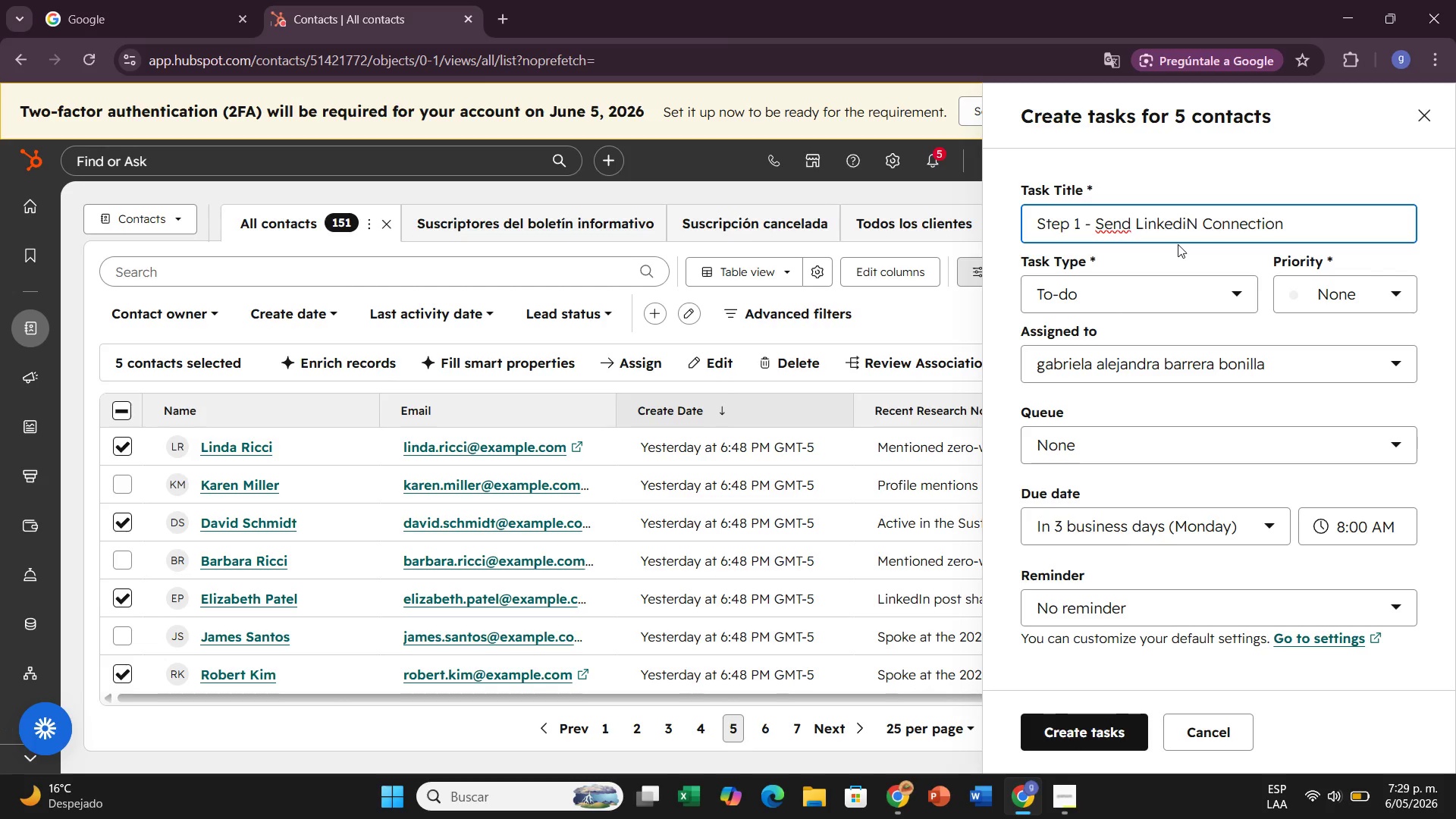 
key(Backspace)
 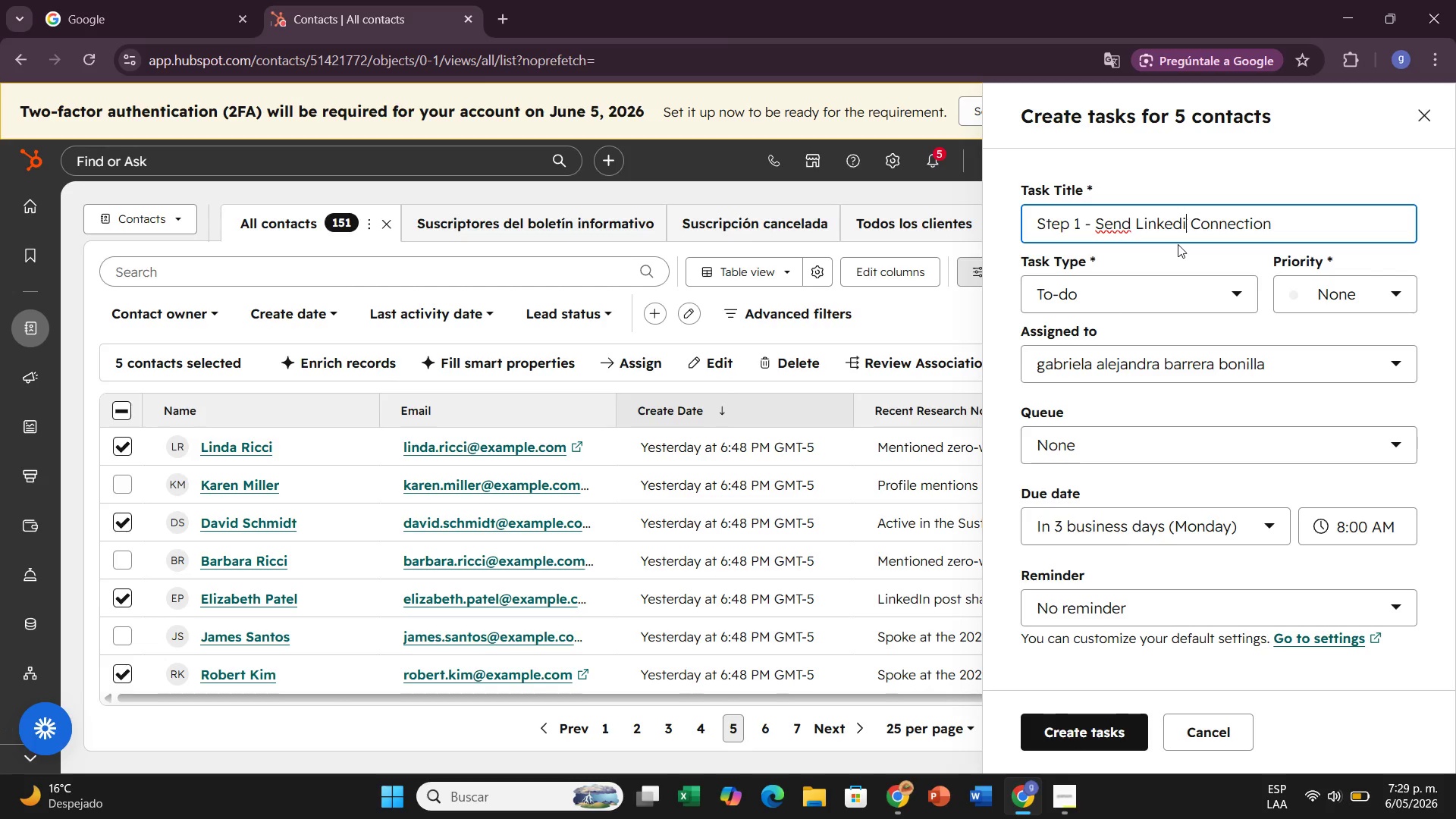 
key(N)
 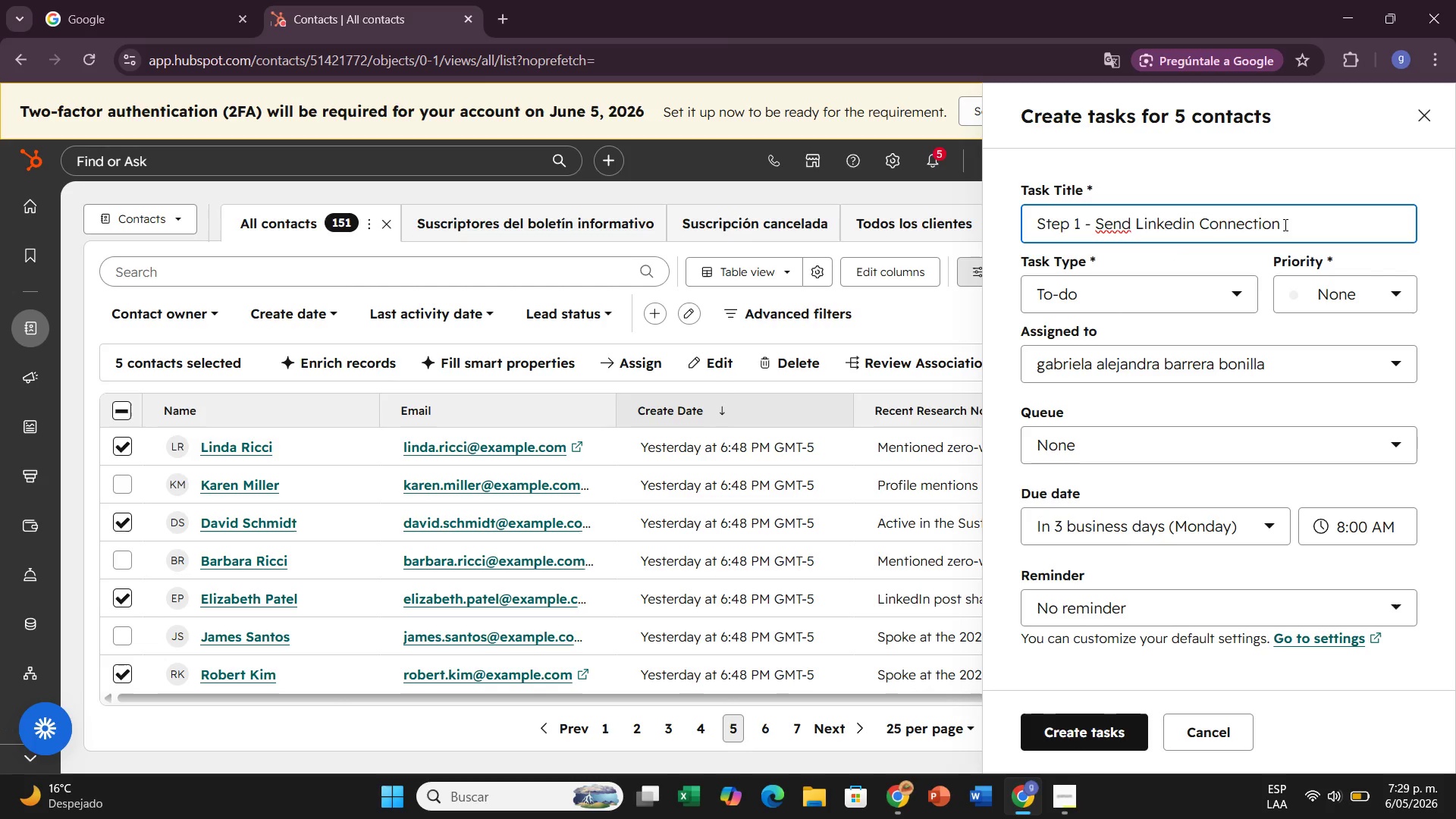 
key(Backspace)
 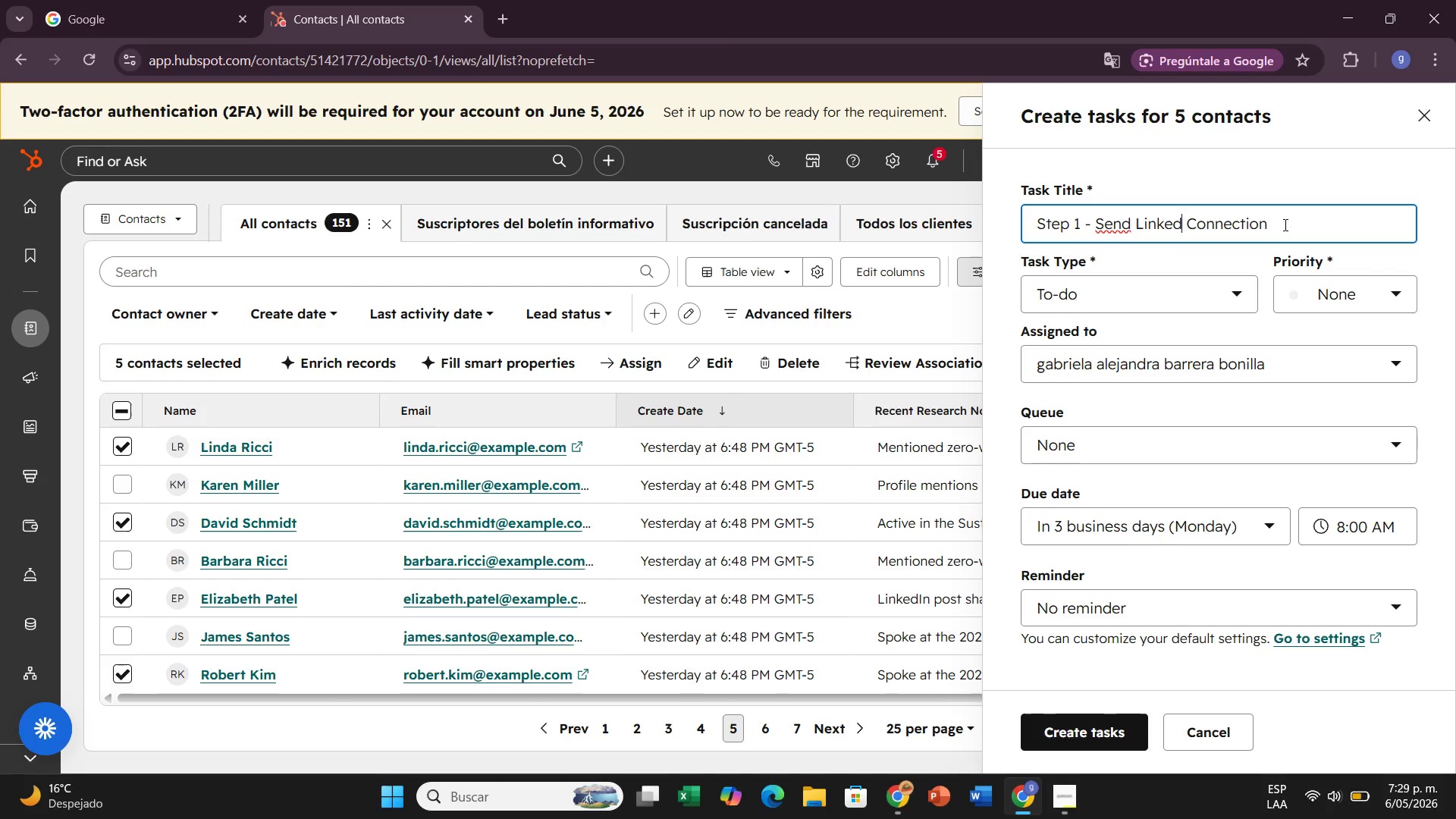 
key(Backspace)
 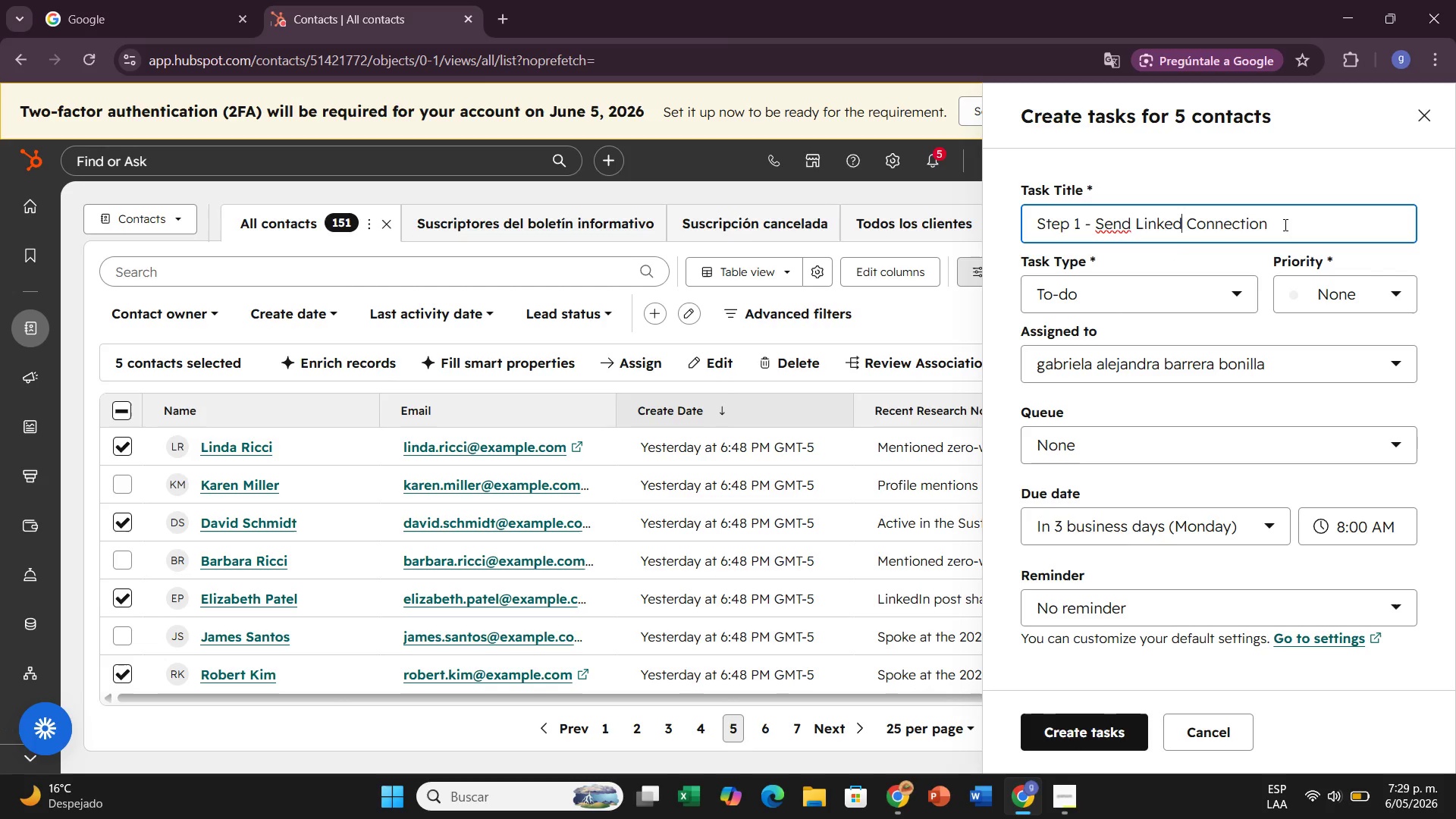 
key(CapsLock)
 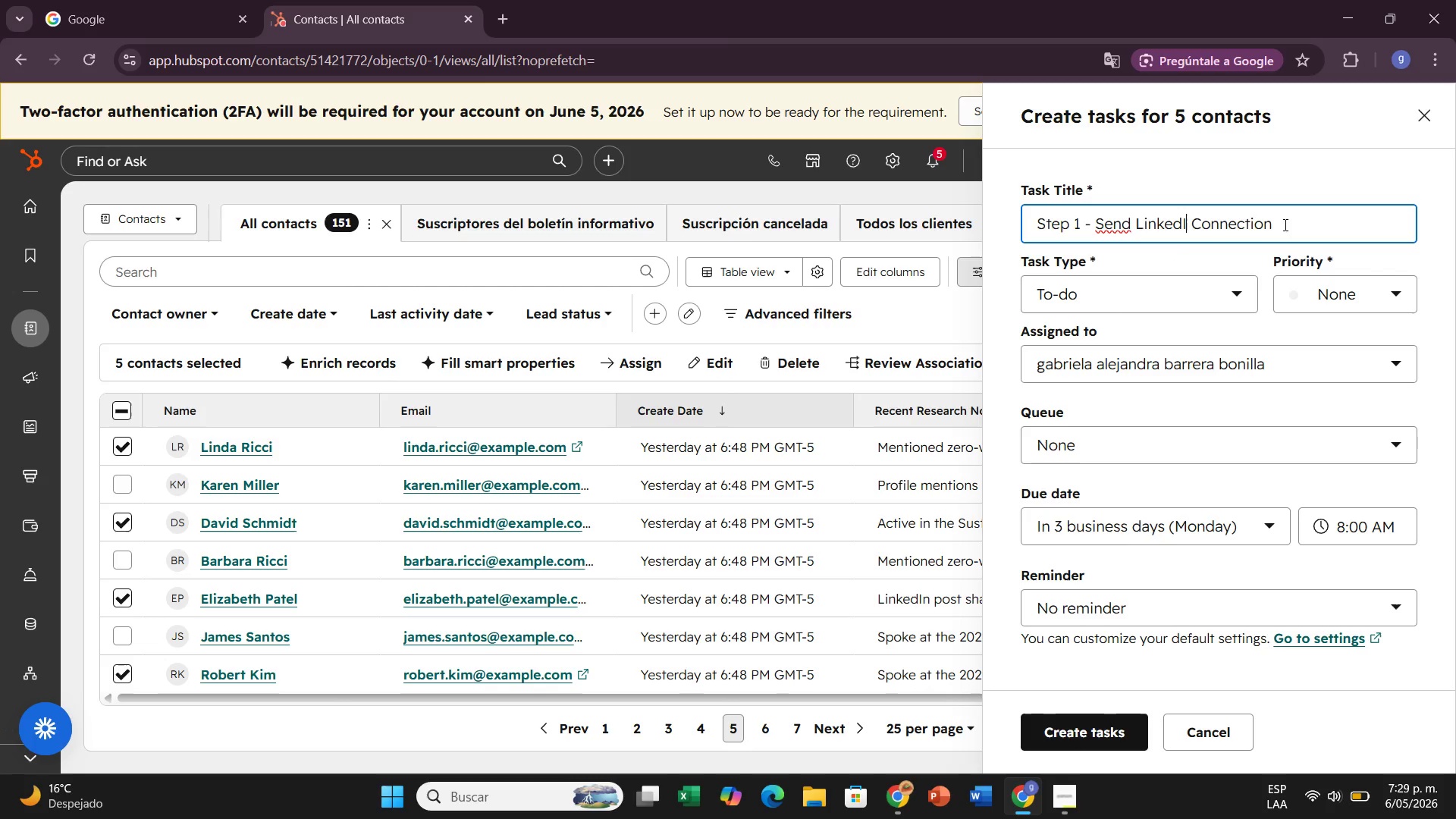 
key(I)
 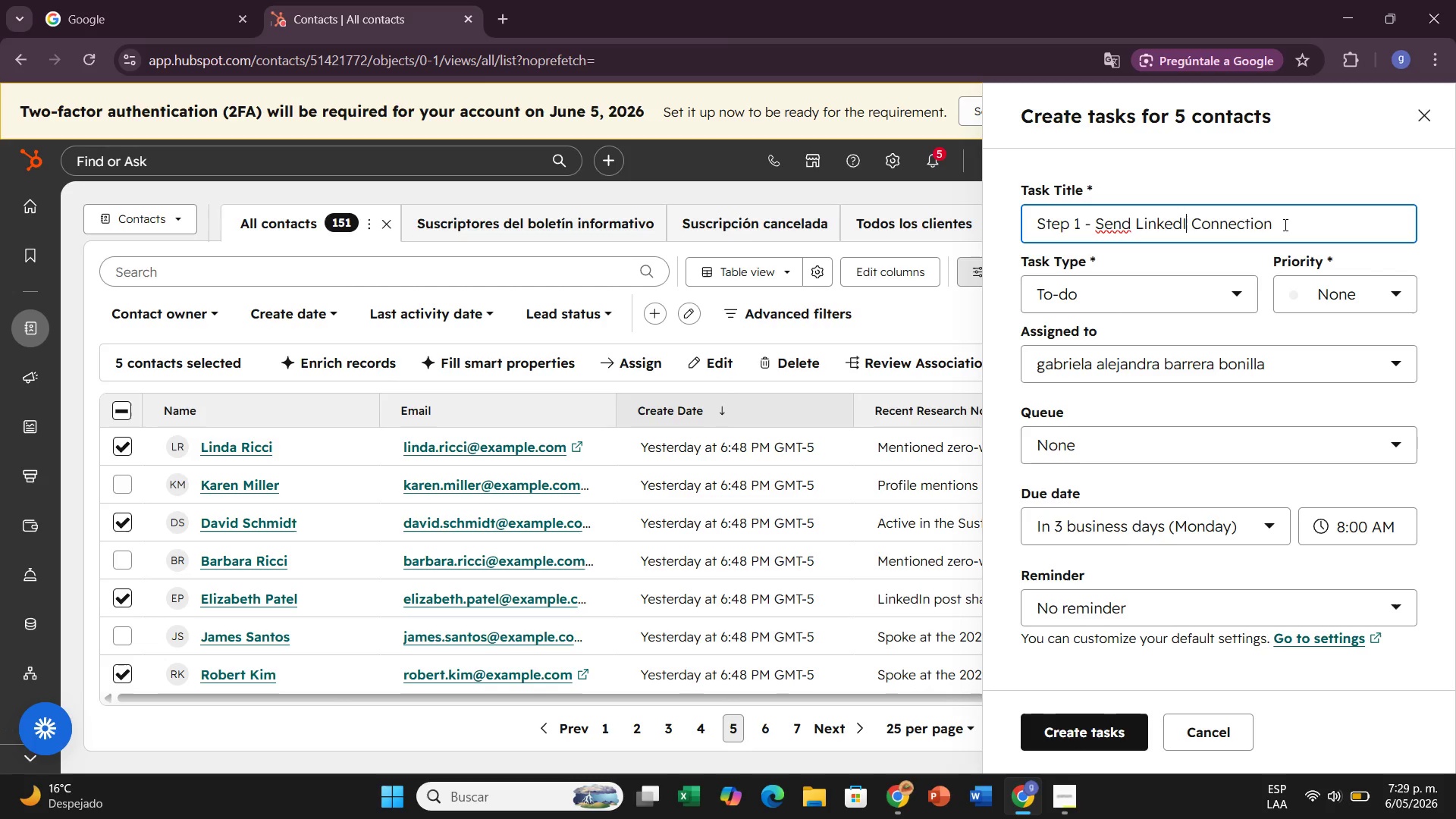 
key(CapsLock)
 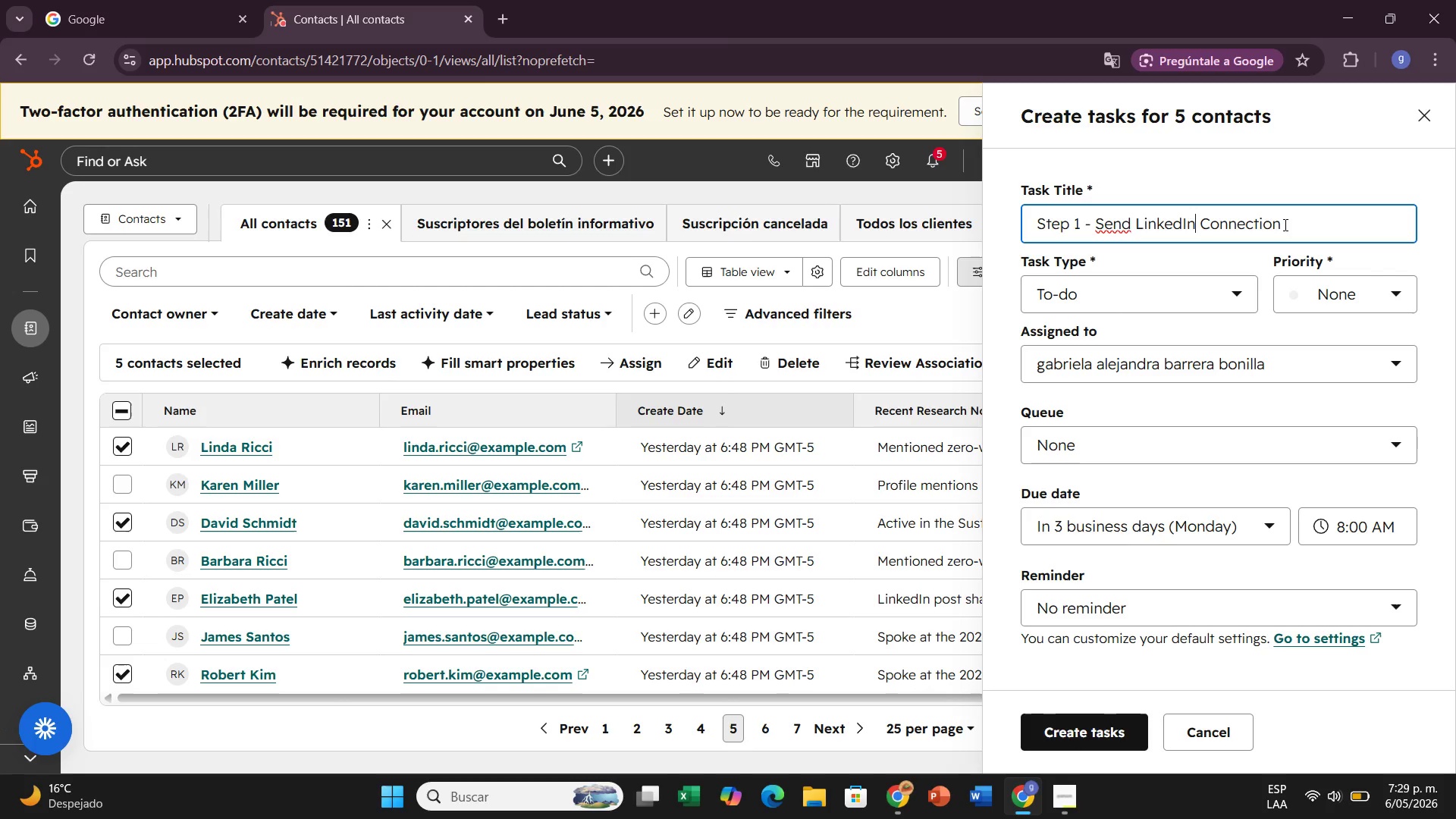 
key(N)
 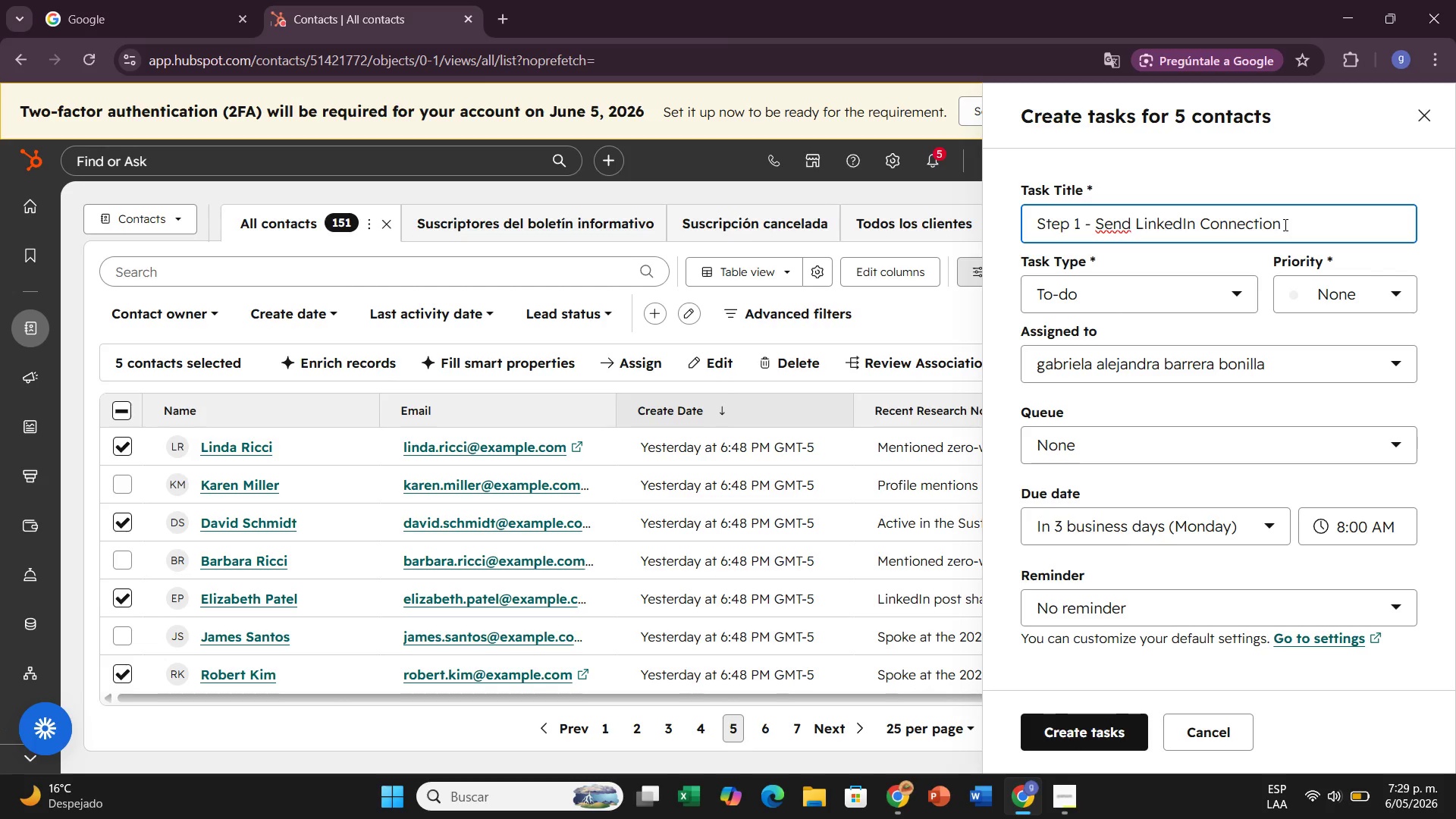 
left_click([1284, 224])
 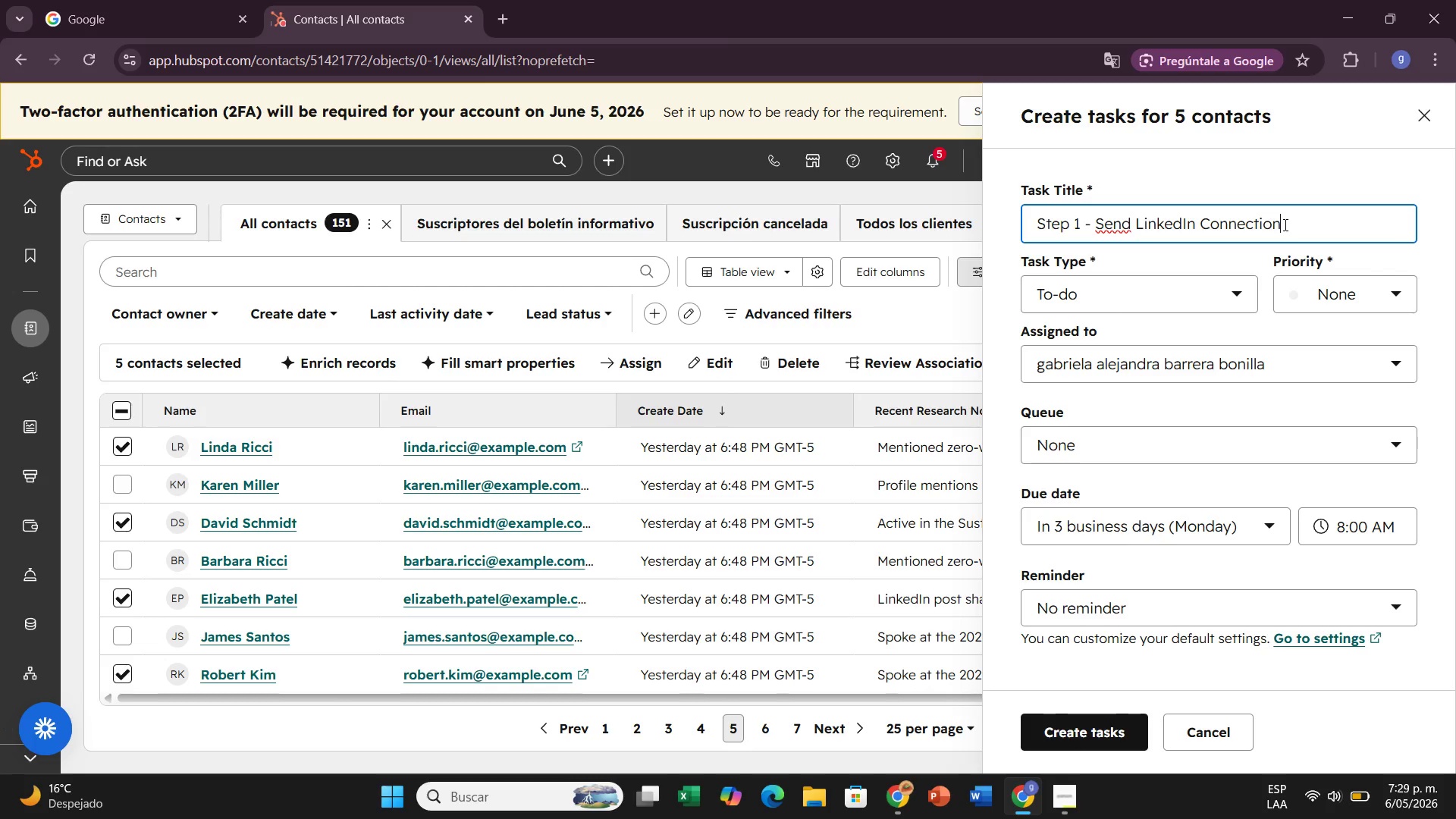 
wait(5.62)
 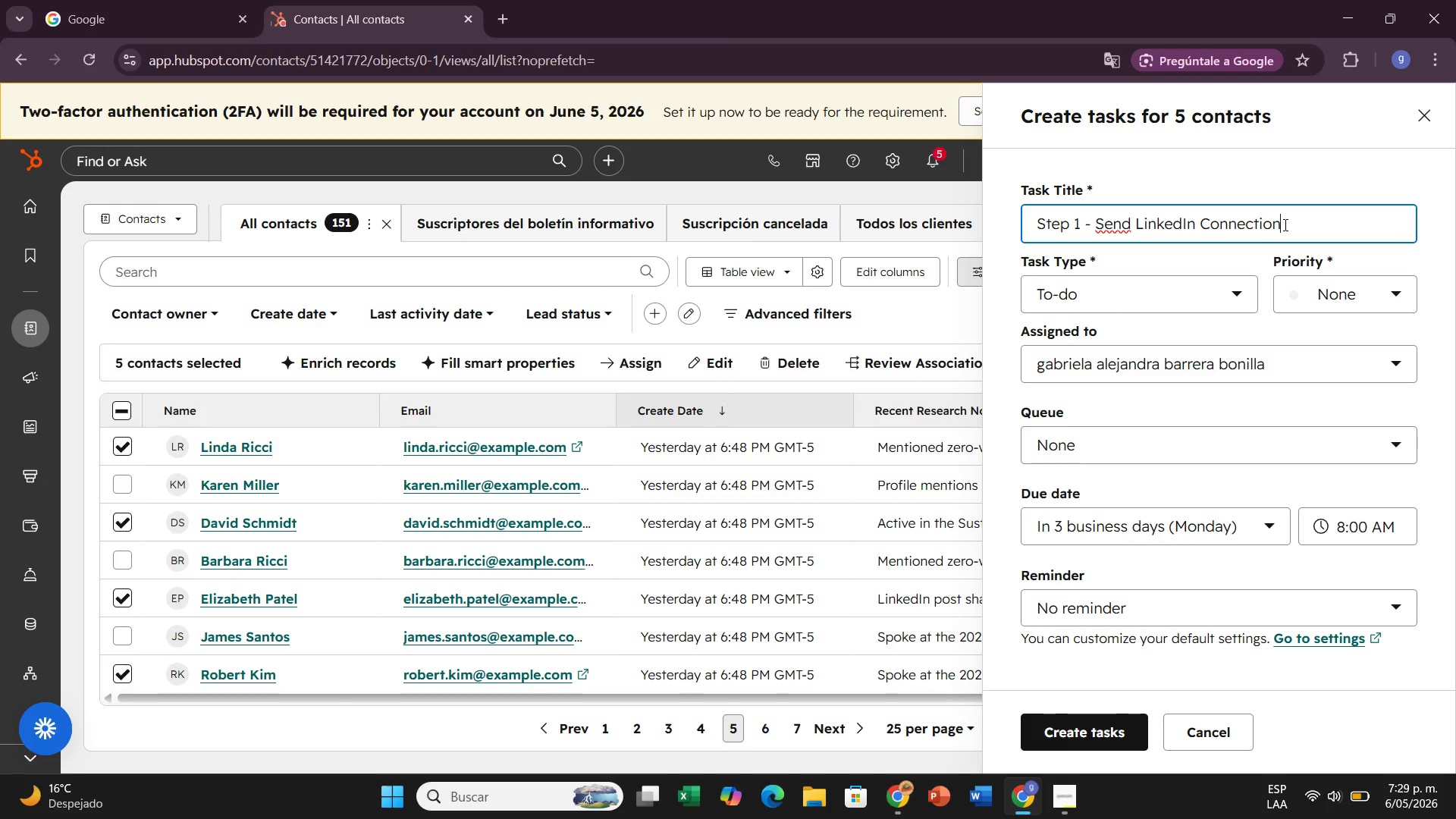 
type( Request)
 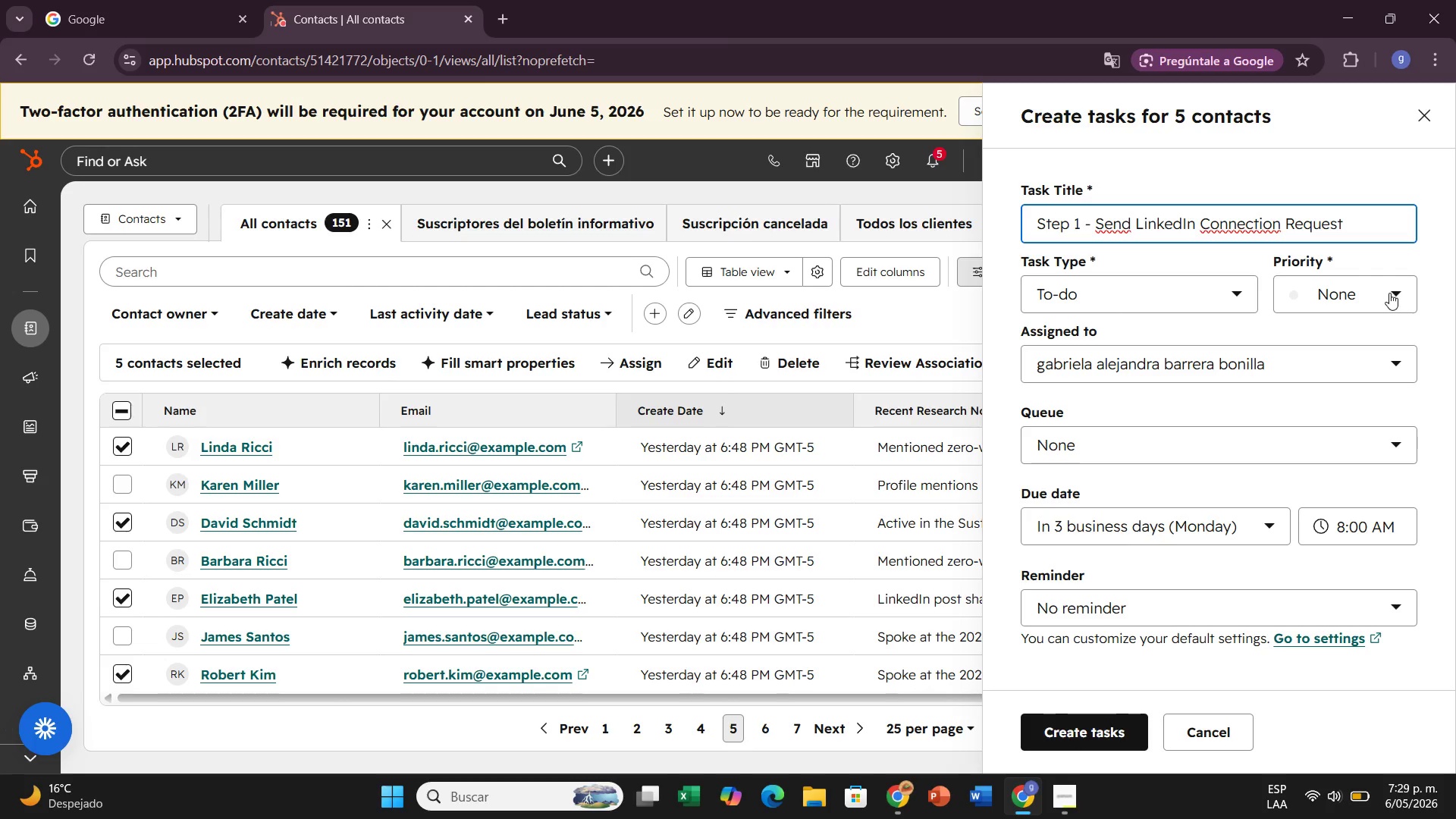 
left_click([1389, 293])
 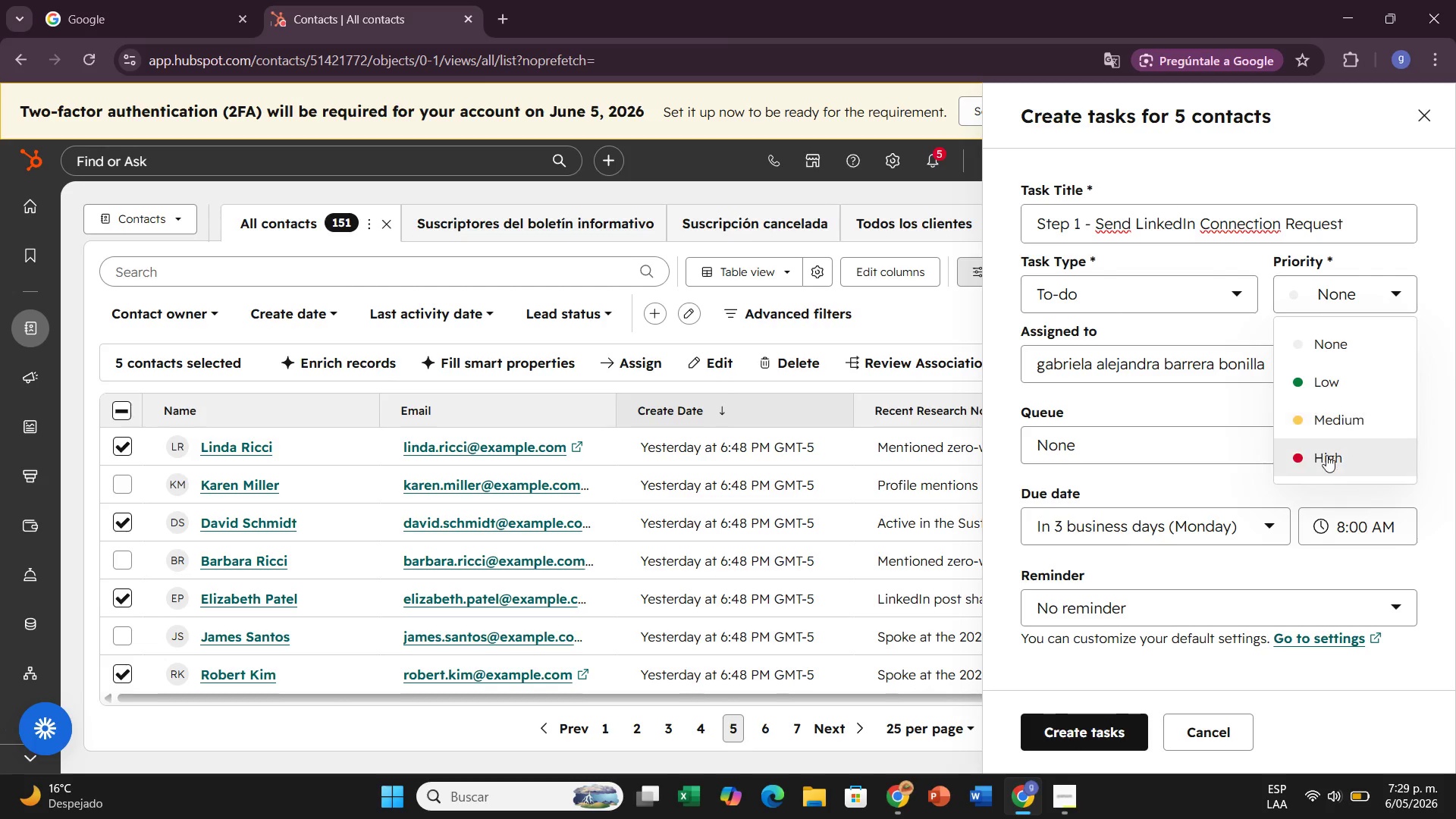 
left_click([1326, 460])
 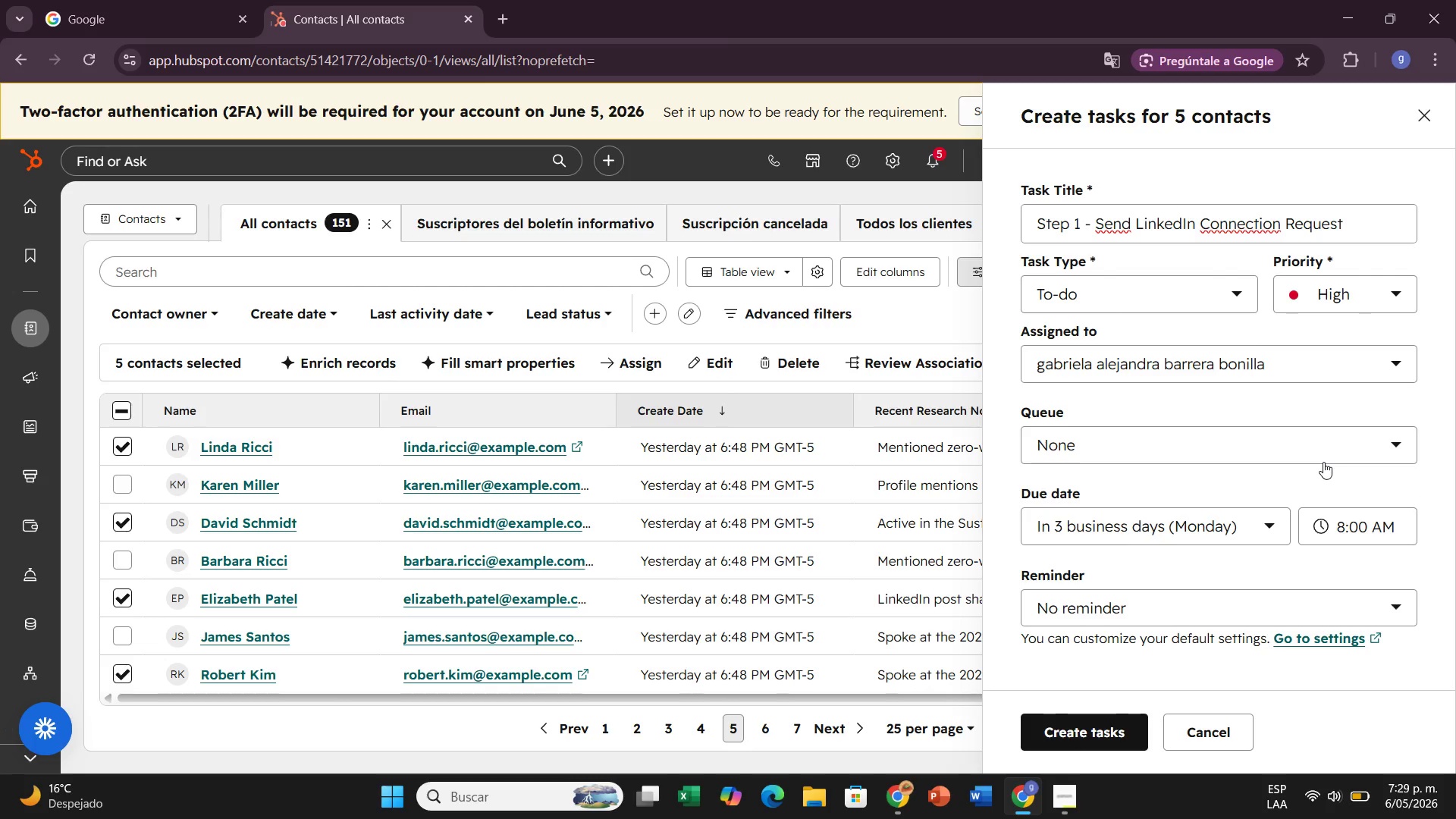 
wait(8.39)
 